 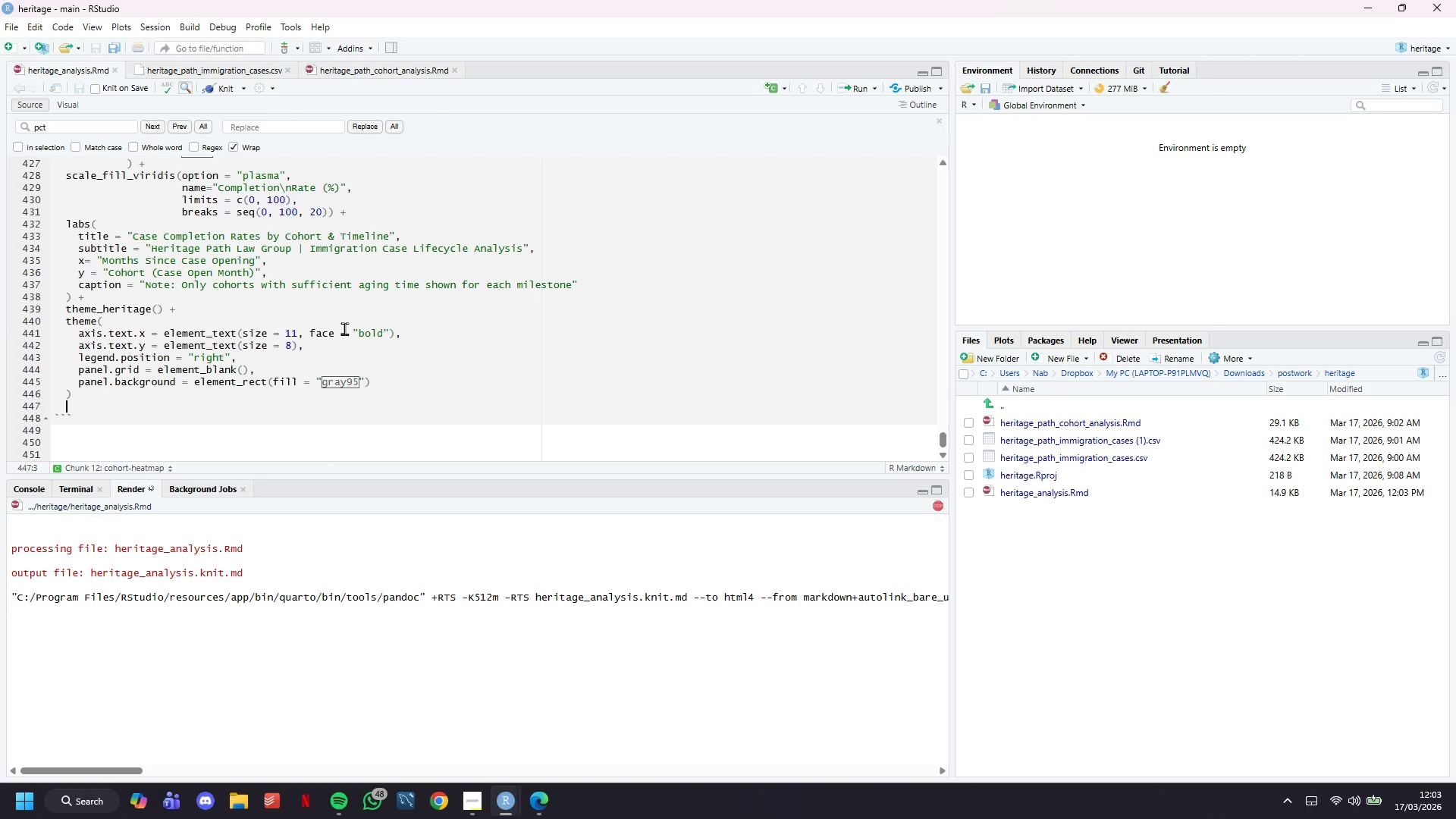 
scroll: coordinate [469, 319], scroll_direction: down, amount: 3.0
 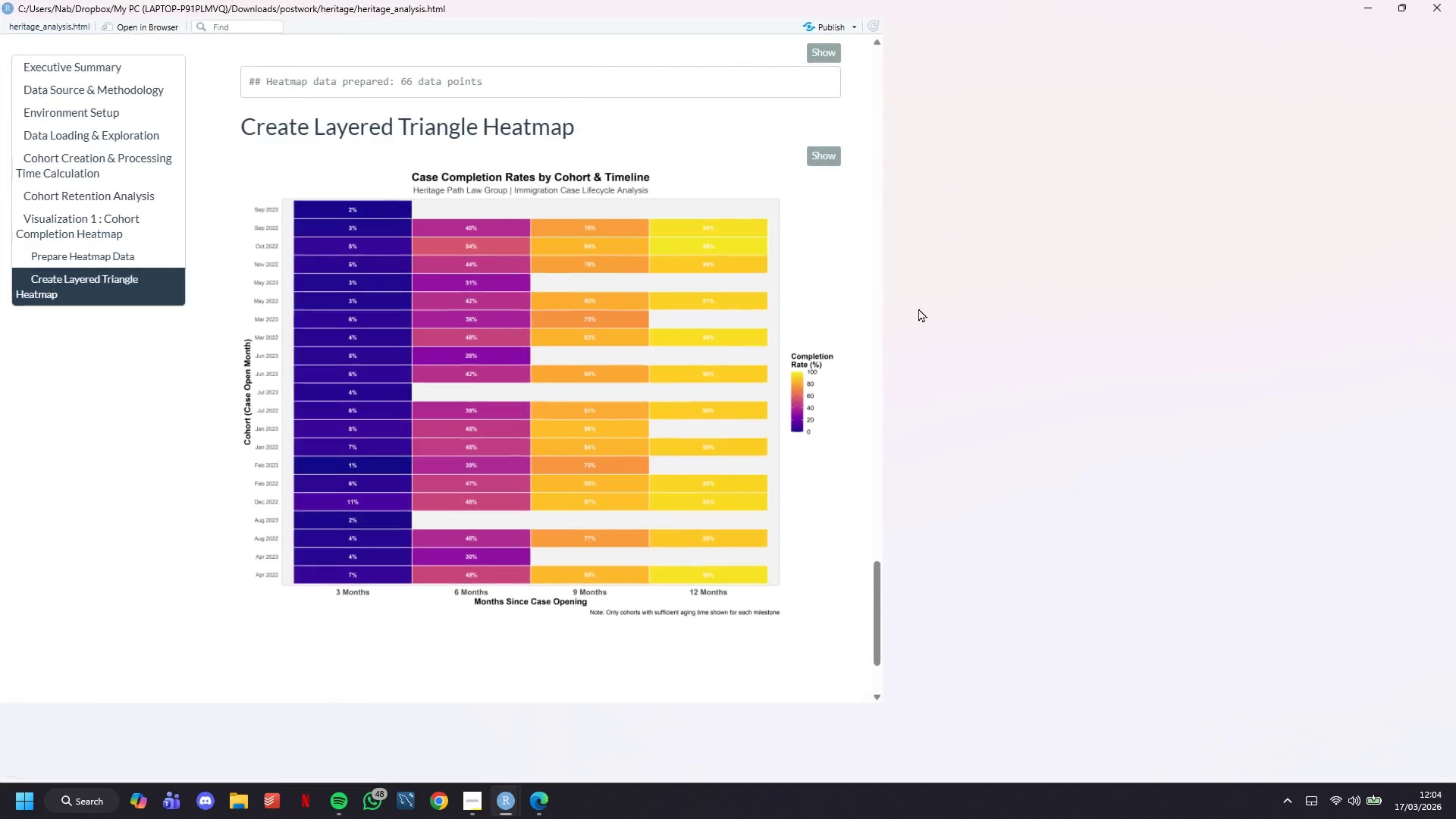 
hold_key(key=ControlLeft, duration=1.08)
hold_key(key=ShiftLeft, duration=0.61)
scroll: coordinate [825, 389], scroll_direction: up, amount: 1.0
 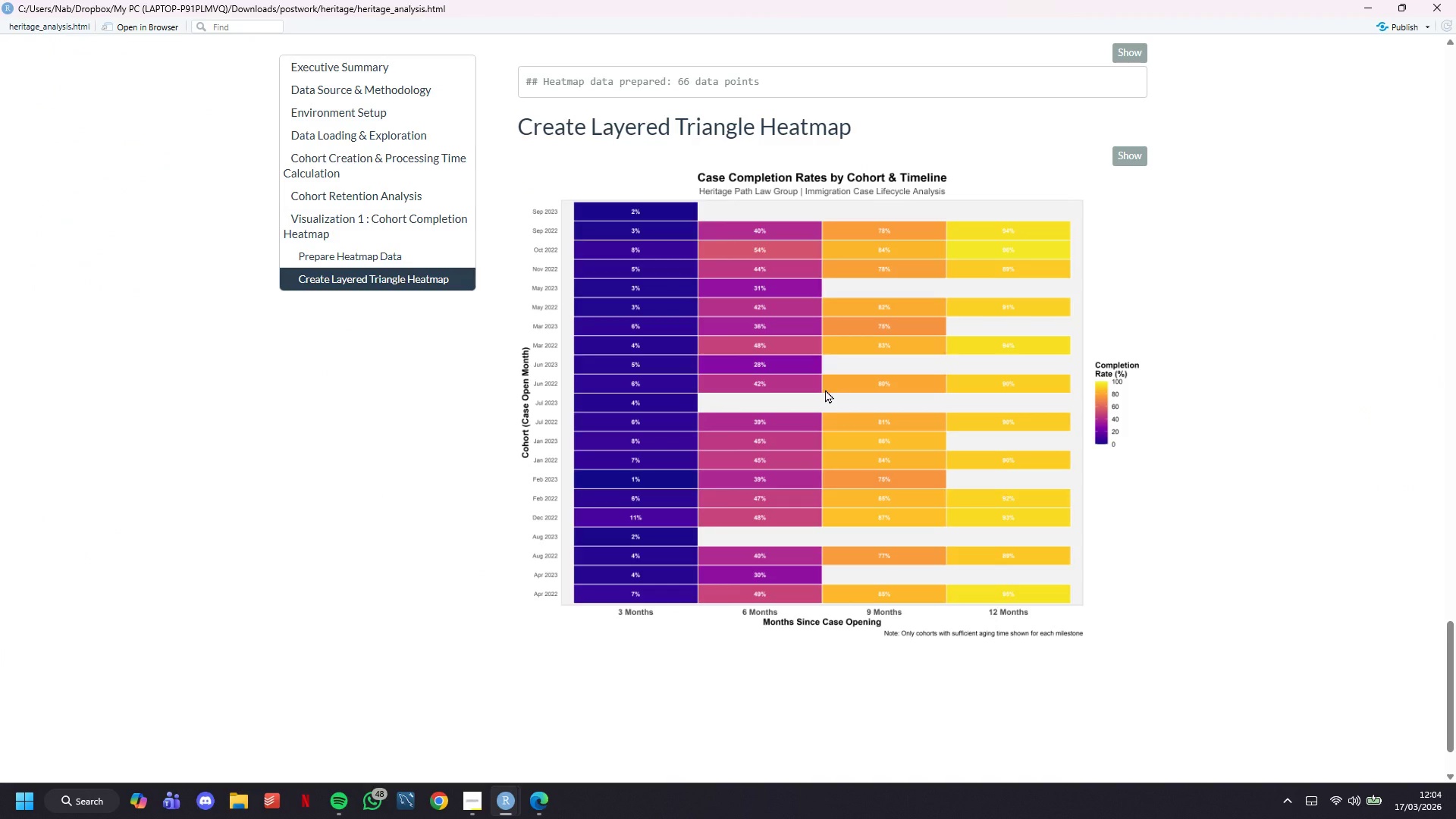 
left_click([745, 130])
 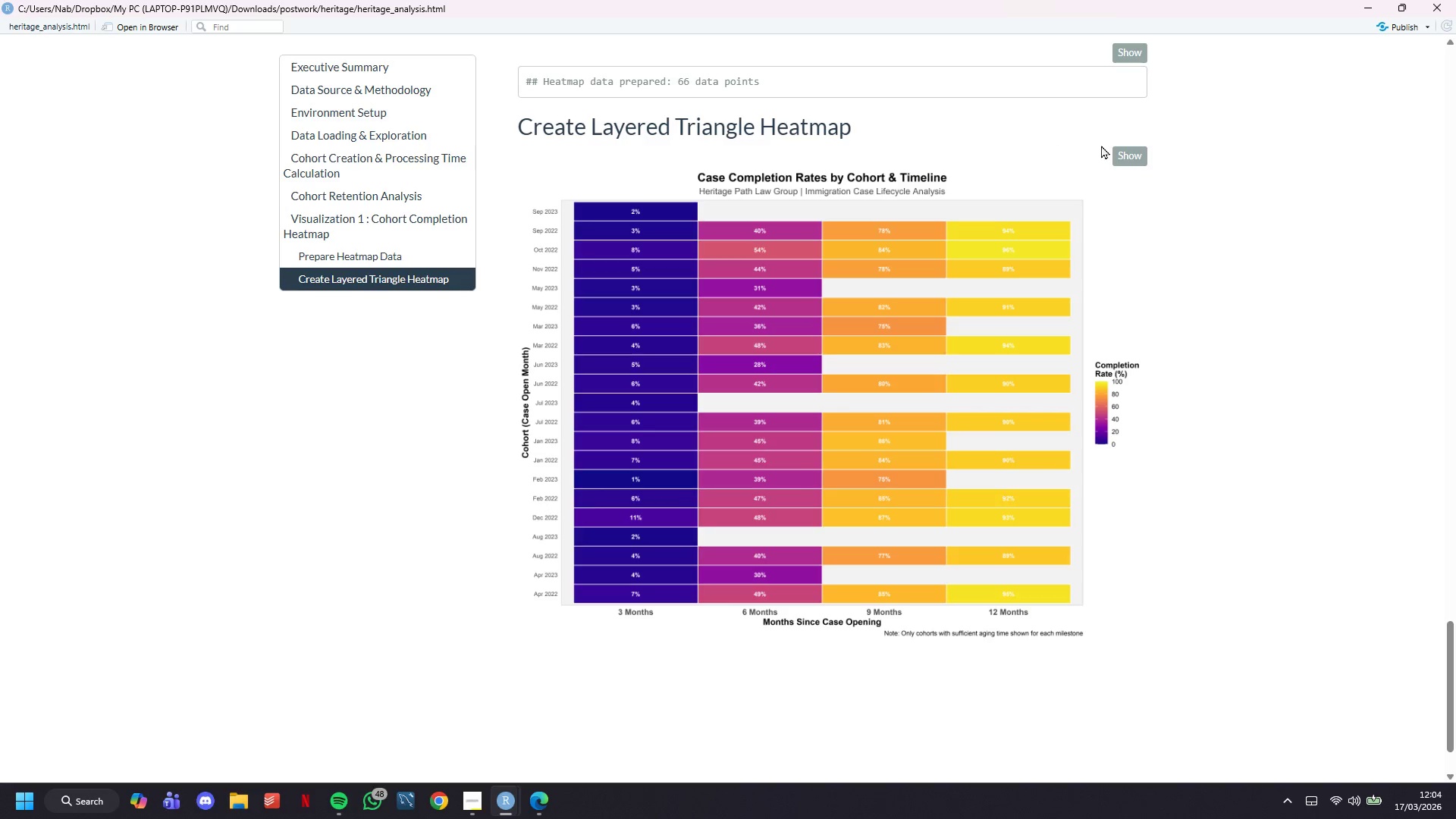 
left_click_drag(start_coordinate=[1104, 145], to_coordinate=[1114, 147])
 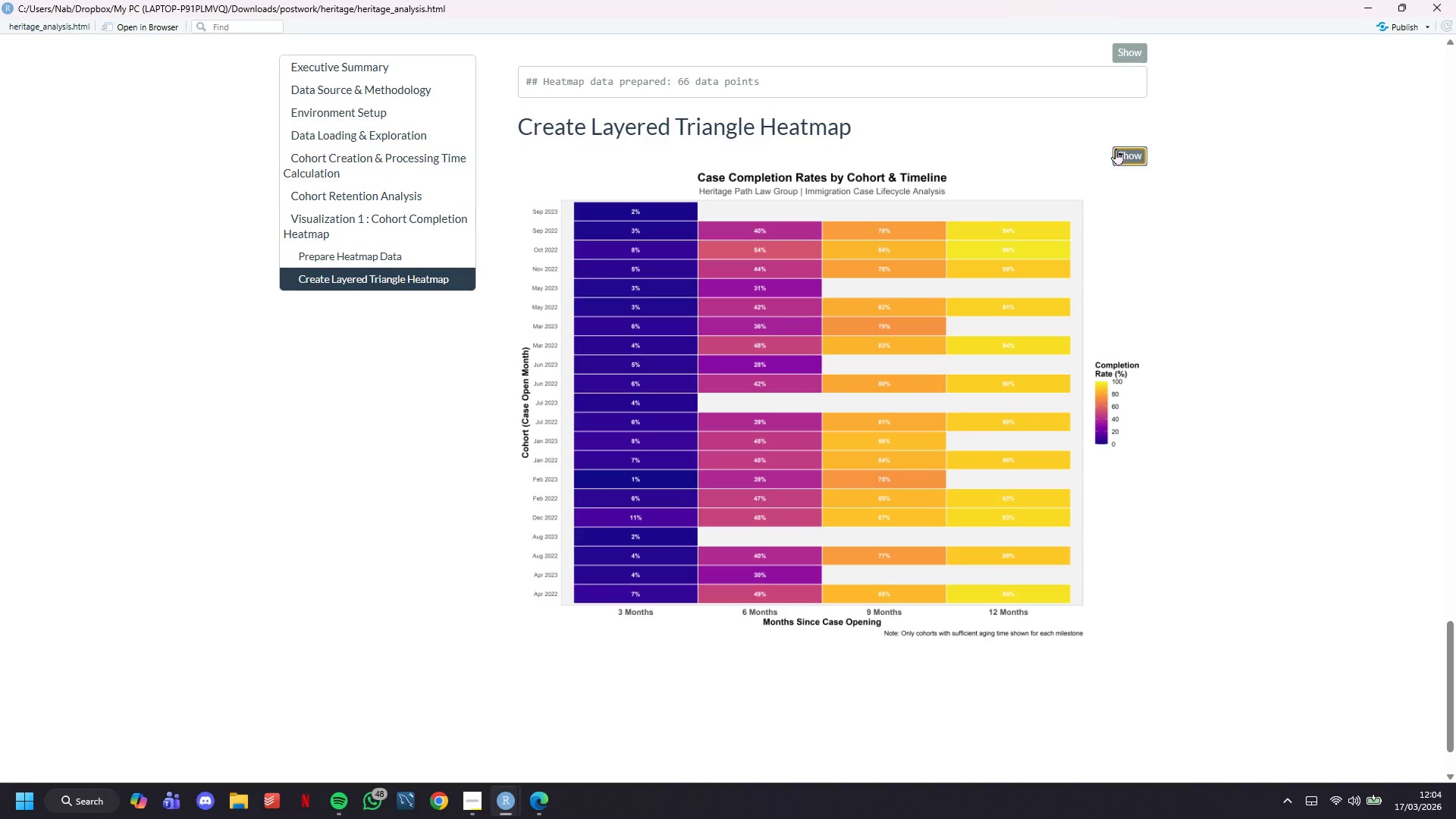 
double_click([1116, 149])
 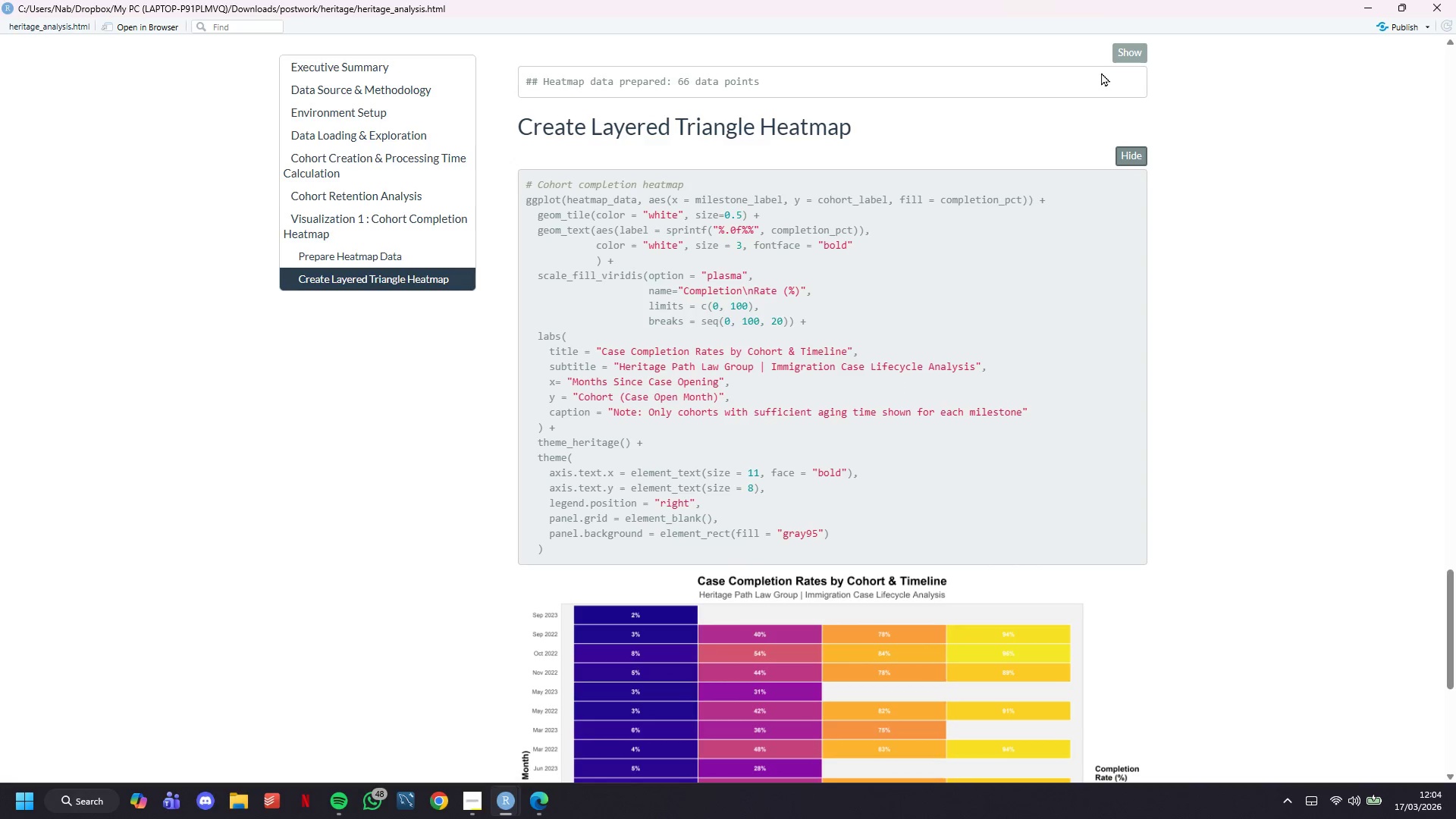 
left_click([1116, 58])
 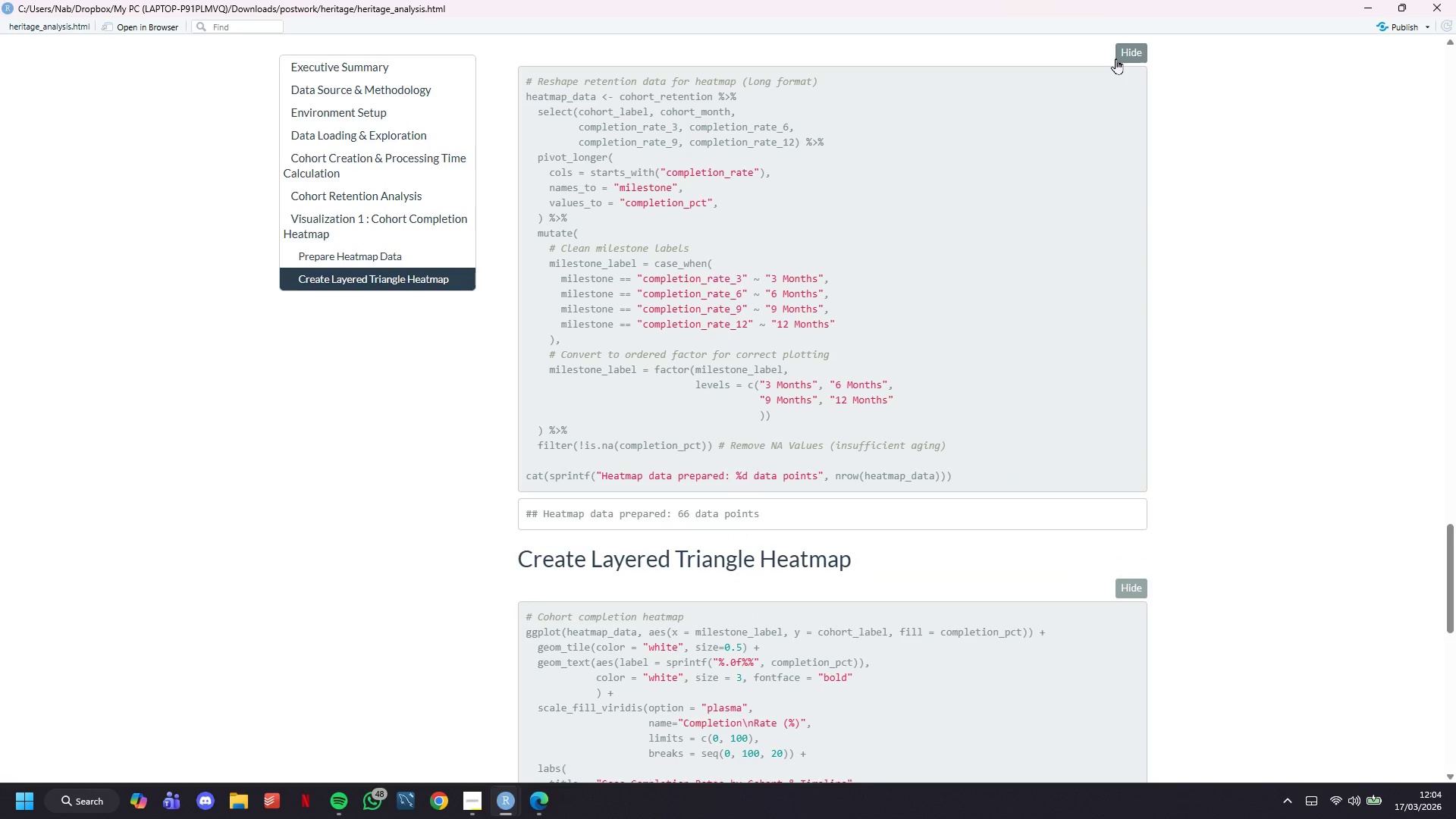 
left_click([1116, 58])
 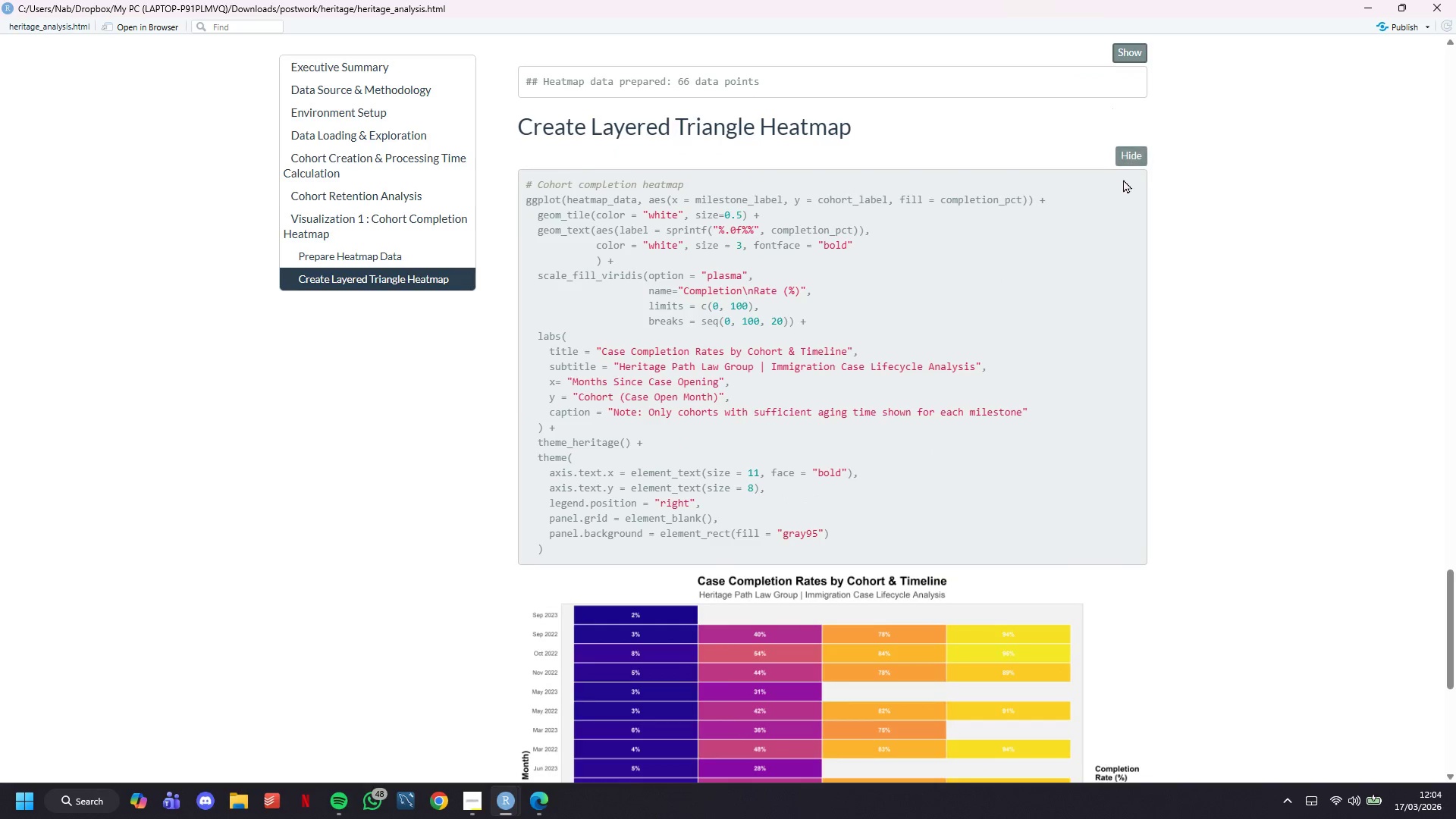 
scroll: coordinate [1124, 186], scroll_direction: up, amount: 3.0
 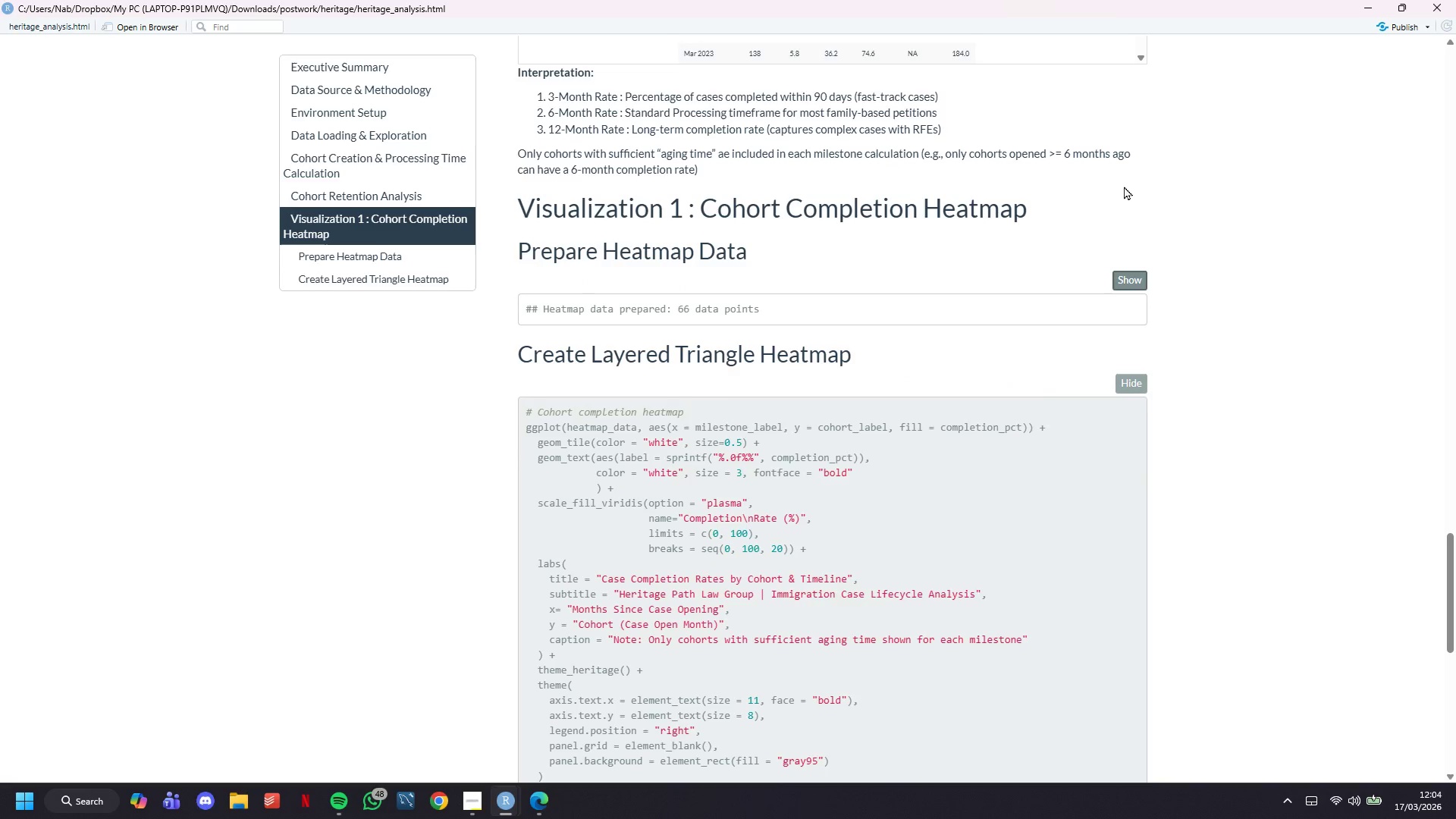 
scroll: coordinate [1124, 186], scroll_direction: down, amount: 4.0
 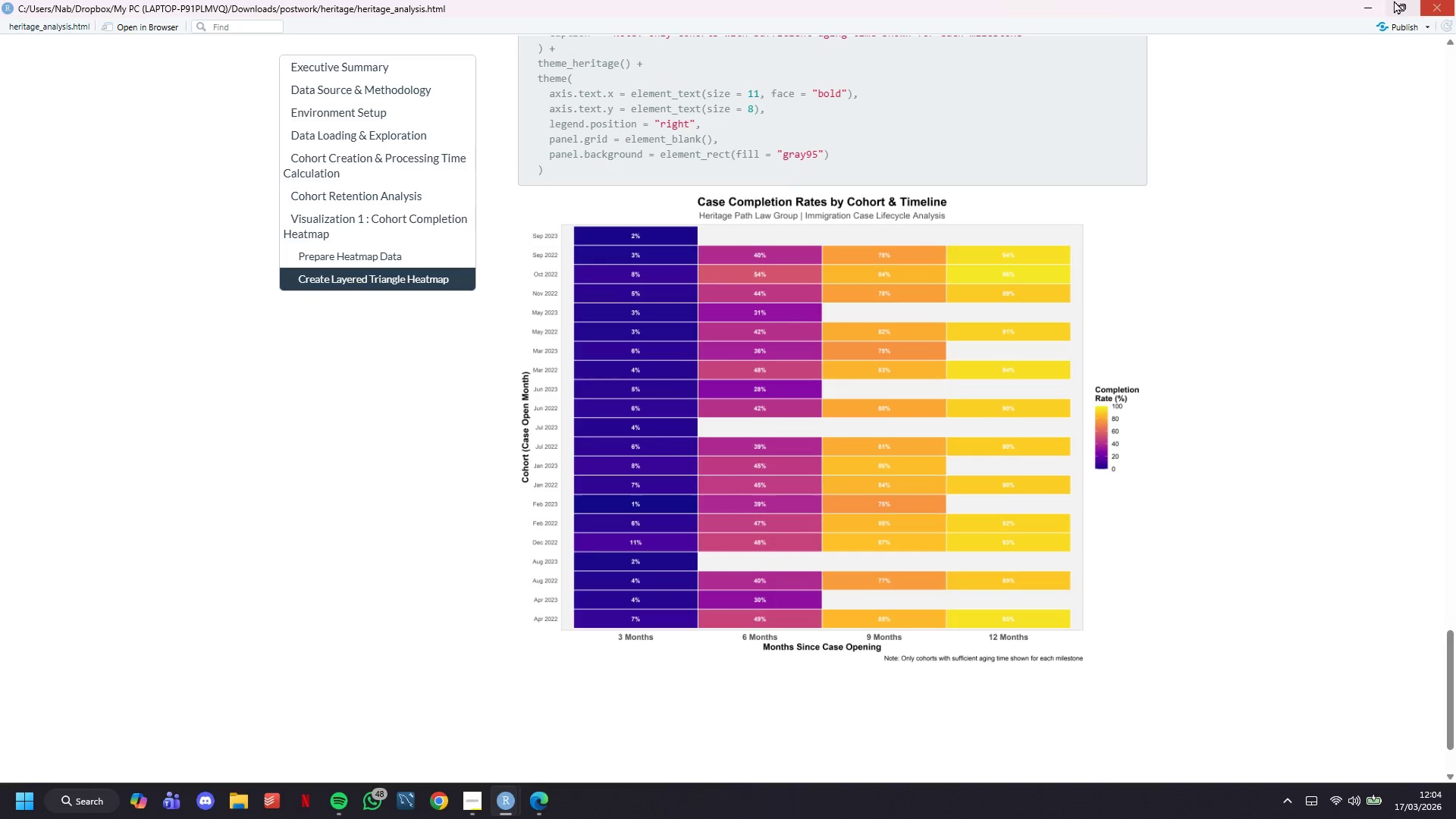 
left_click([1379, 0])
 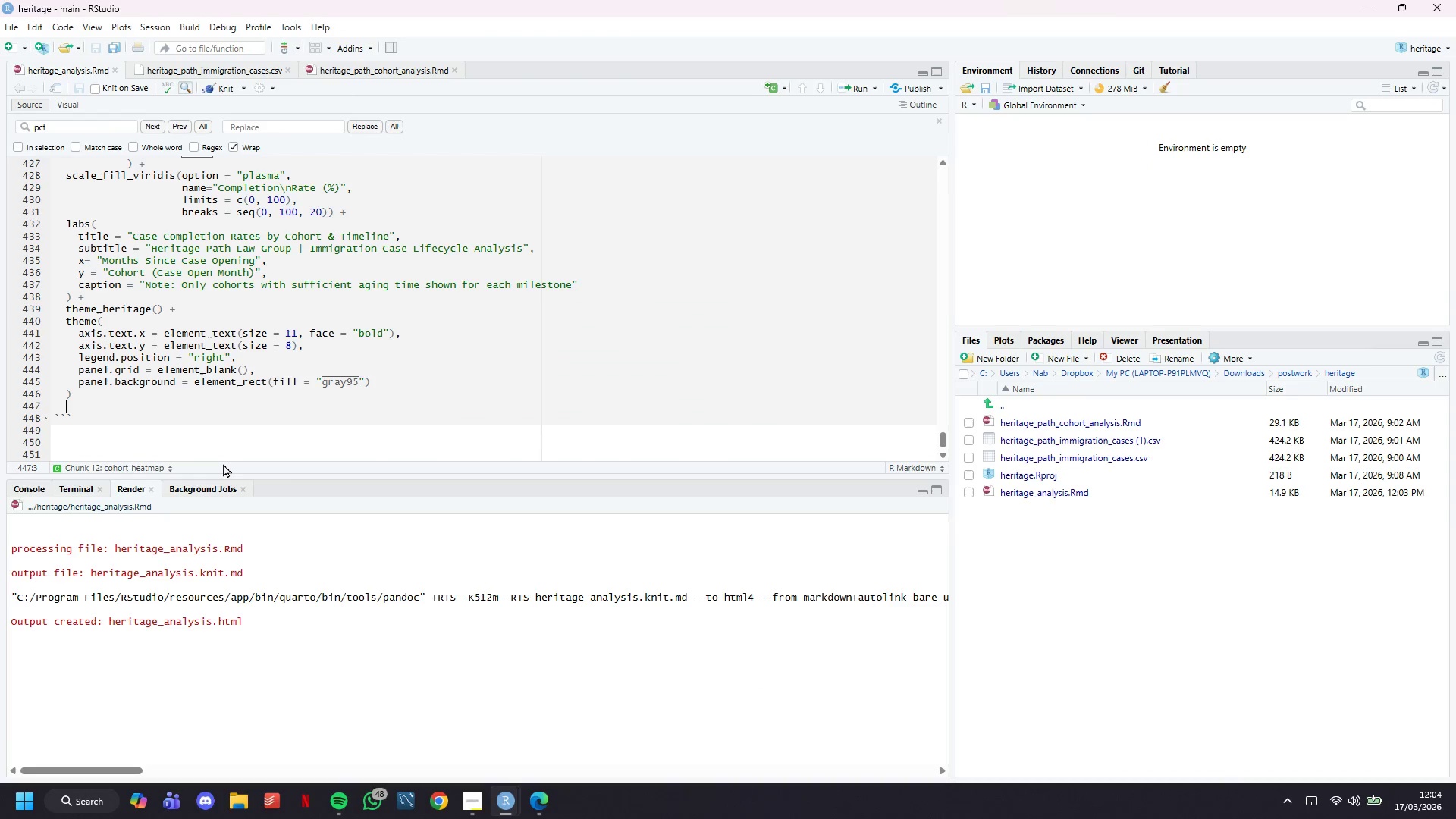 
key(ArrowDown)
 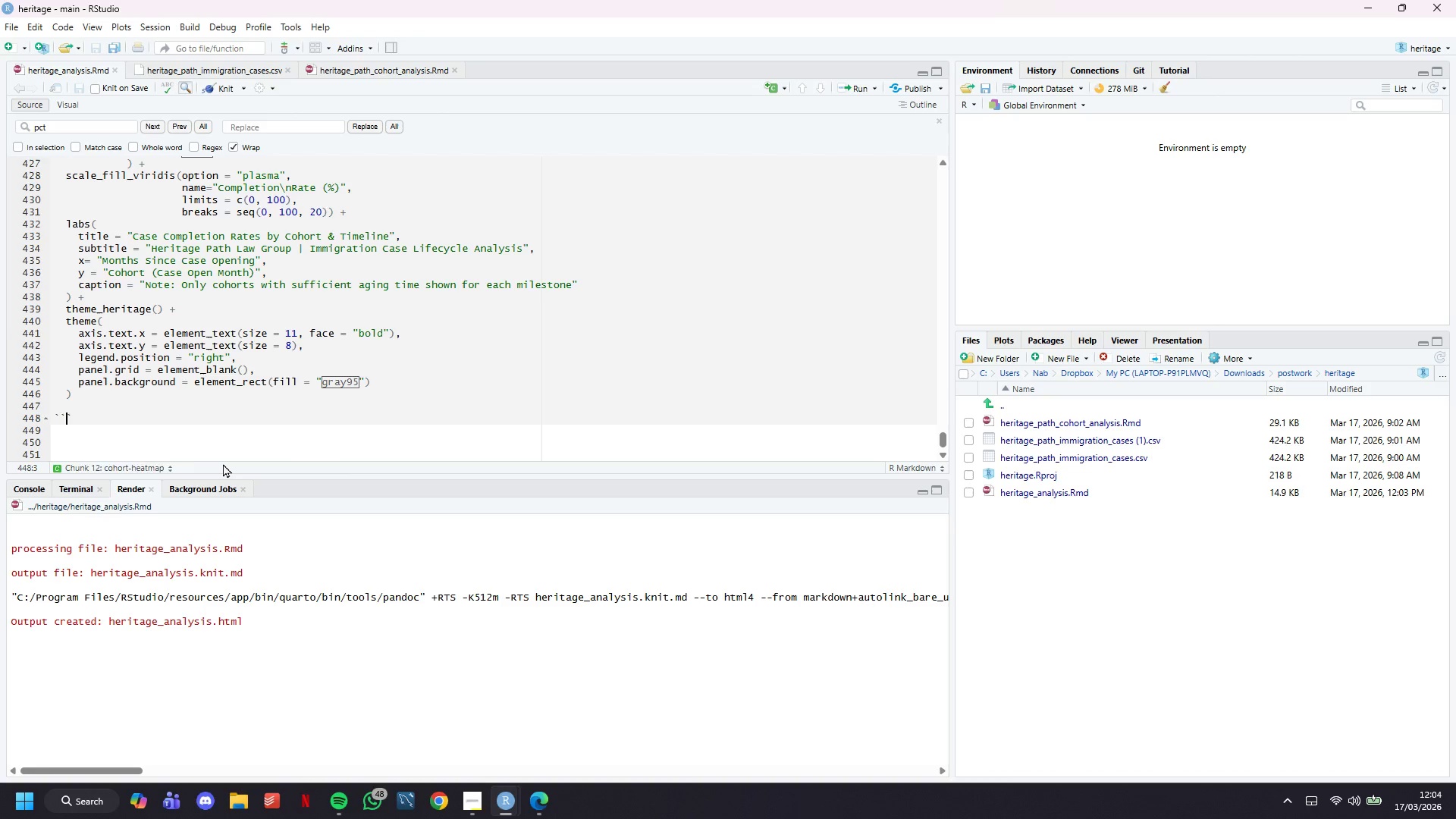 
key(ArrowDown)
 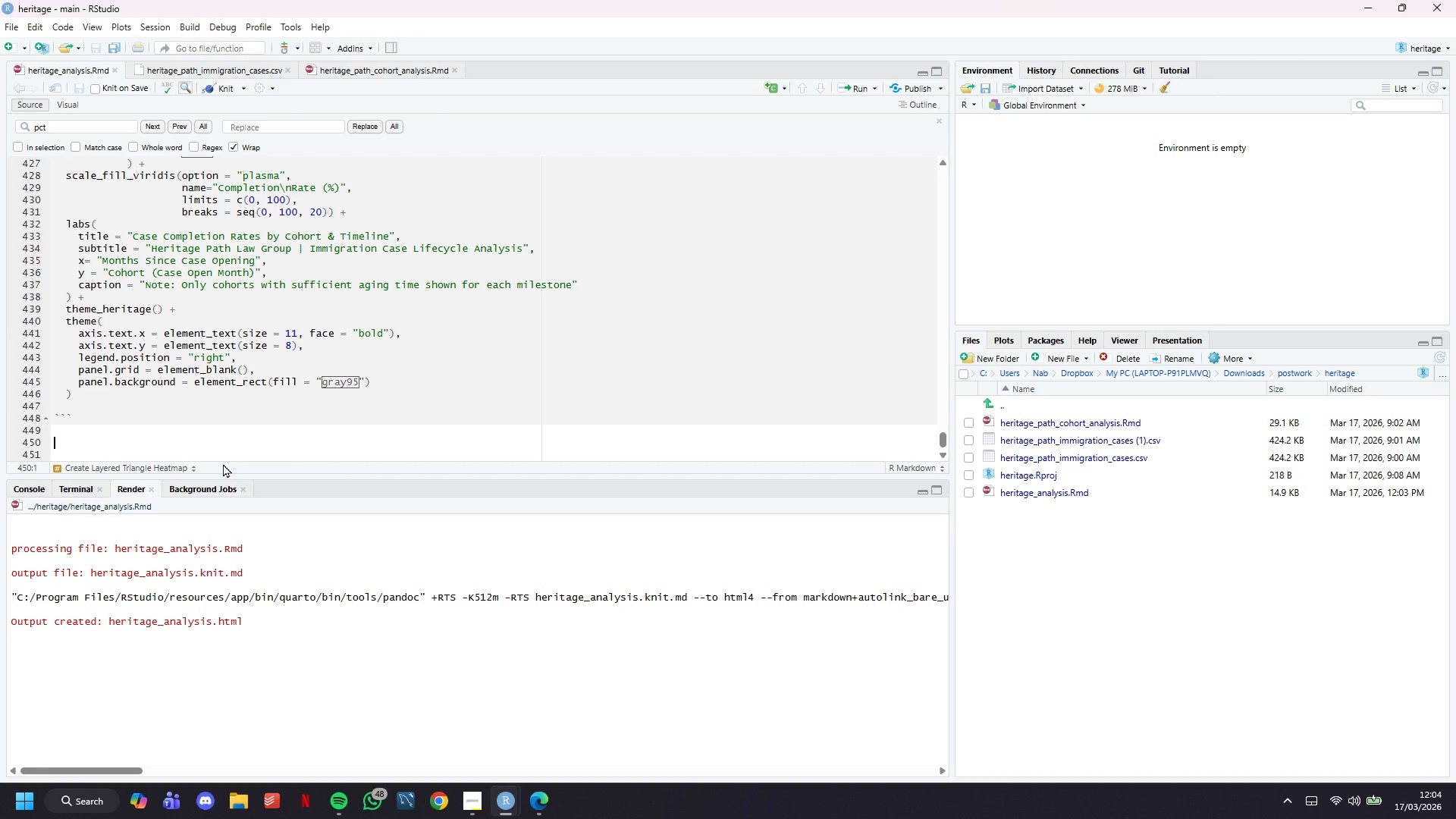 
key(ArrowDown)
 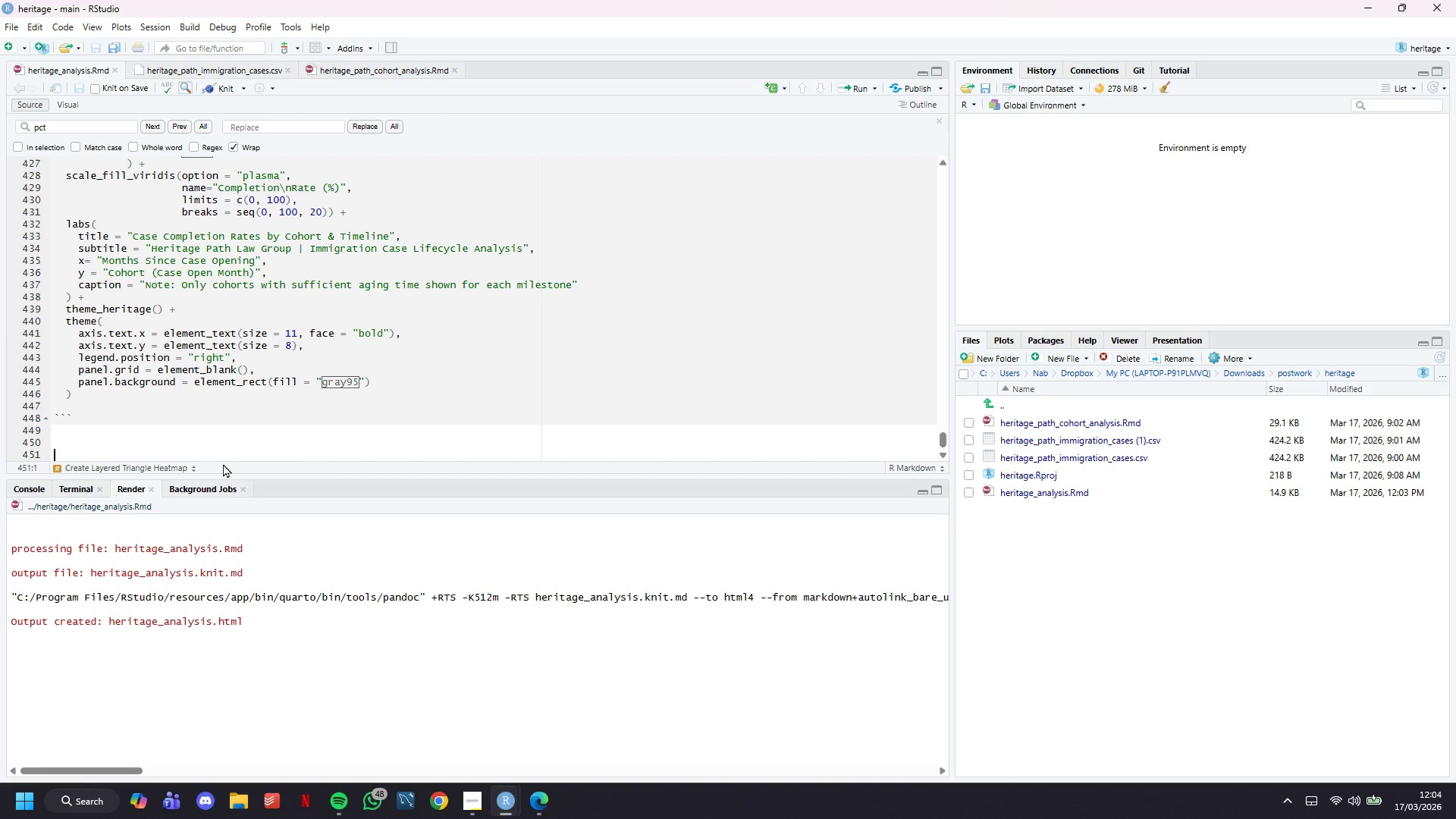 
key(ArrowDown)
 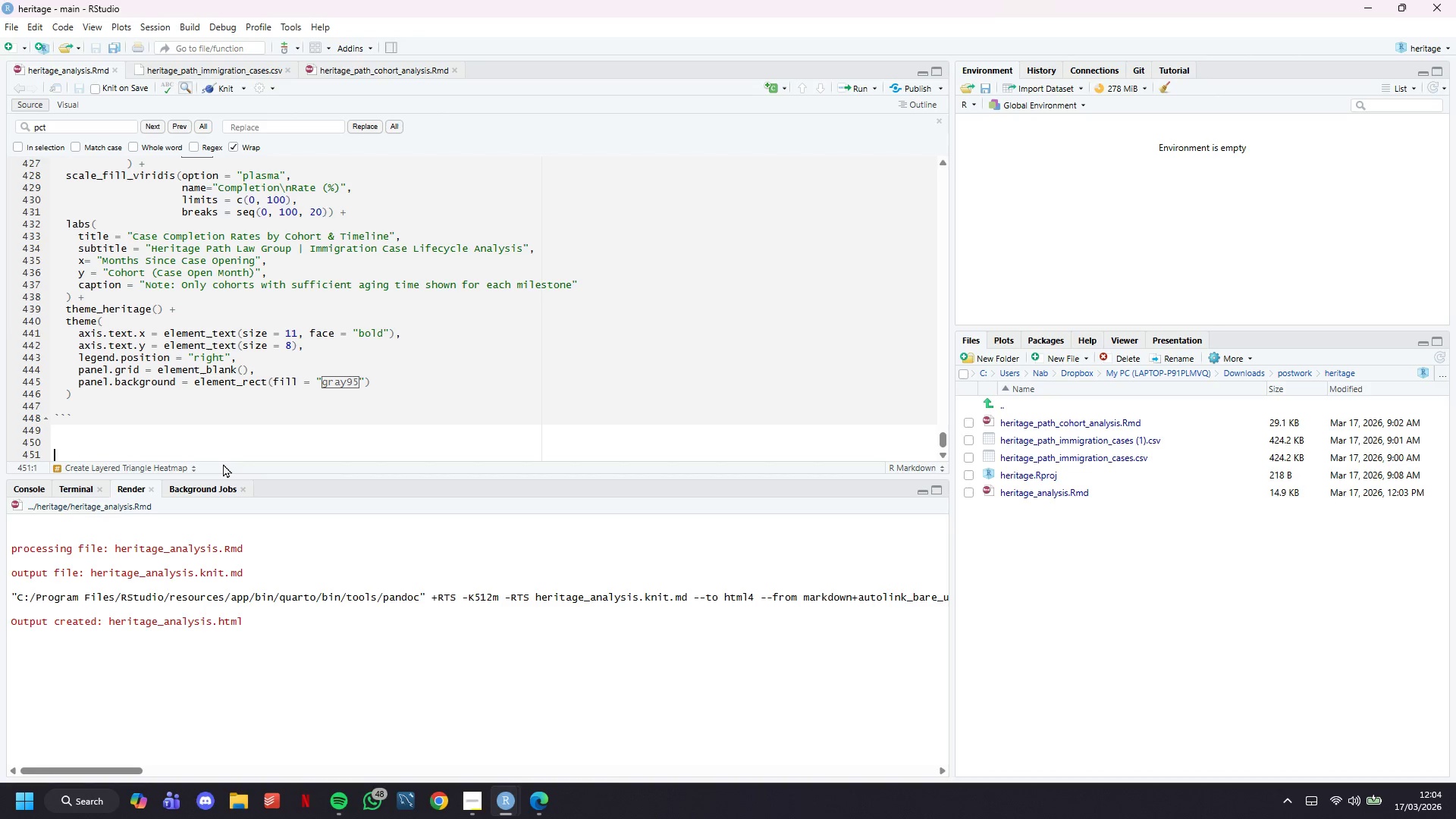 
key(ArrowUp)
 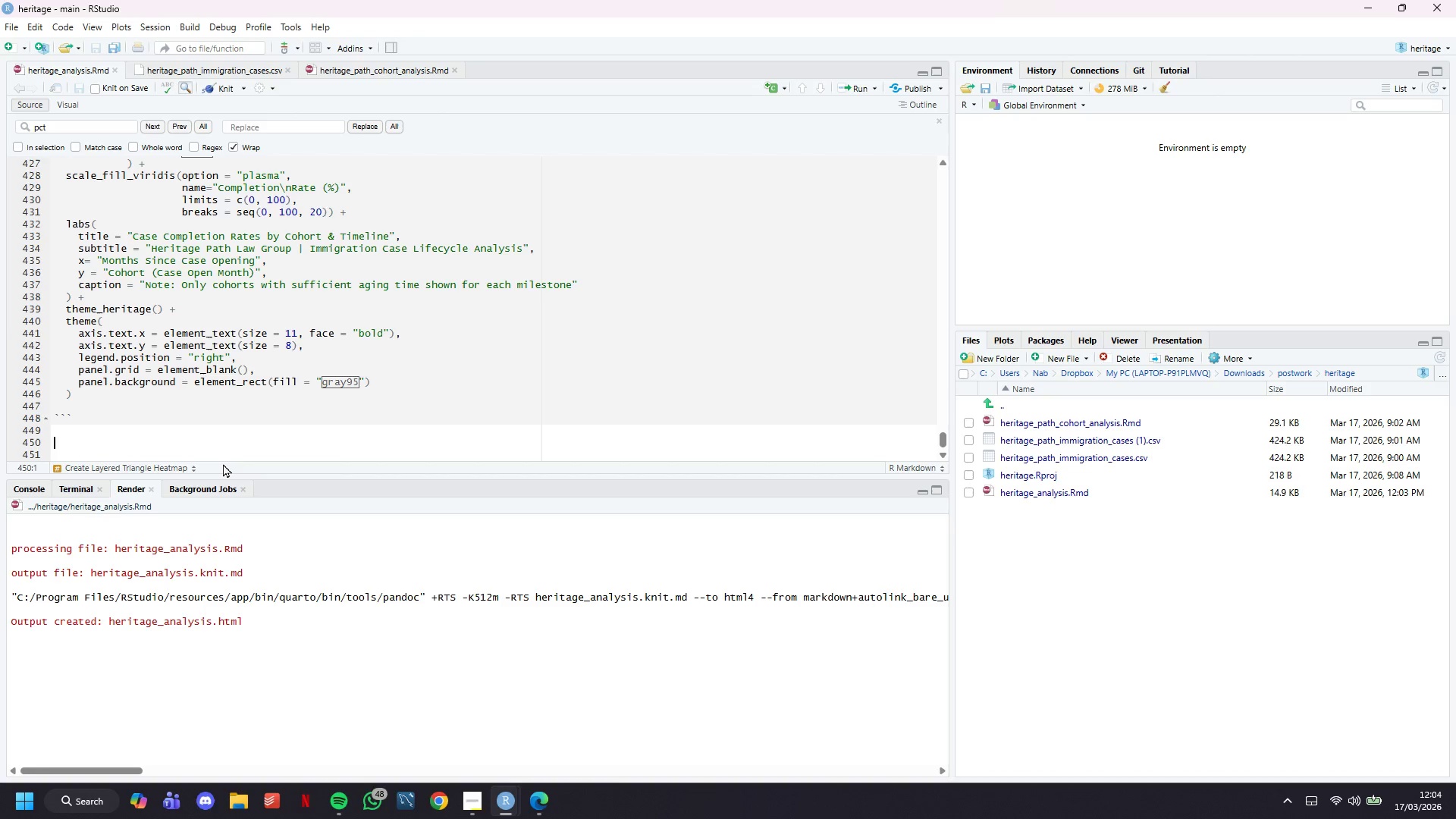 
key(ArrowUp)
 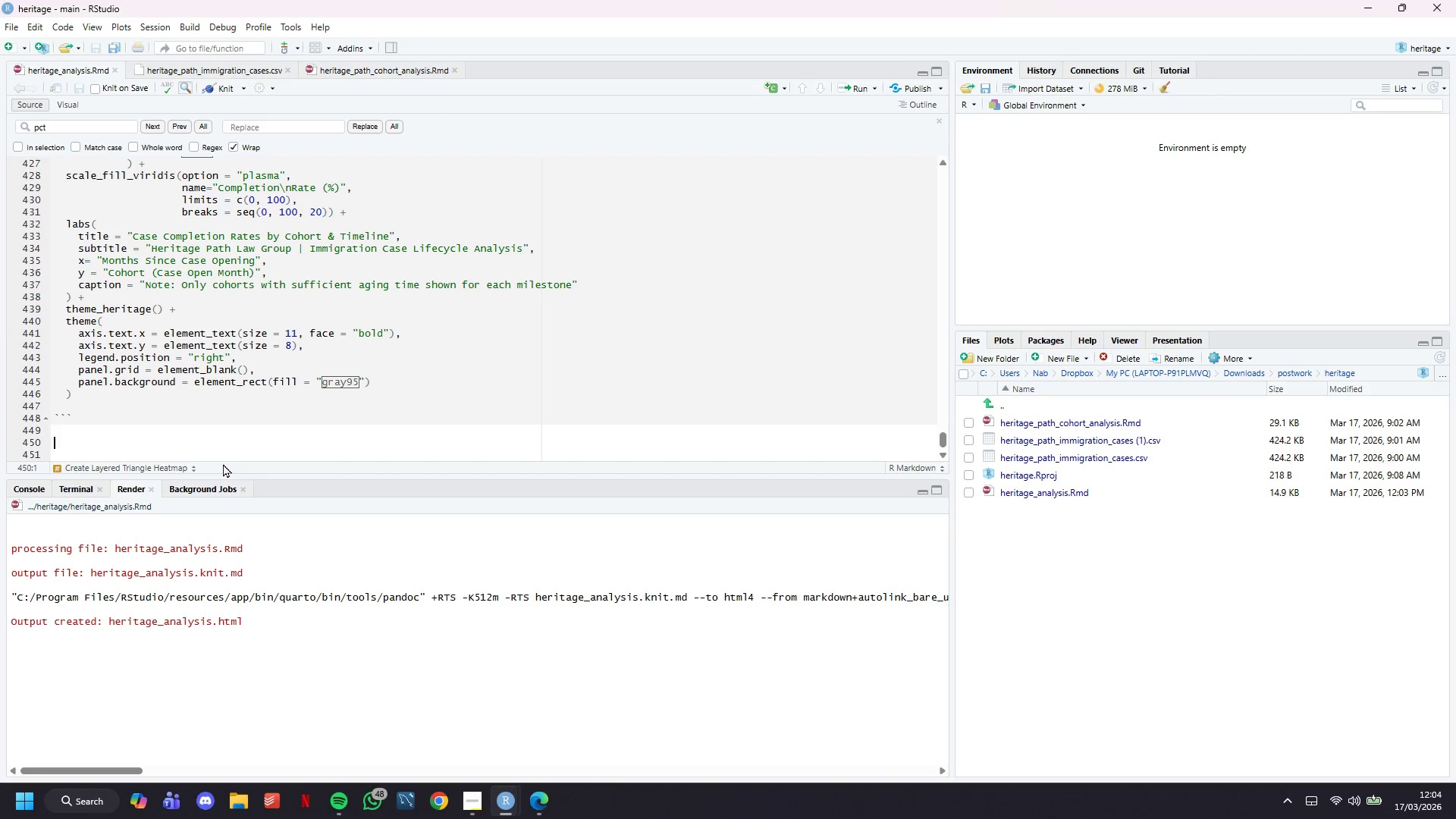 
key(ArrowDown)
 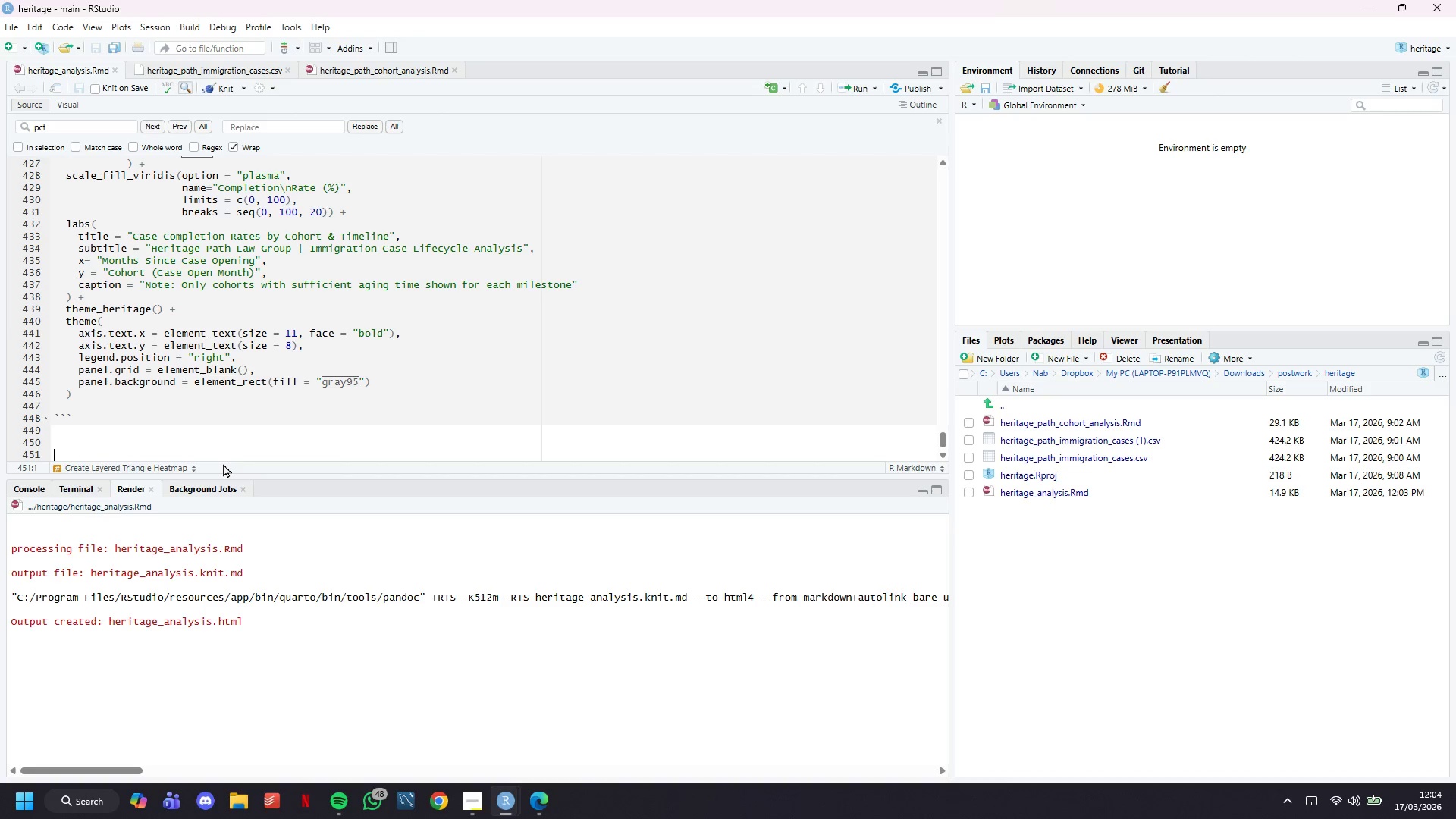 
key(ArrowDown)
 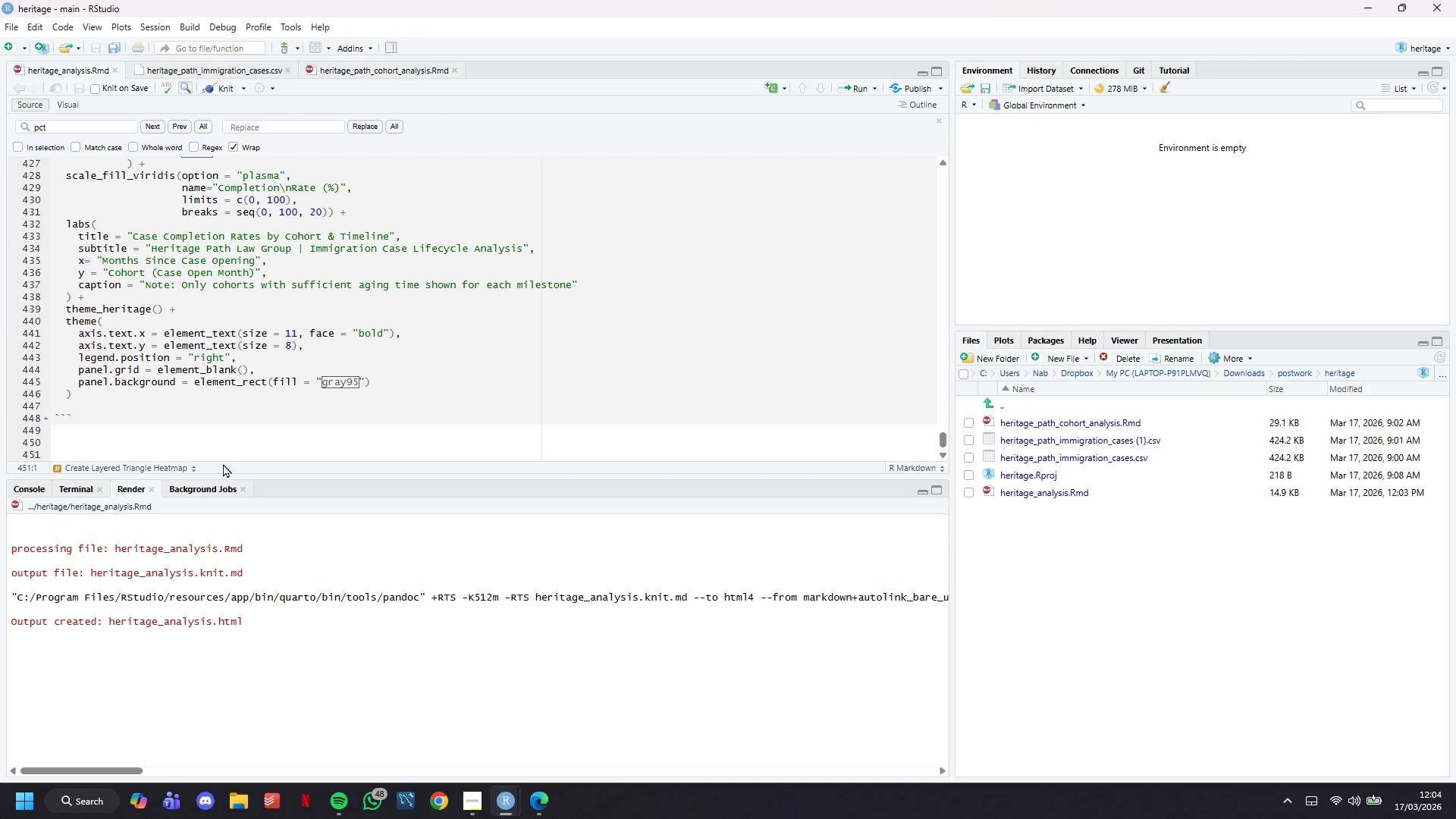 
type(****)
 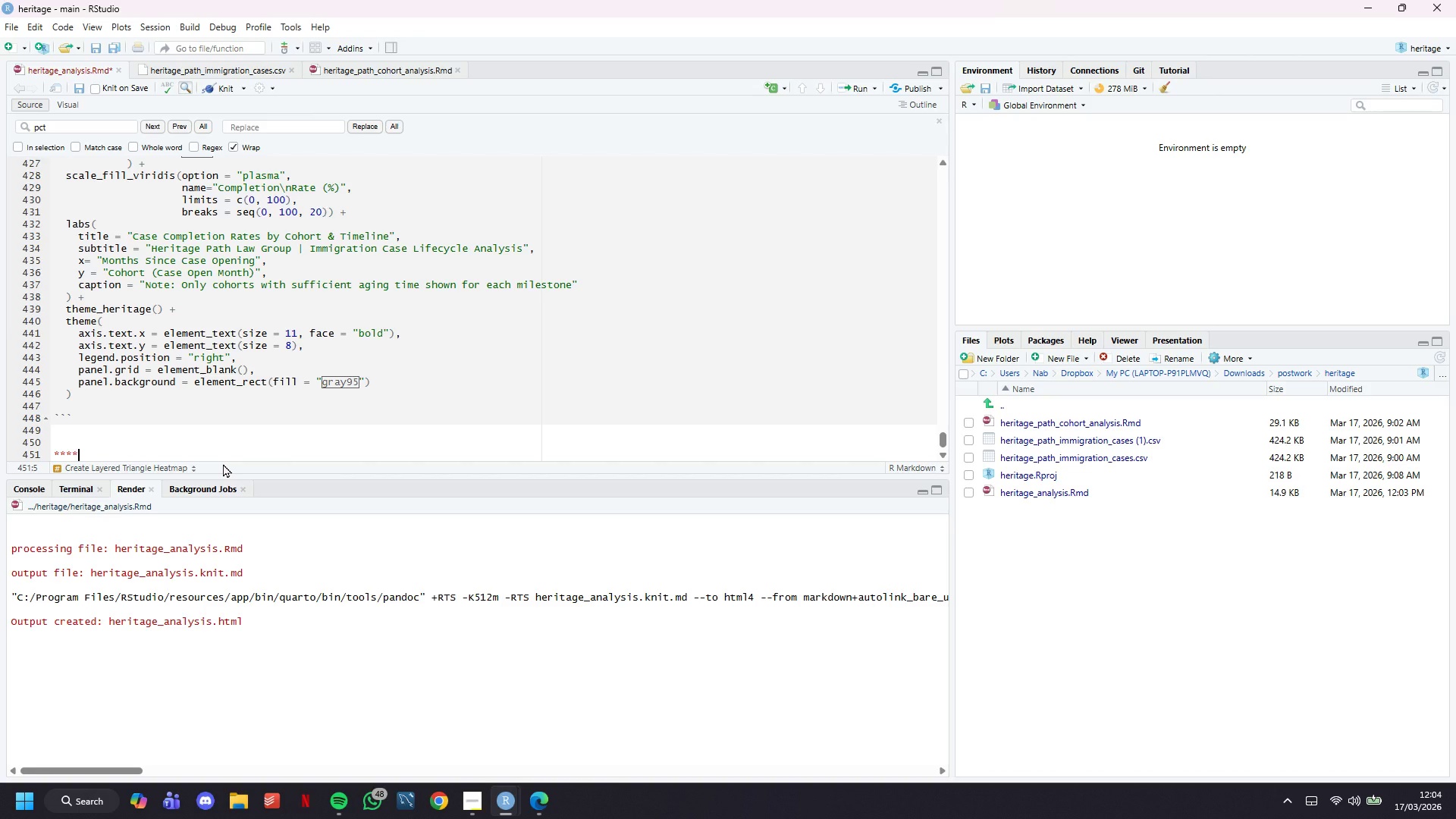 
key(ArrowDown)
 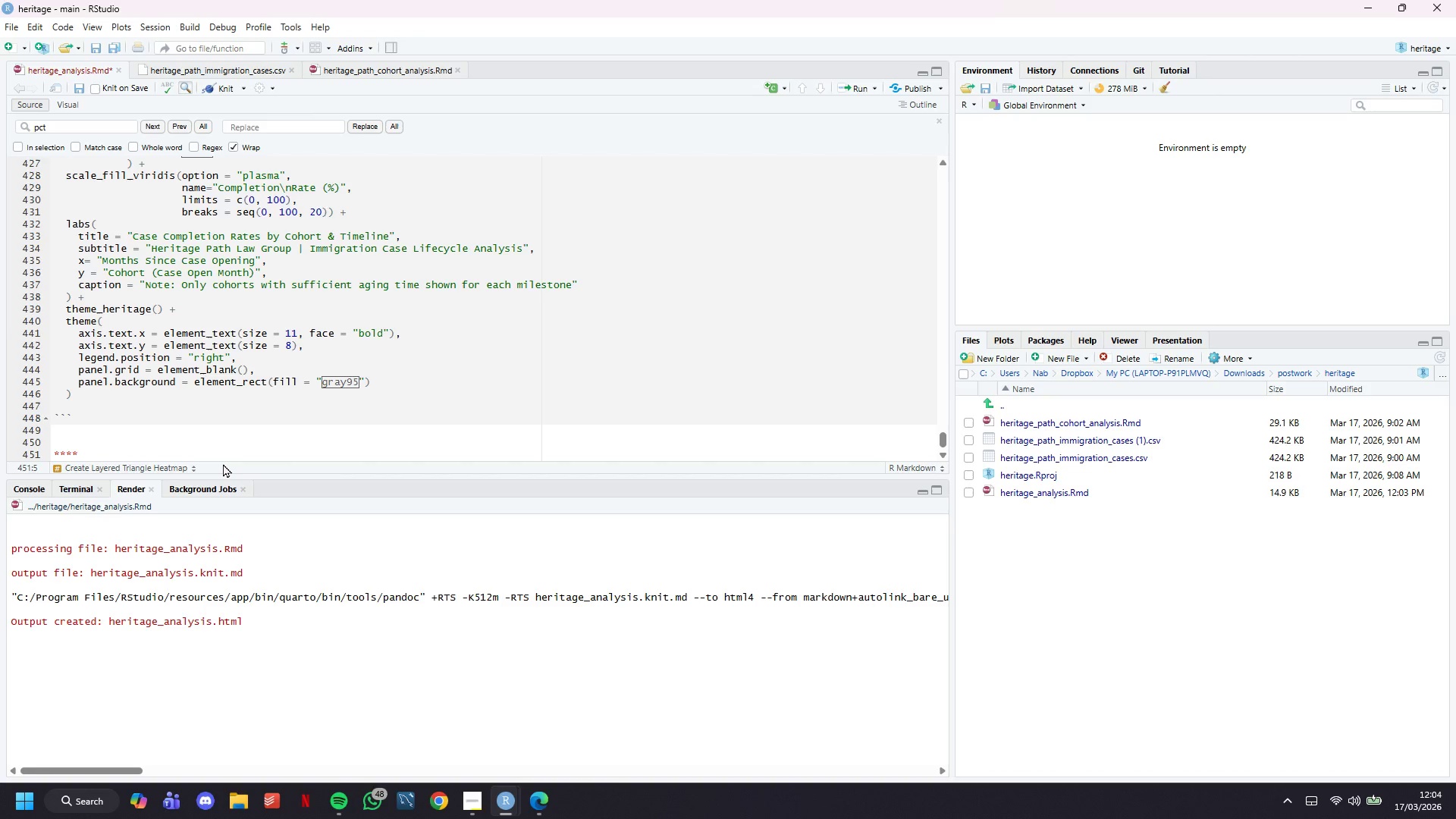 
key(ArrowUp)
 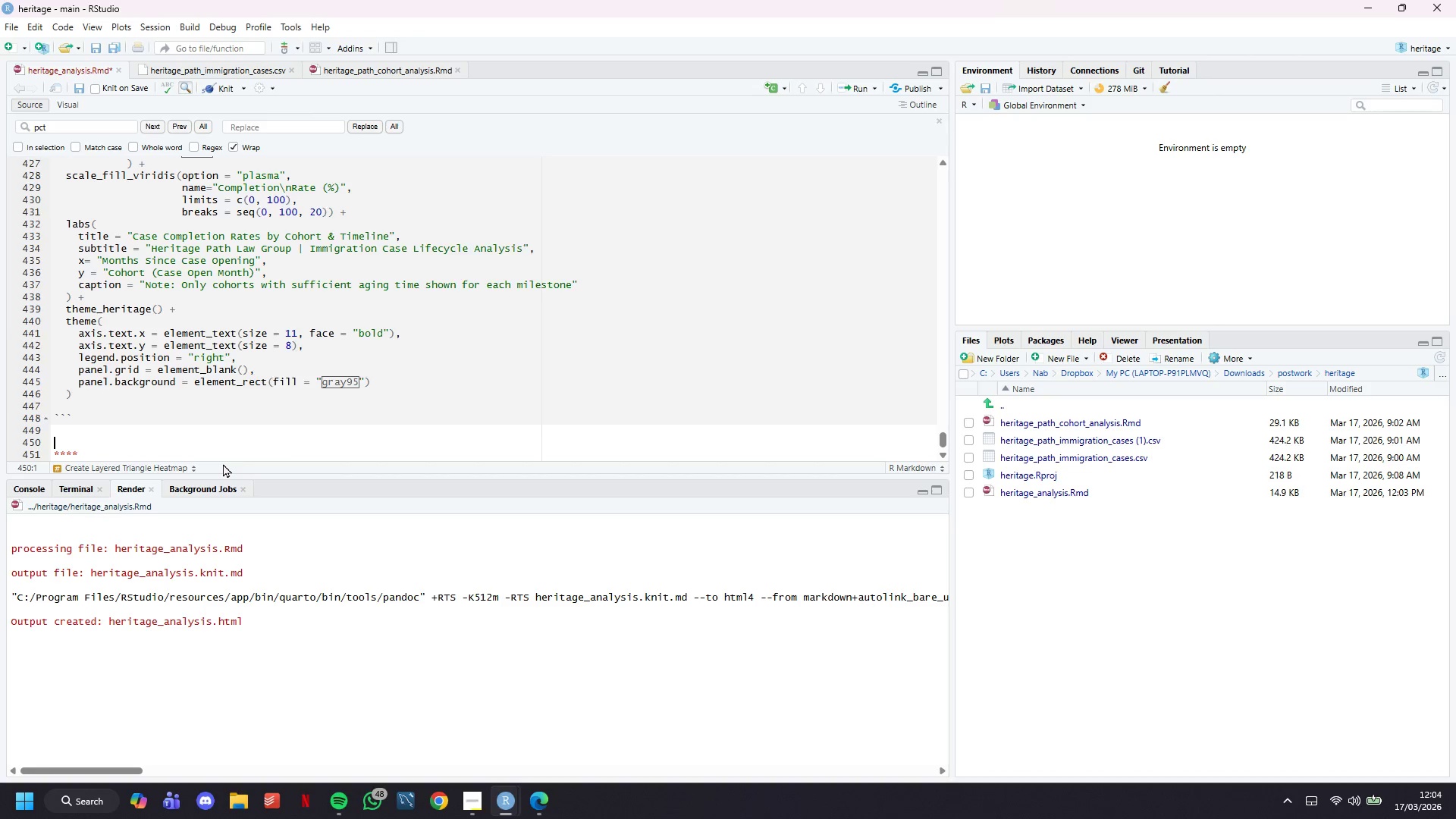 
key(Backspace)
 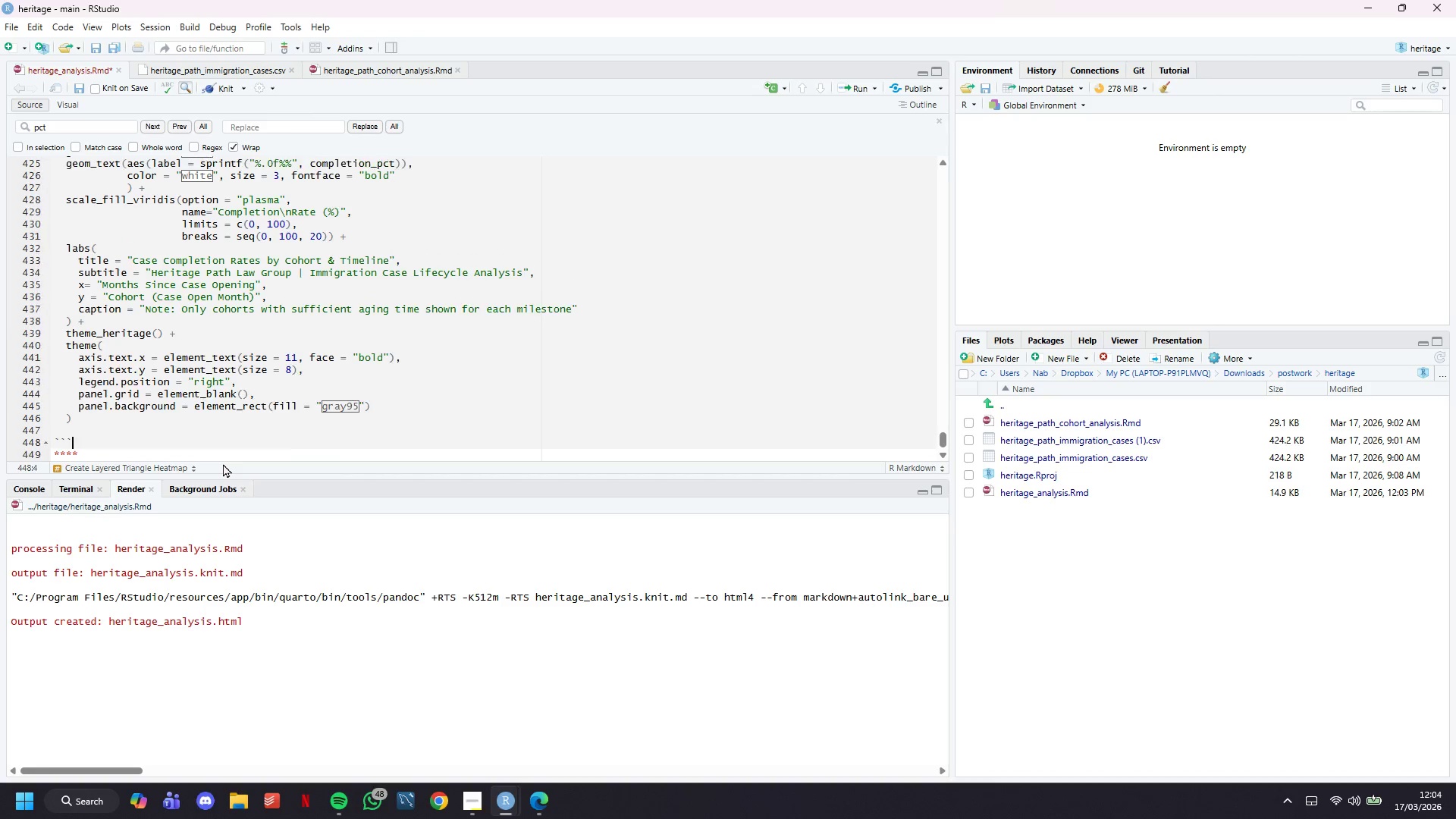 
key(Backspace)
 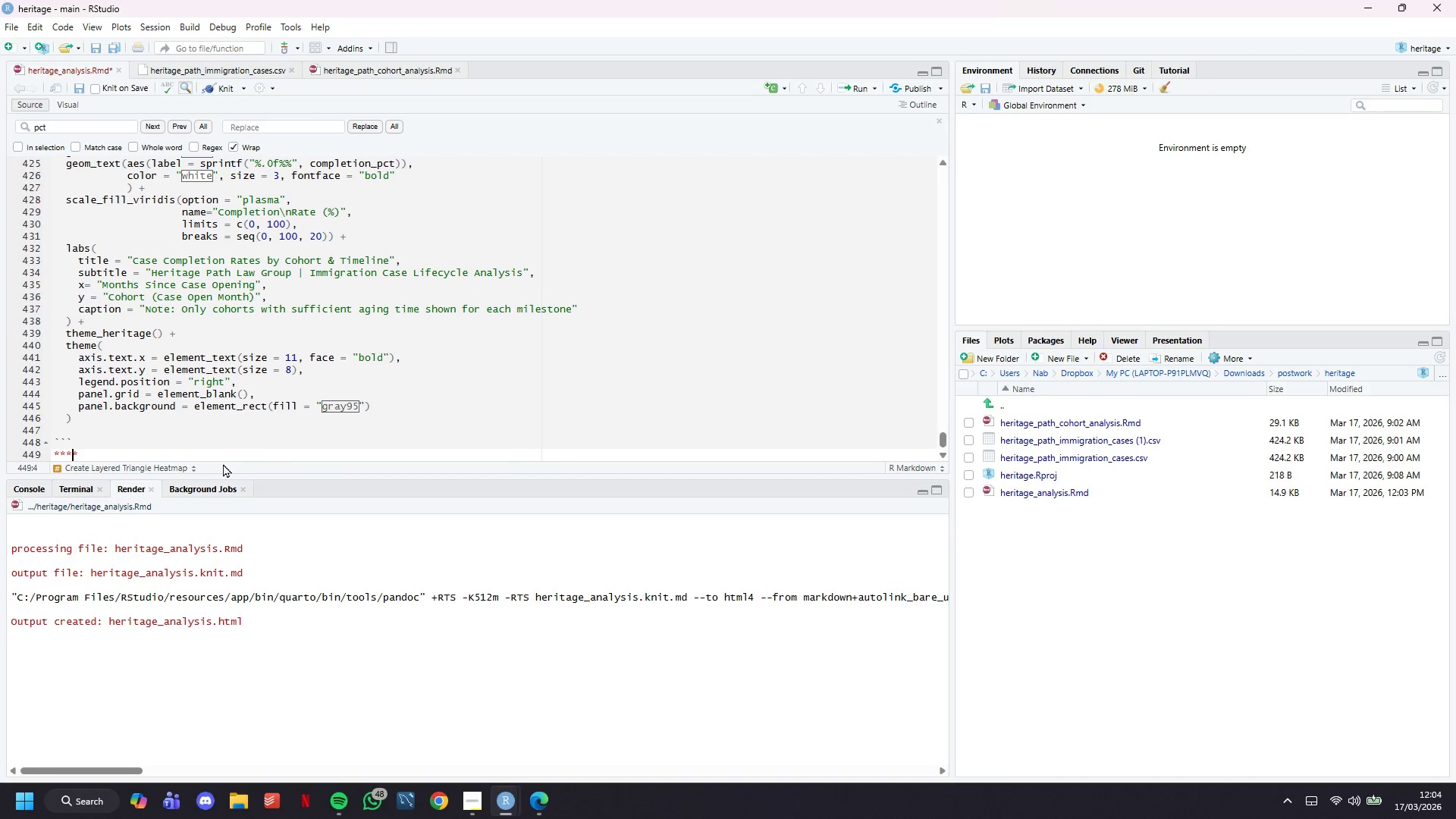 
key(ArrowDown)
 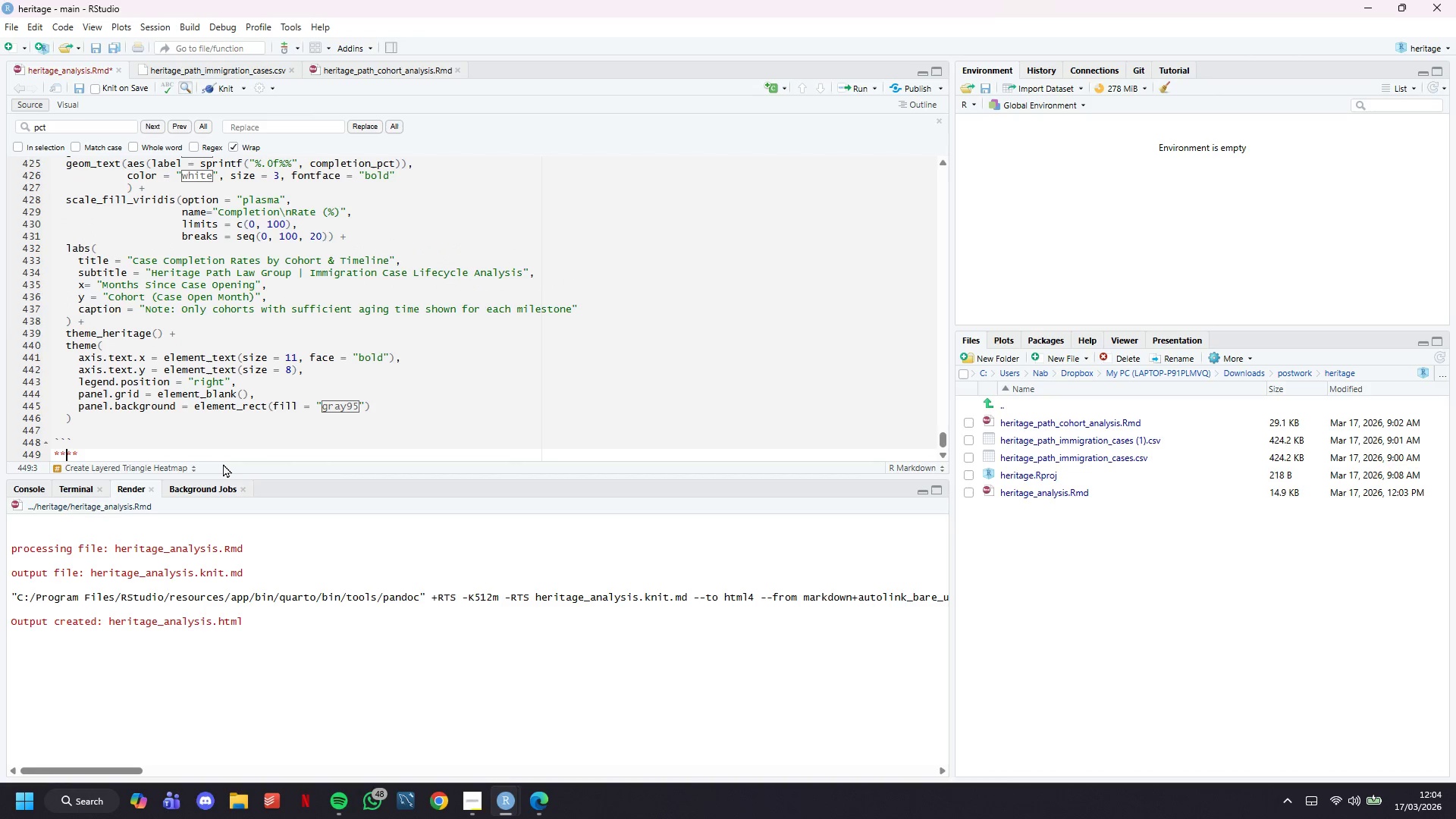 
key(ArrowLeft)
 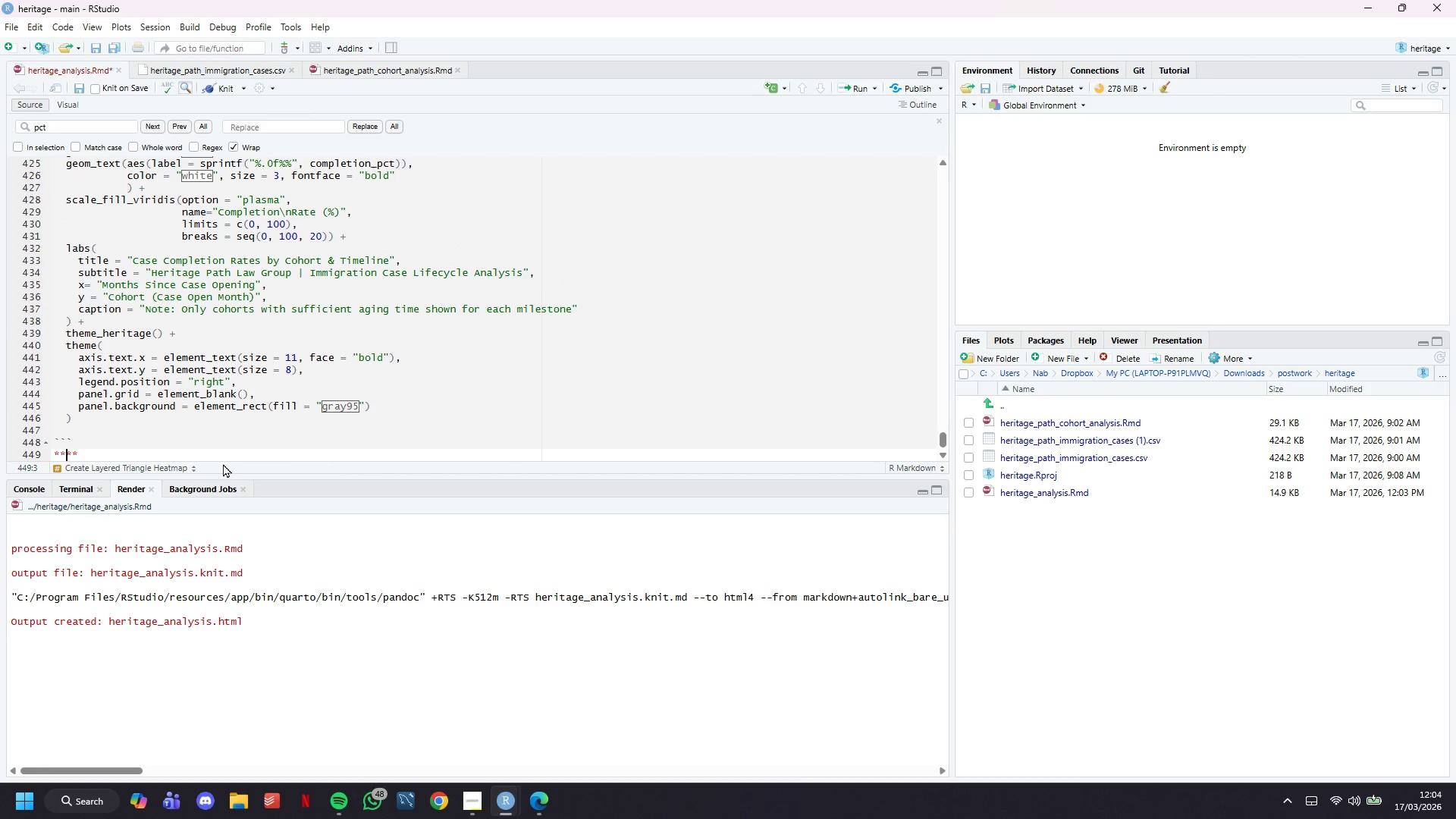 
type(Key Insights from Heatmap:)
 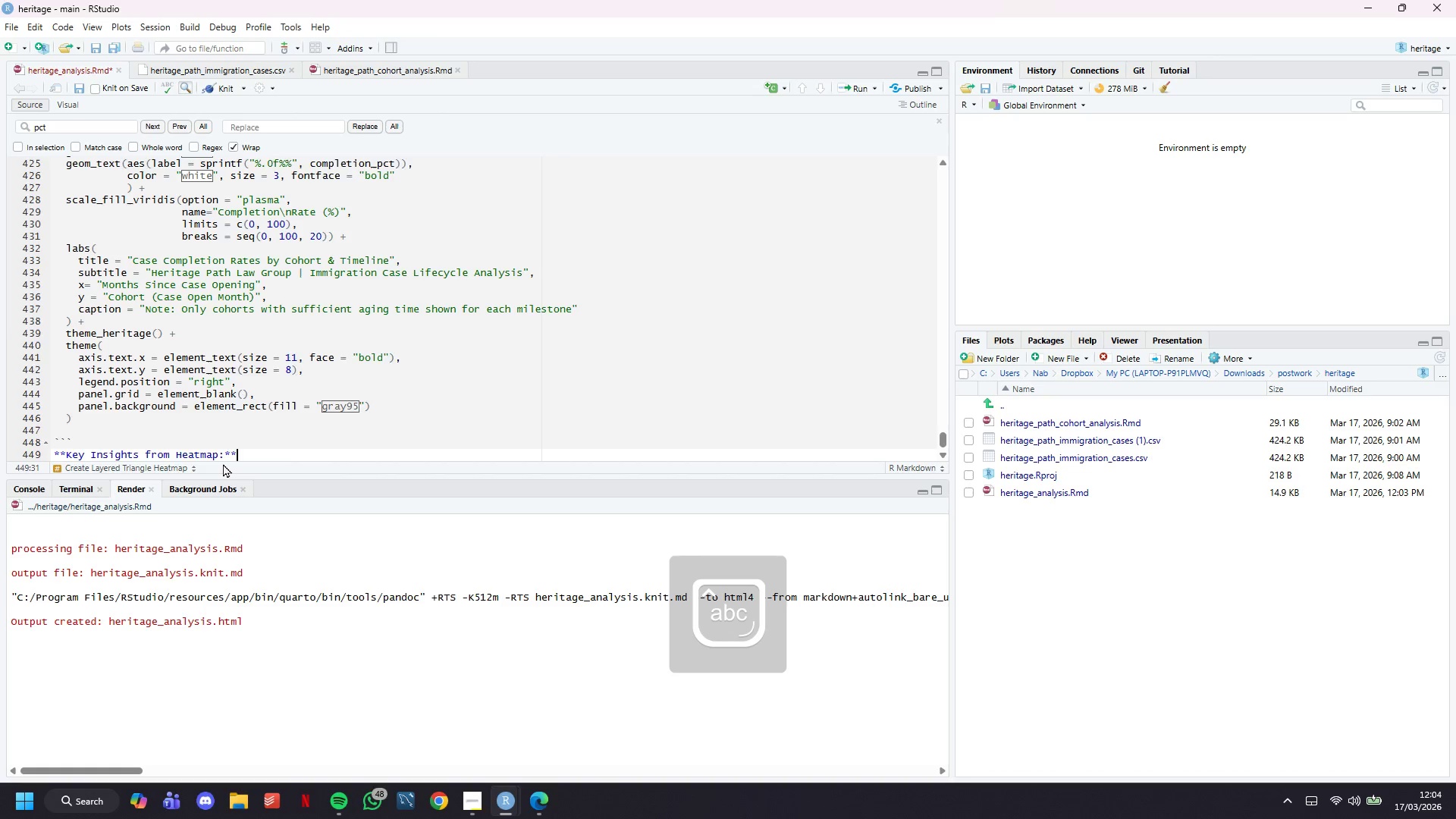 
 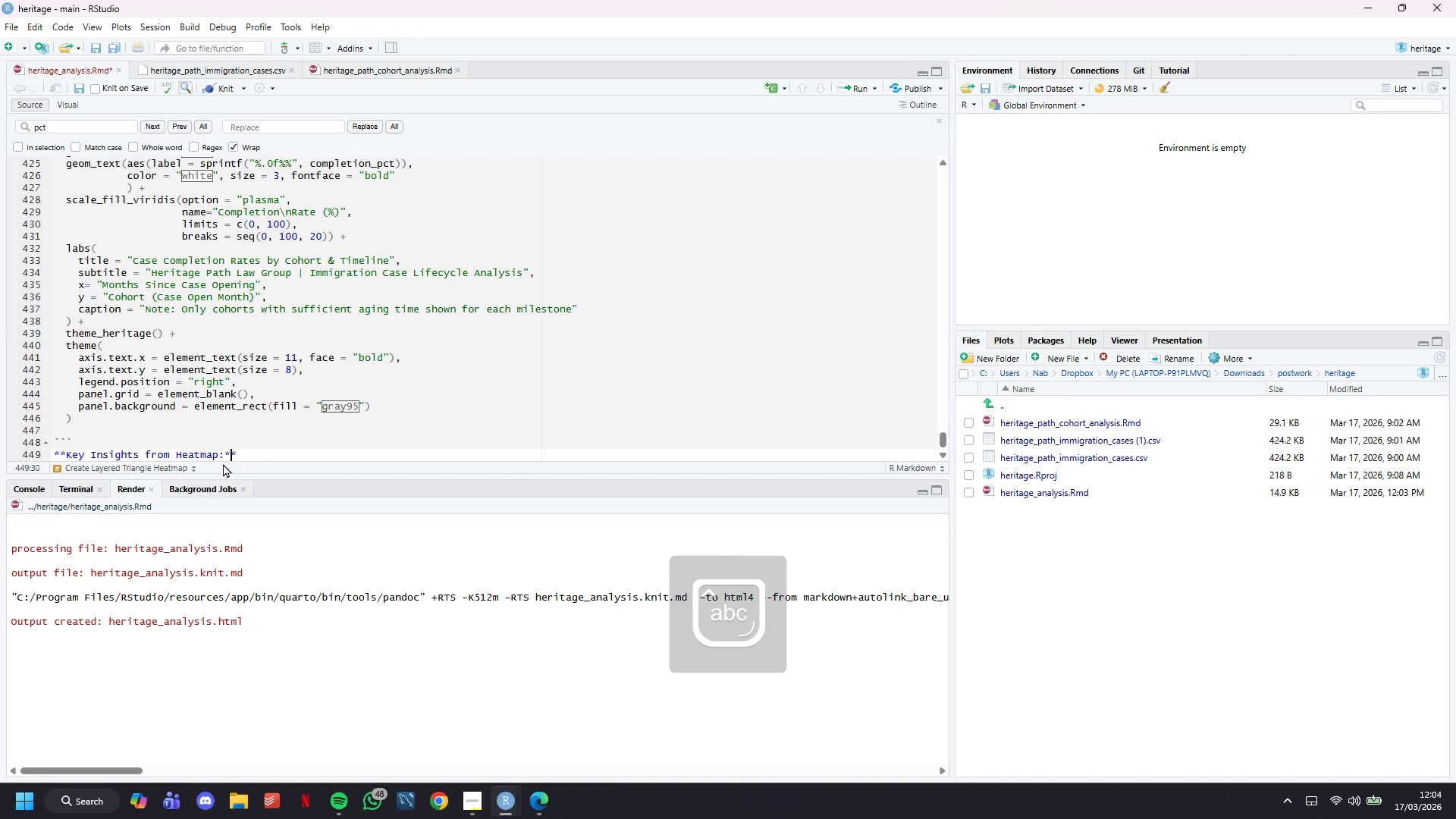 
key(ArrowRight)
 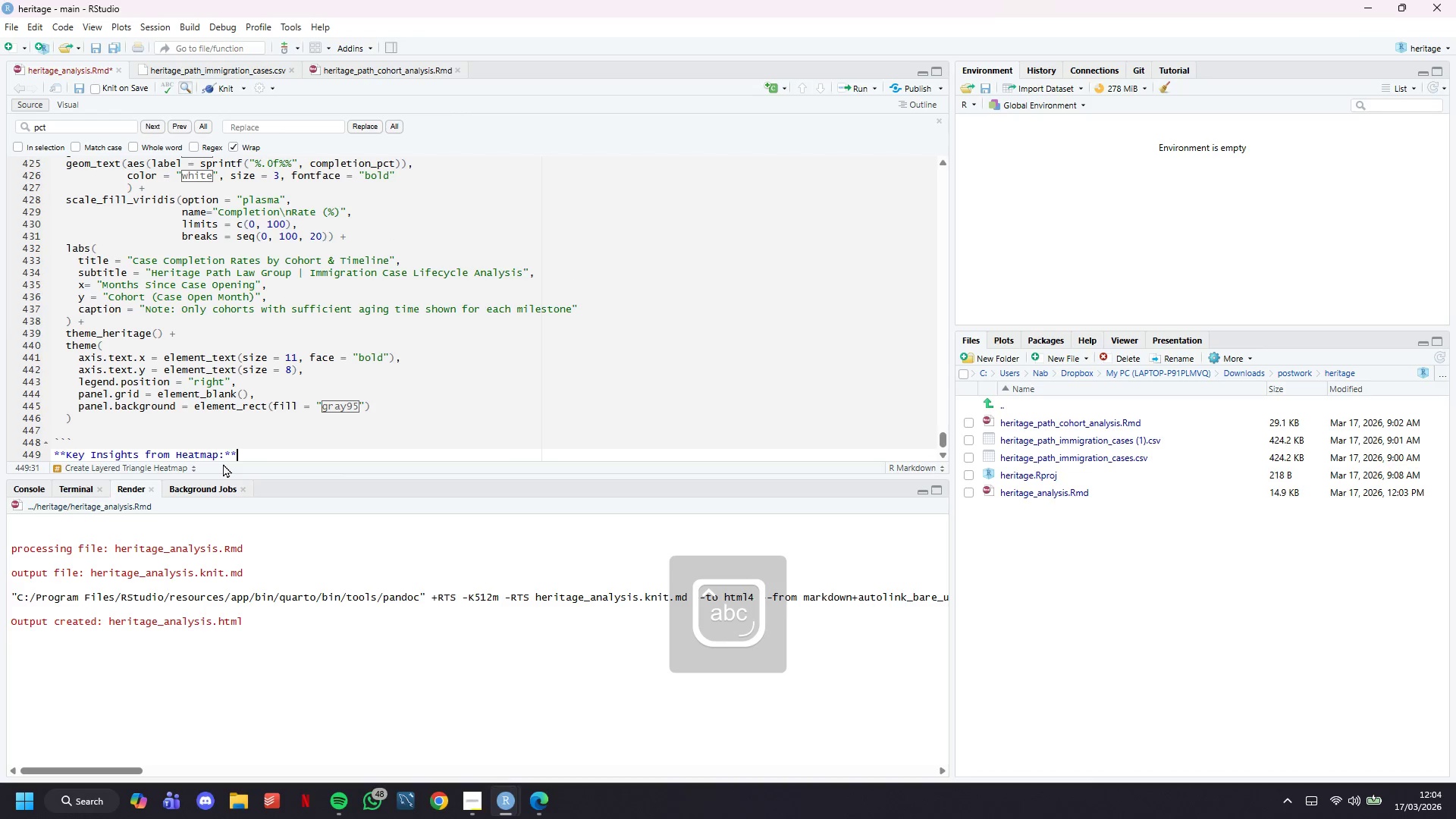 
key(ArrowRight)
 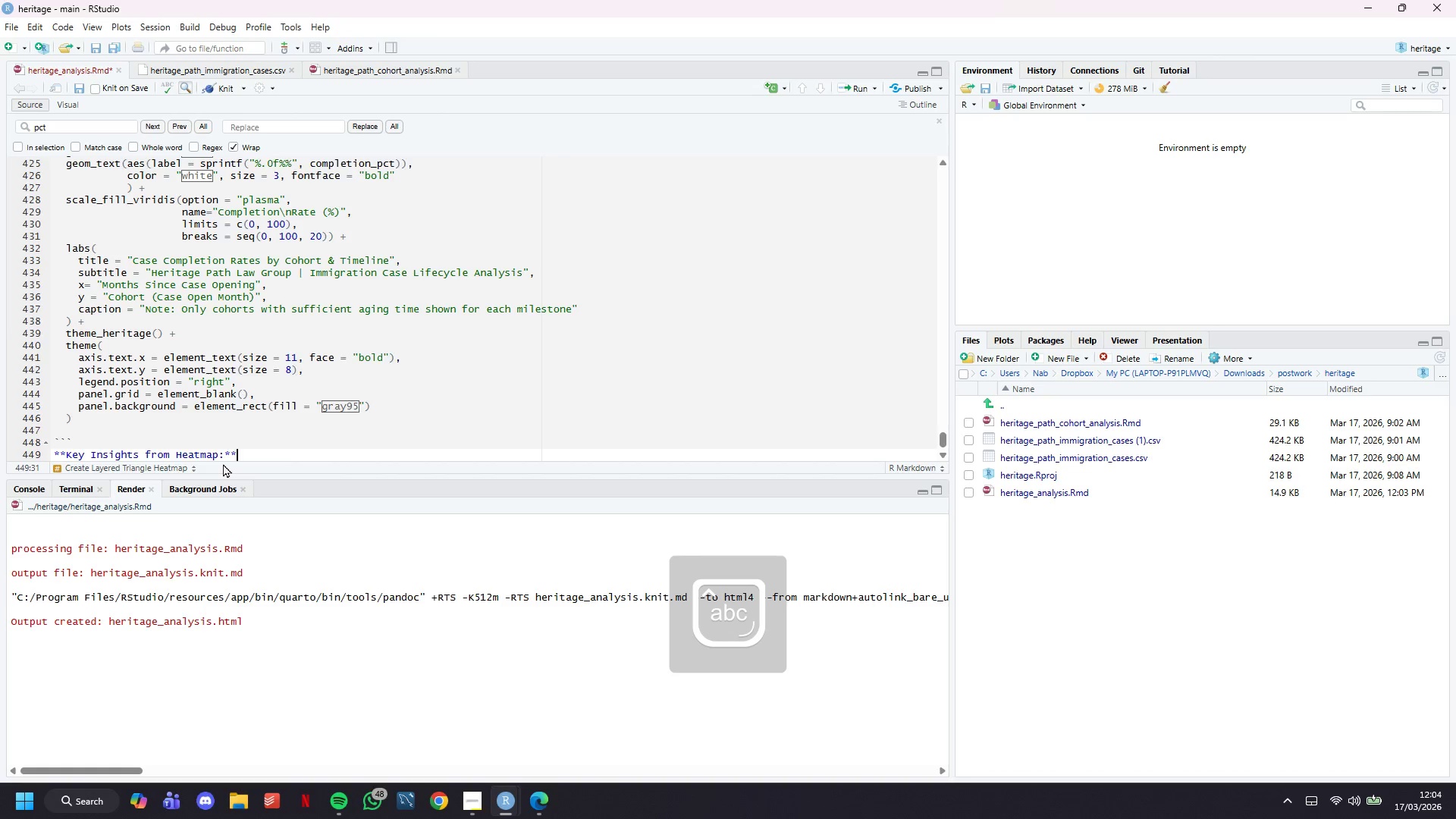 
key(Enter)
 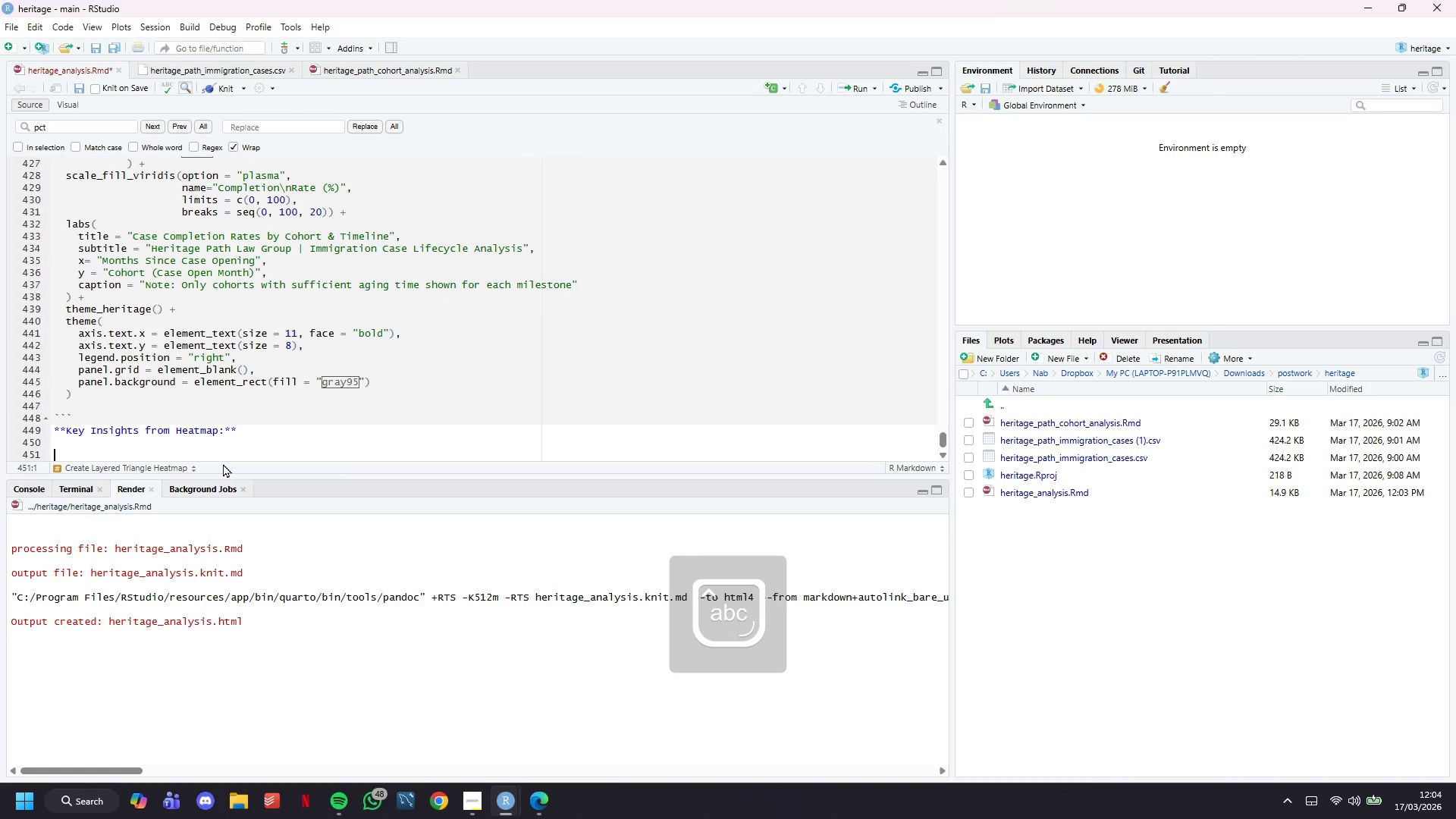 
key(Enter)
 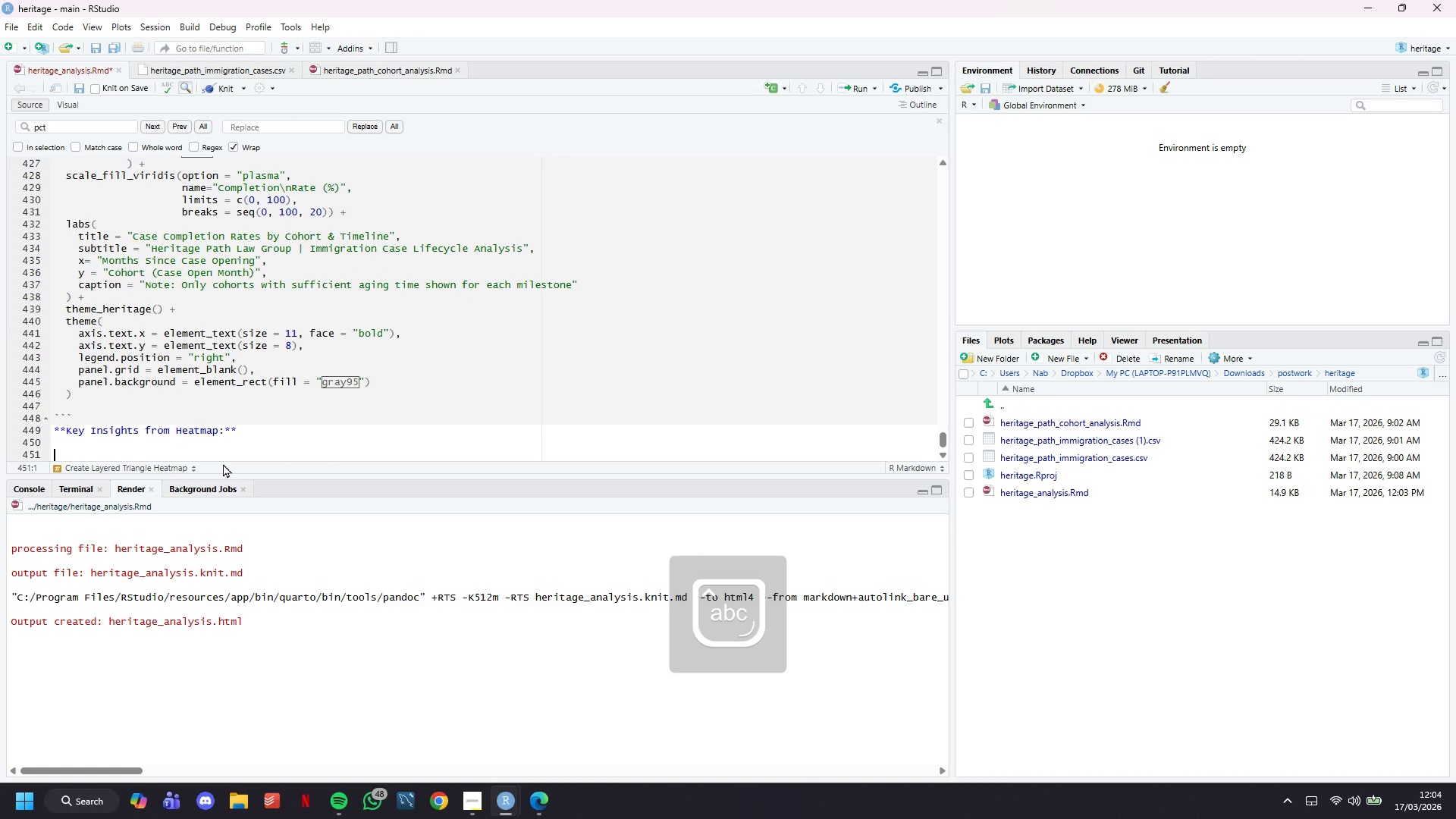 
key(Enter)
 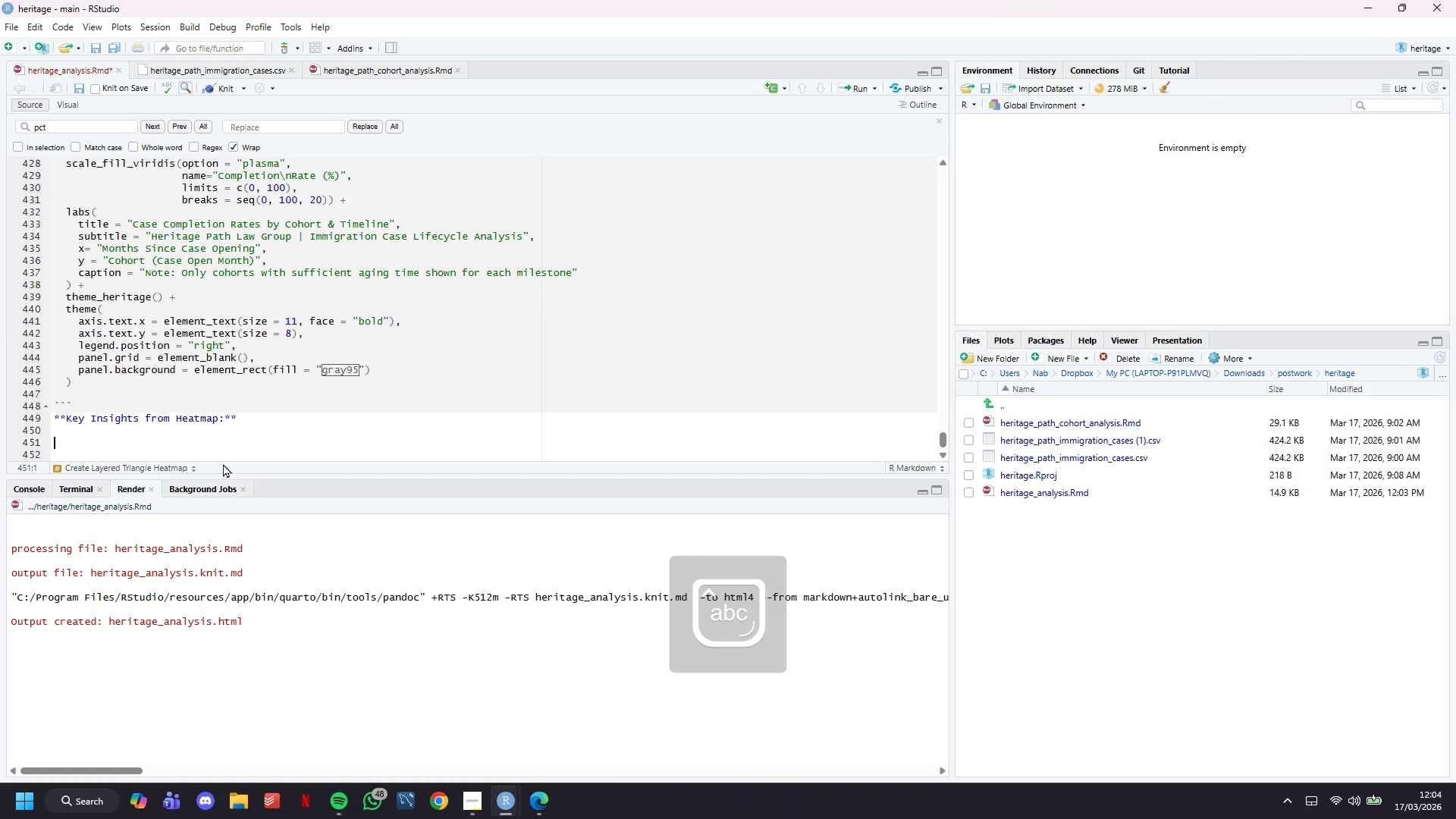 
key(ArrowUp)
 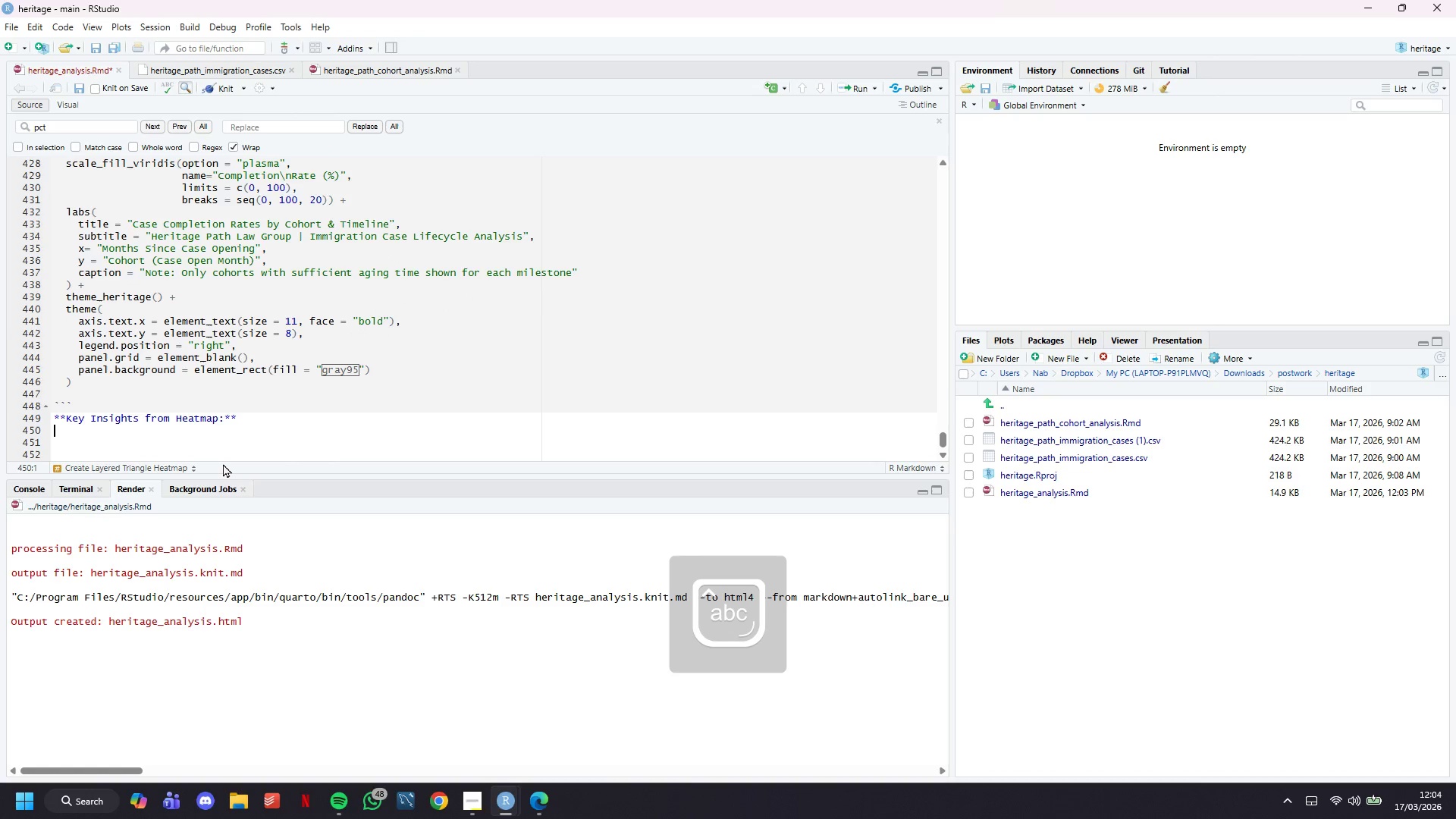 
key(ArrowUp)
 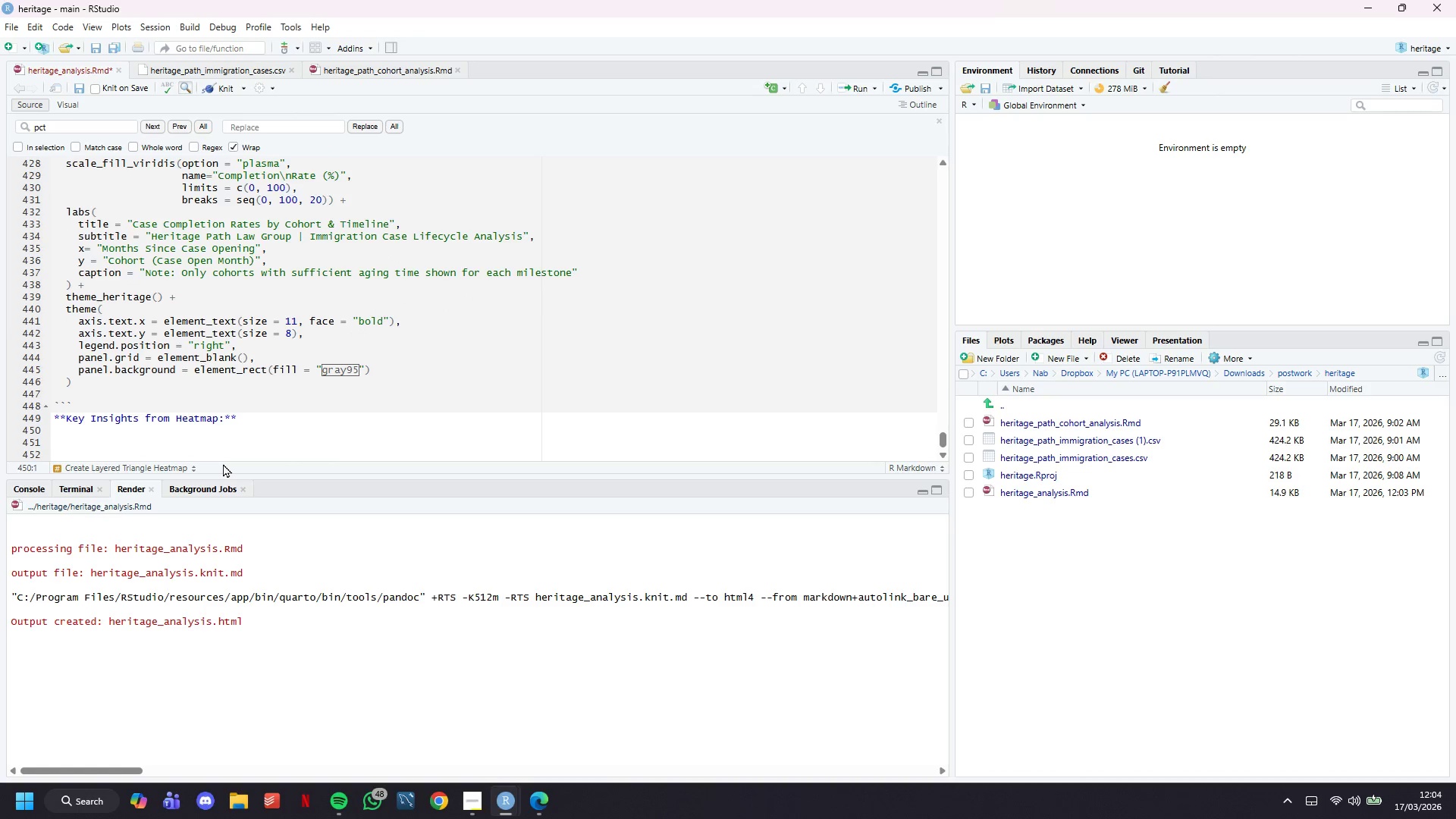 
type(- &)
key(Backspace)
type(****)
 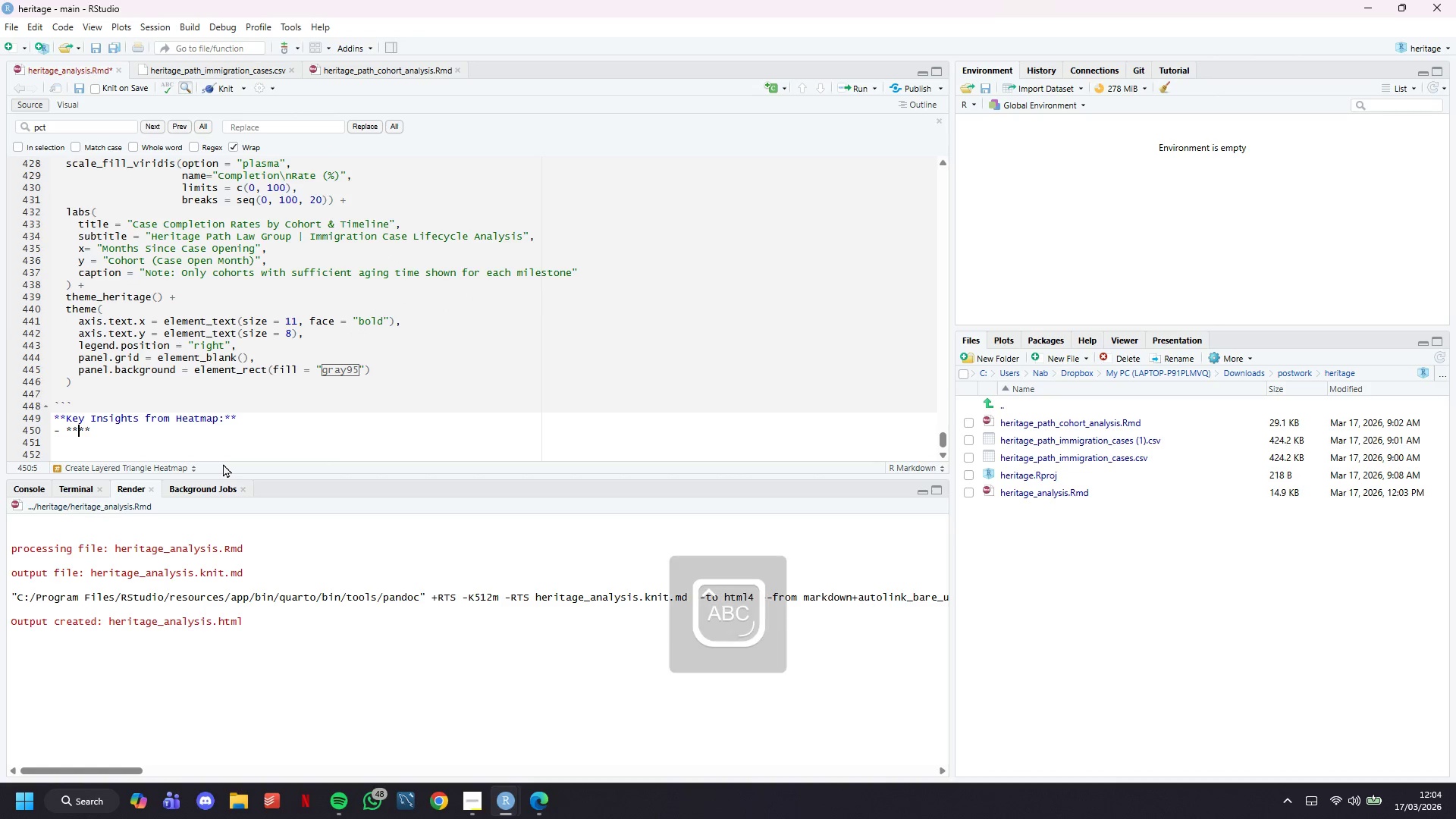 
 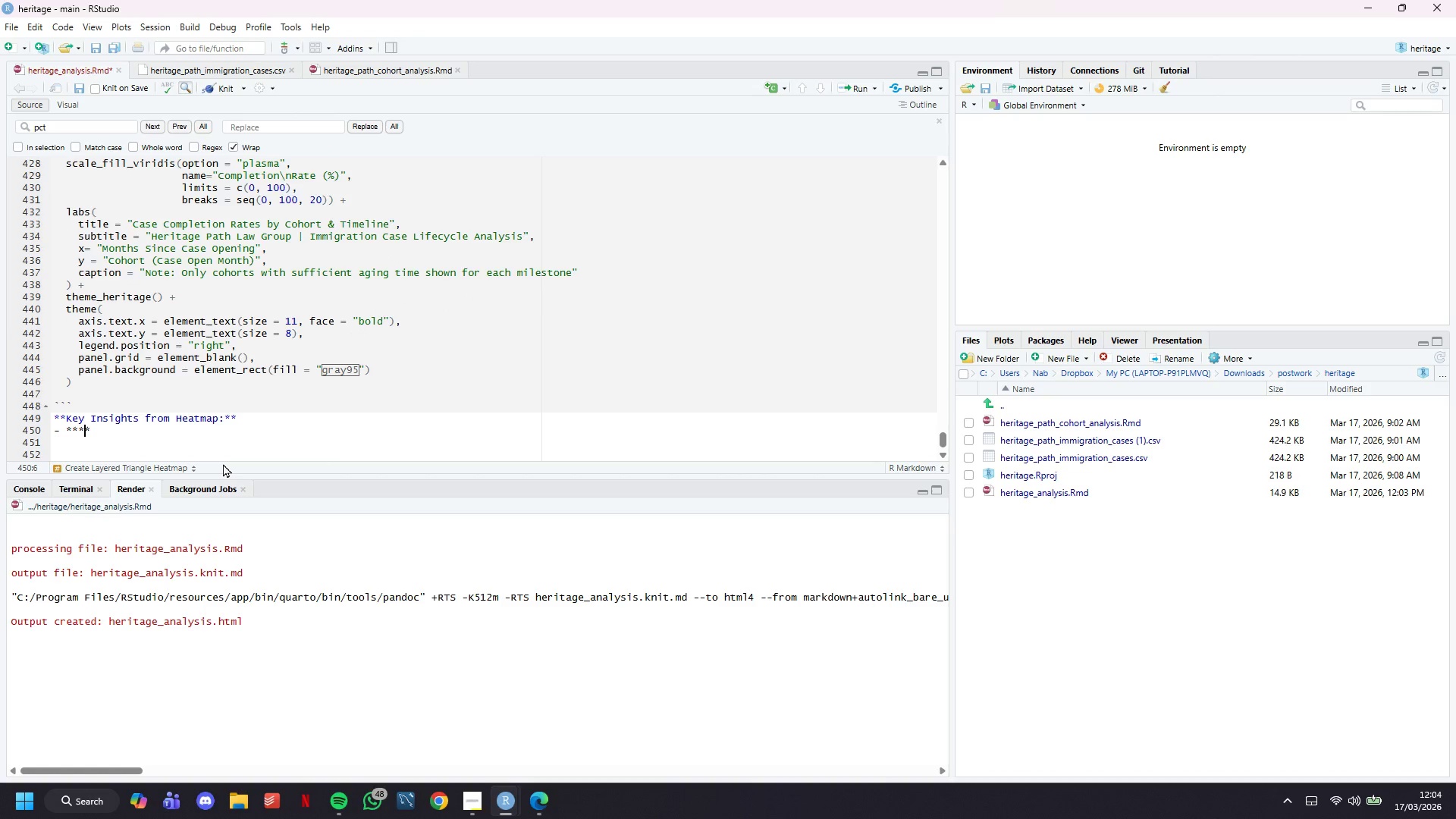 
key(ArrowLeft)
 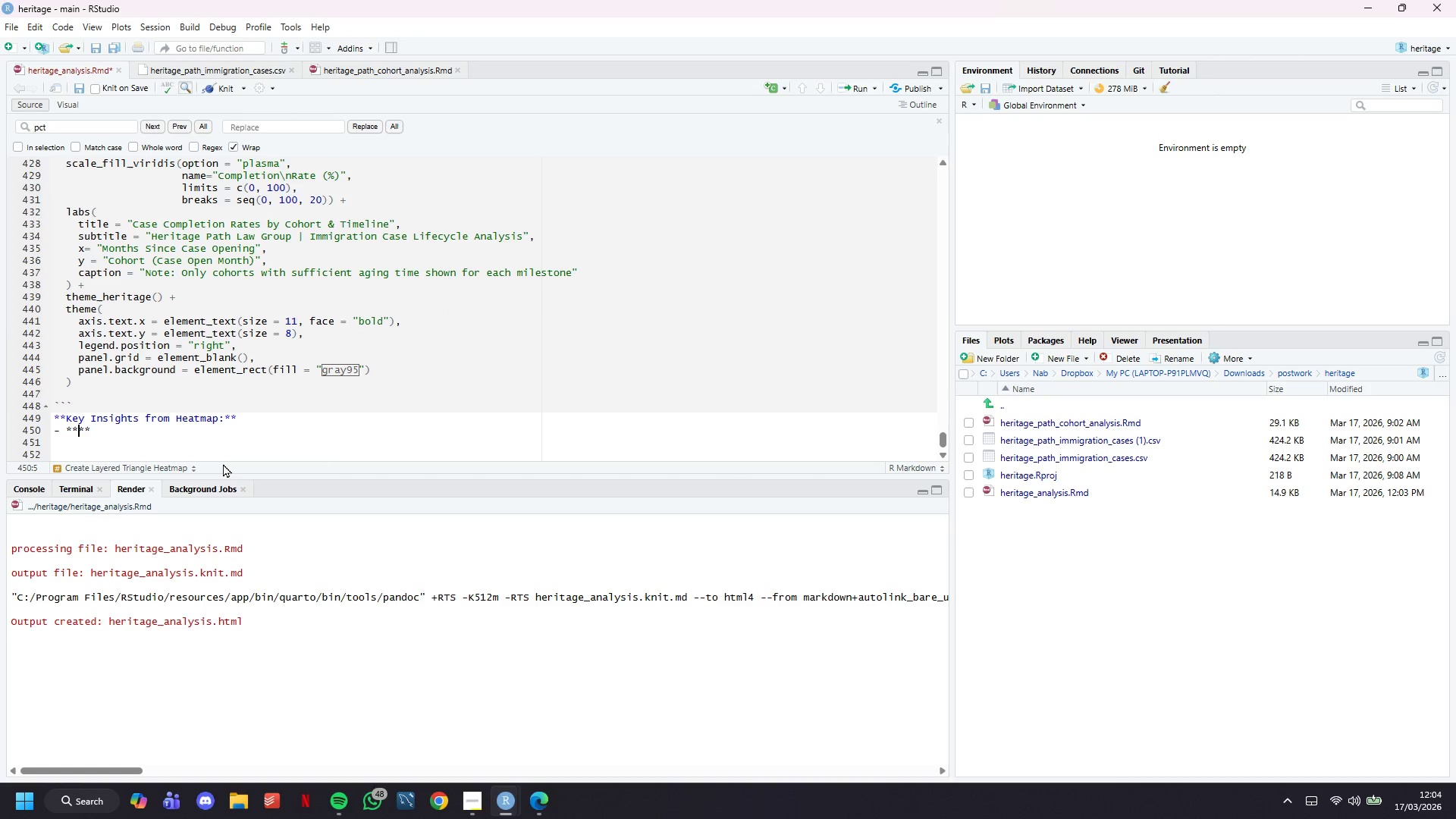 
key(ArrowLeft)
 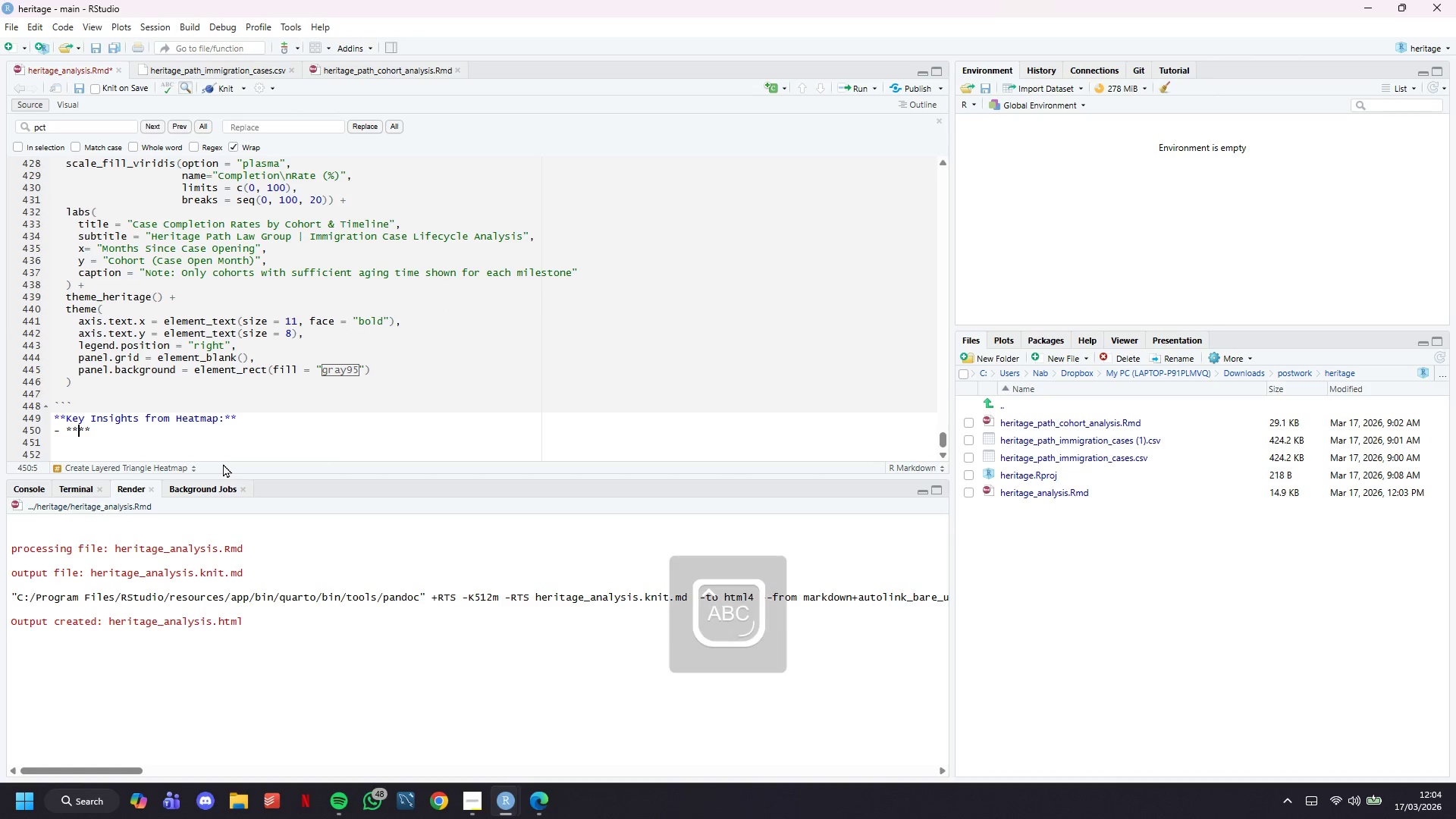 
type(Darker colors)
 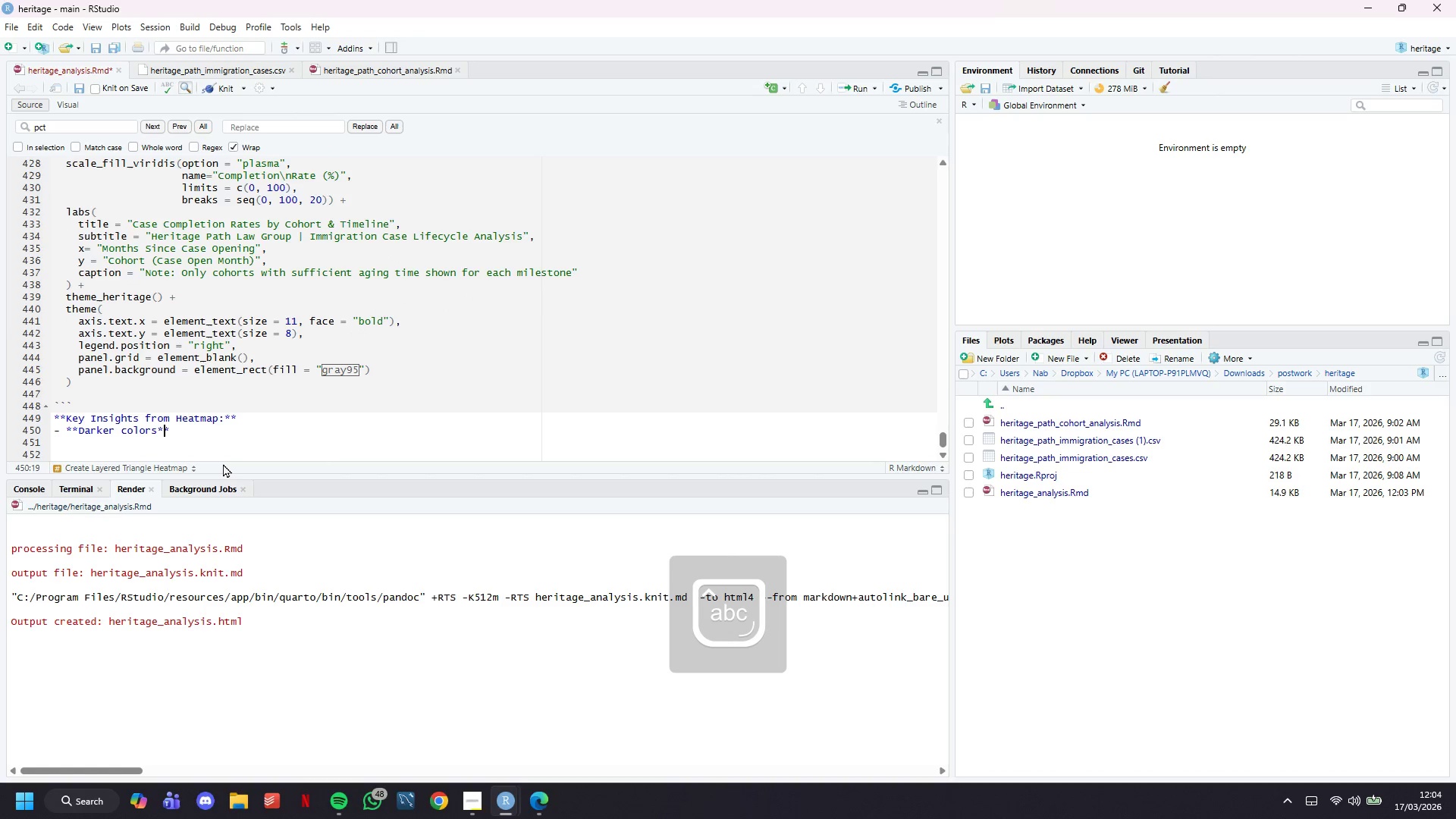 
key(ArrowRight)
 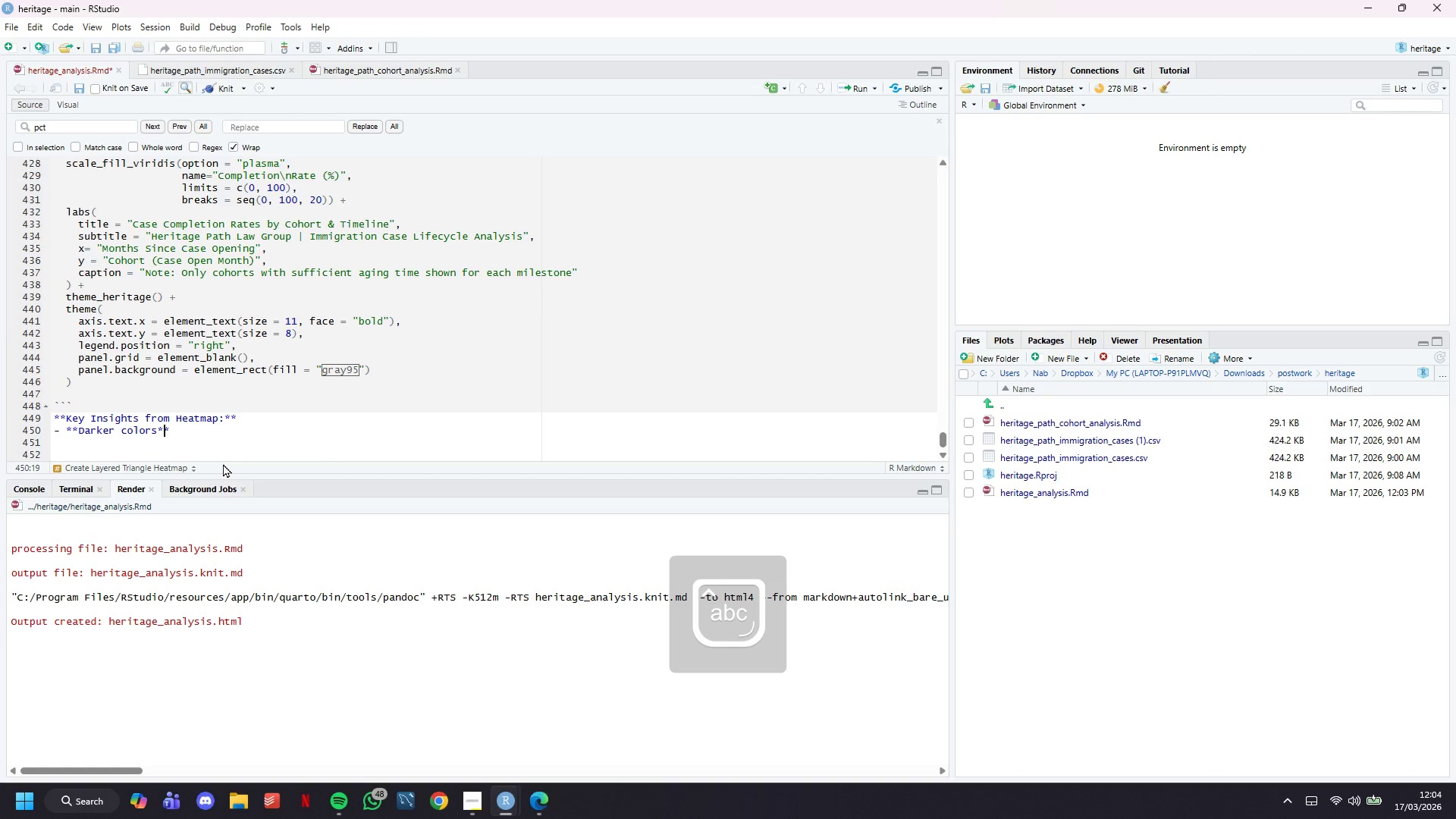 
key(Space)
 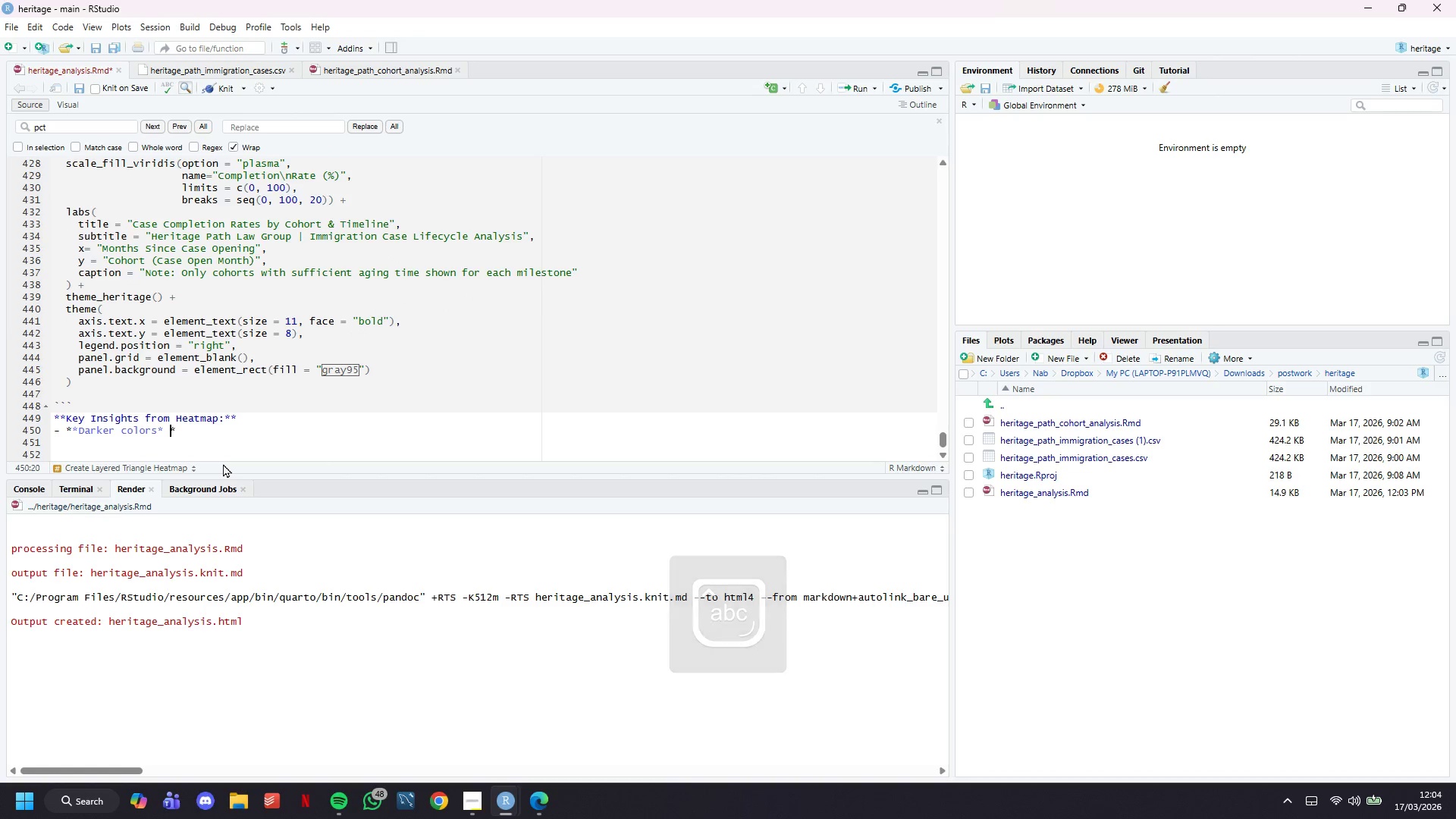 
key(Backspace)
 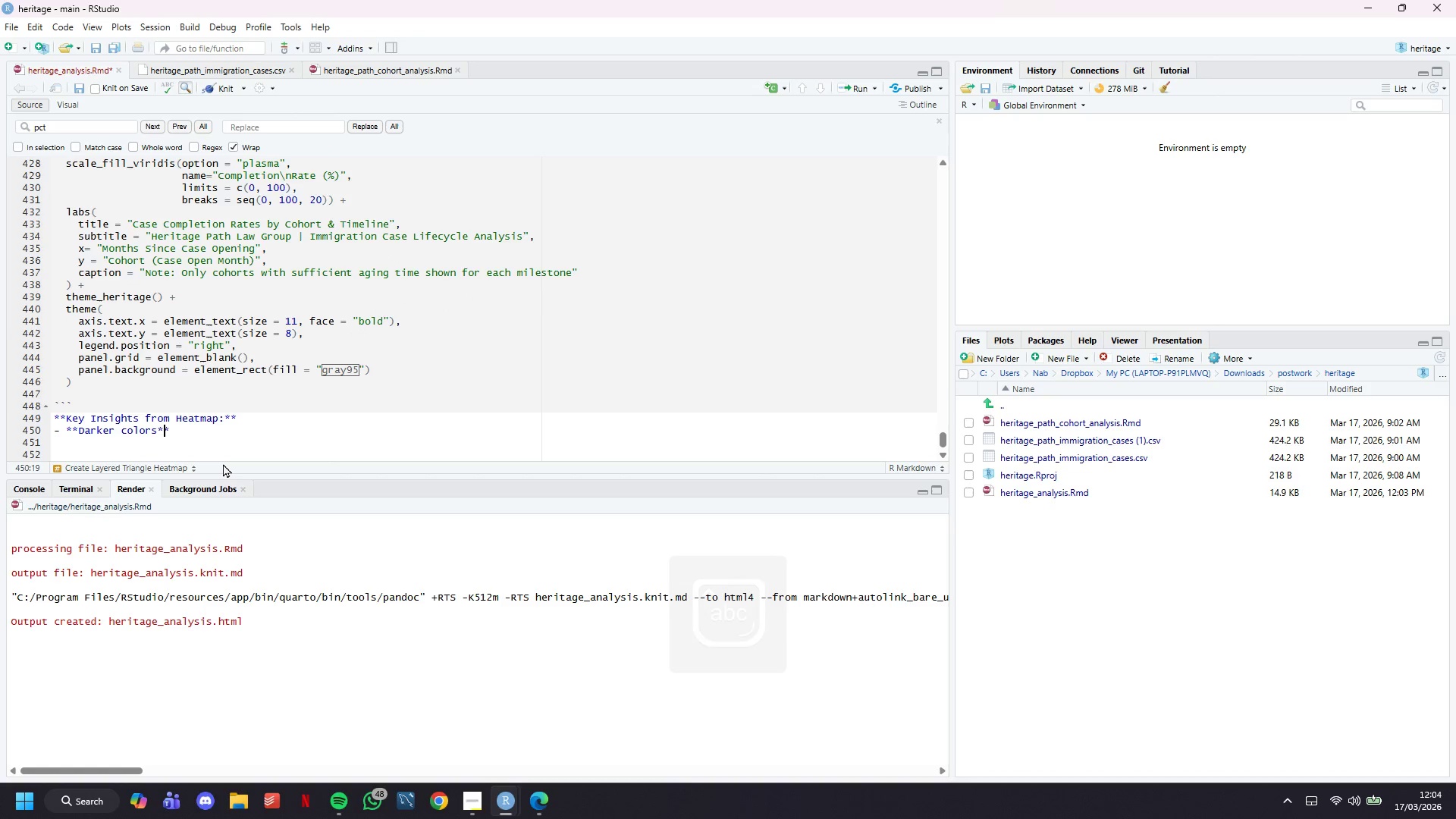 
key(ArrowUp)
 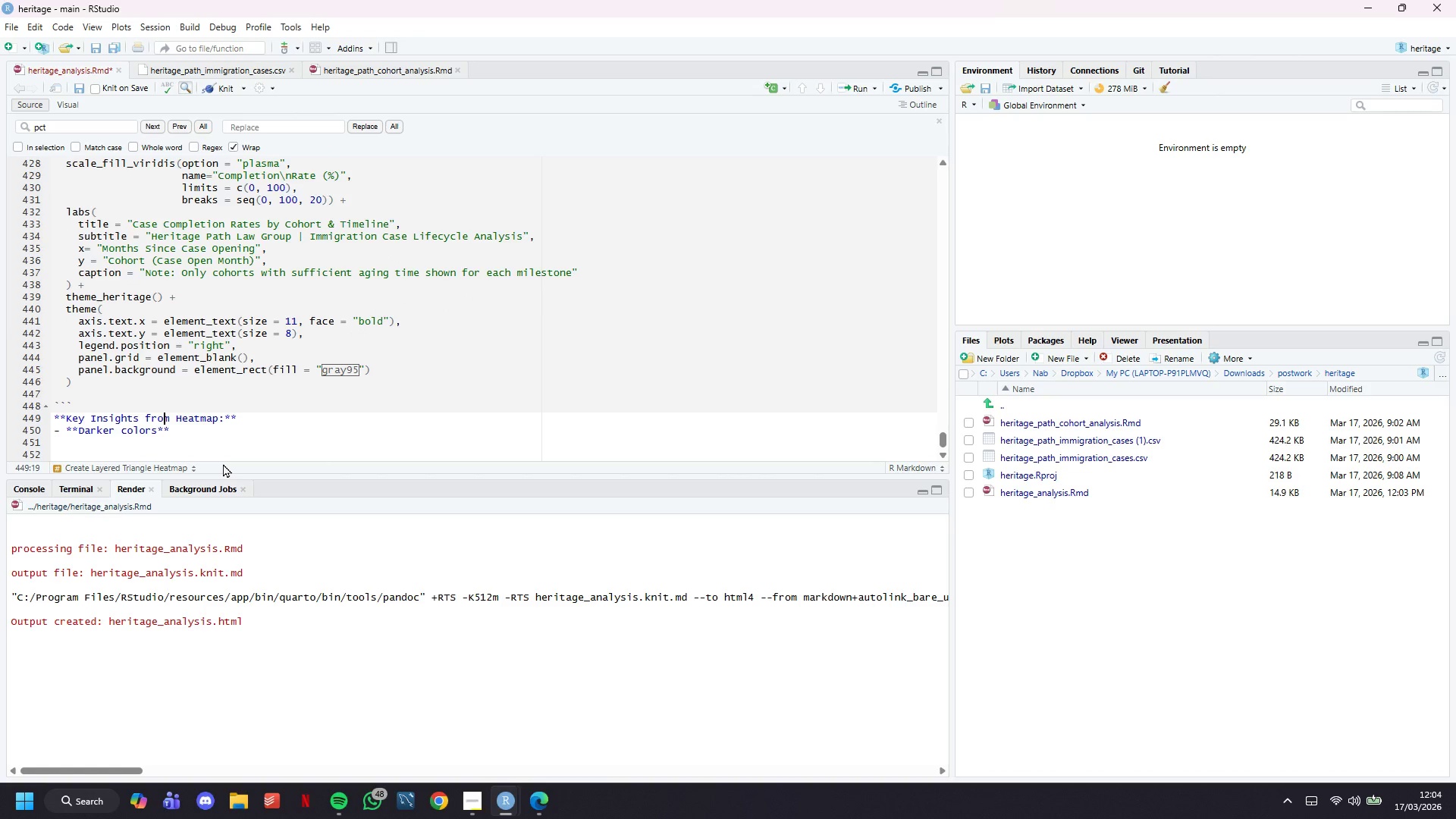 
key(ArrowRight)
 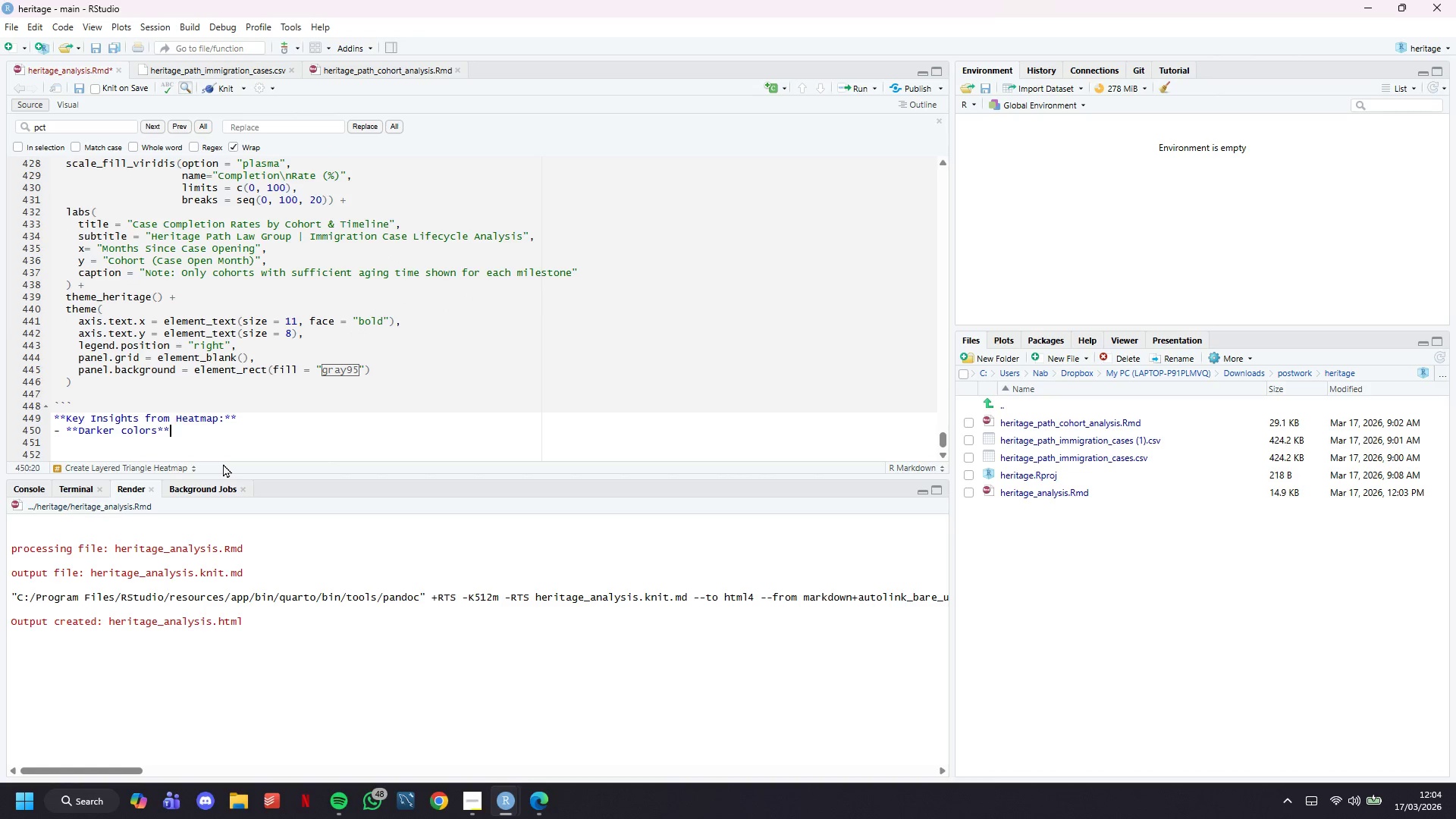 
key(ArrowDown)
 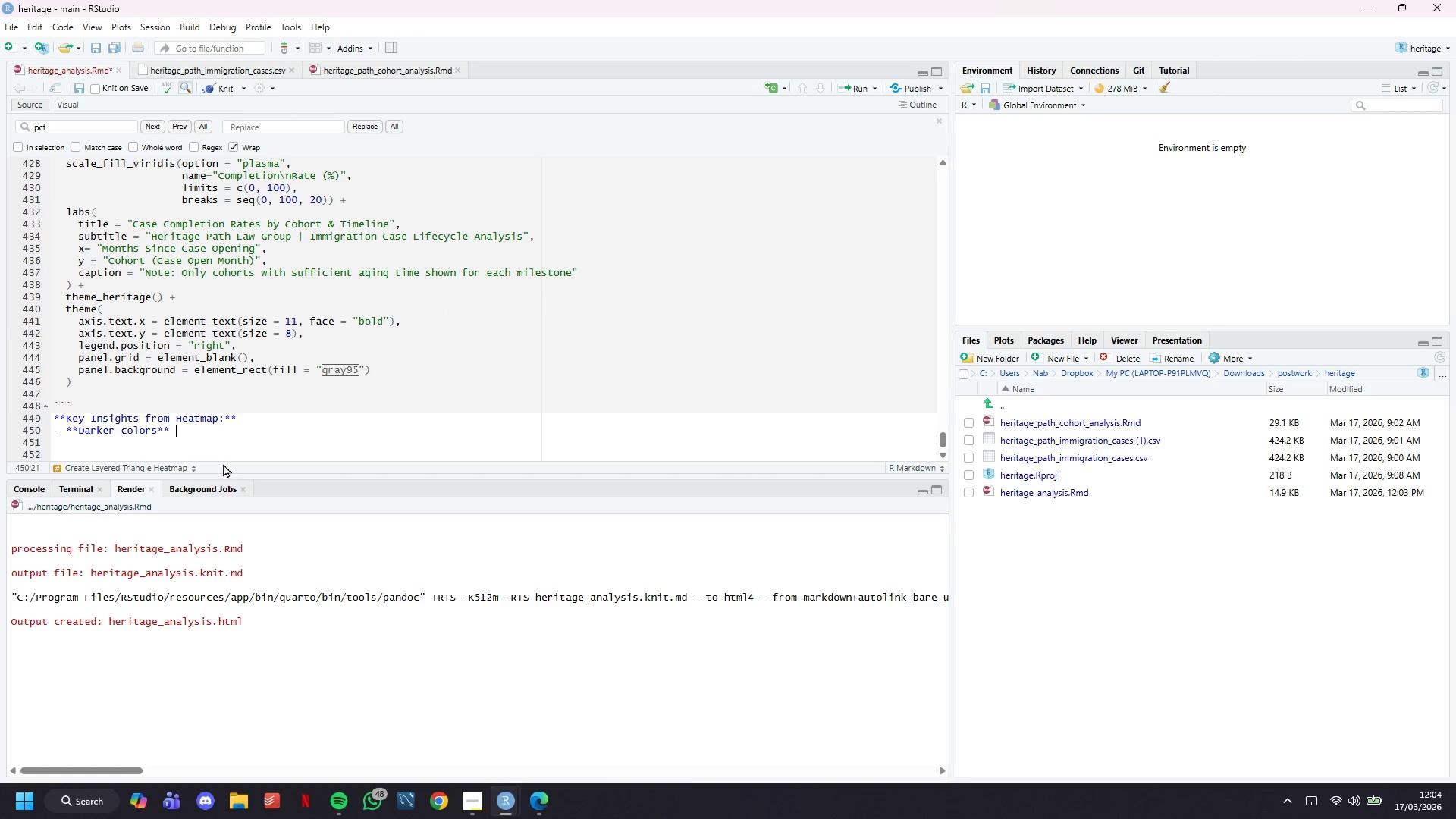 
type( indicate higher completion rates)
 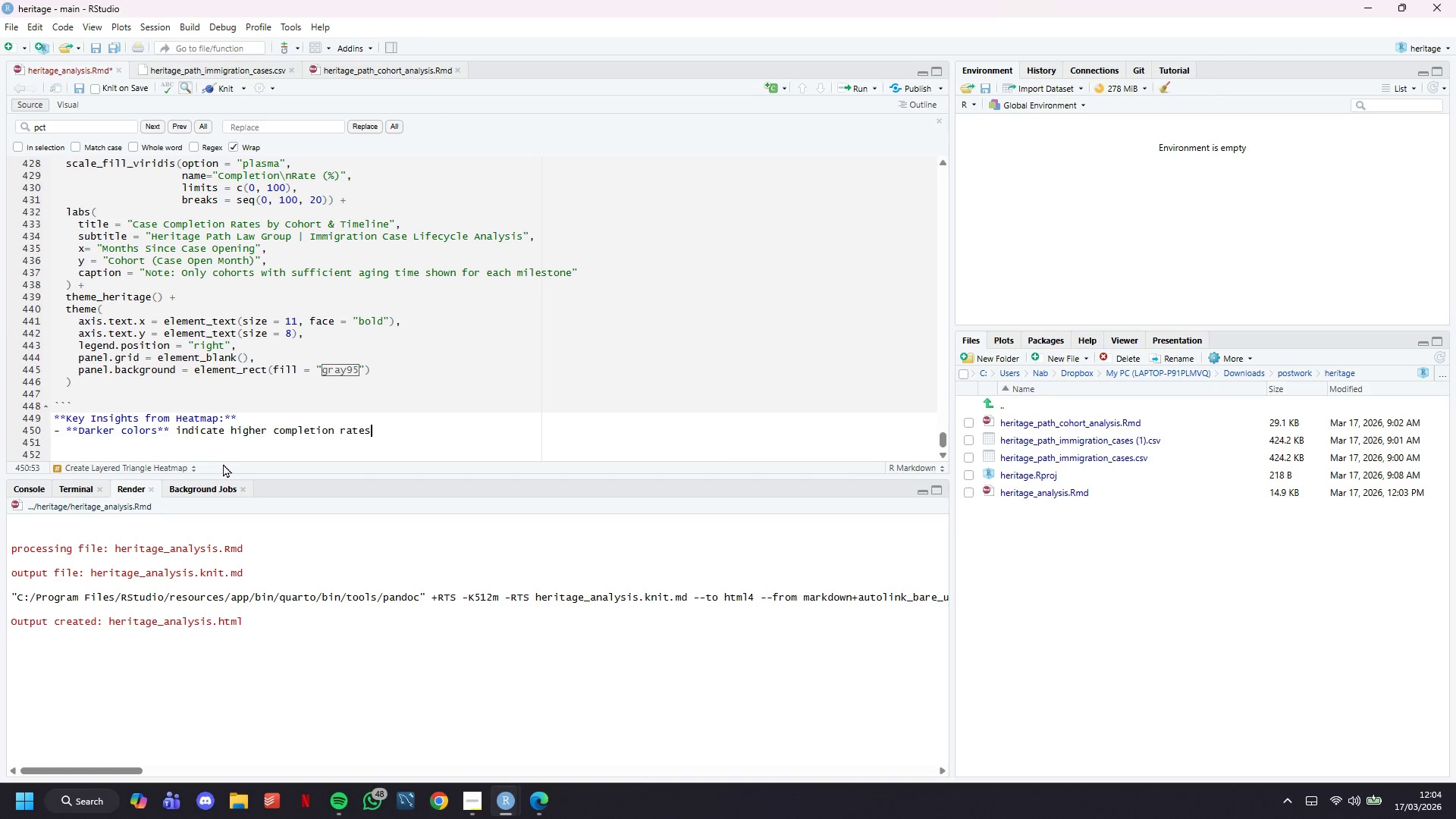 
key(Enter)
 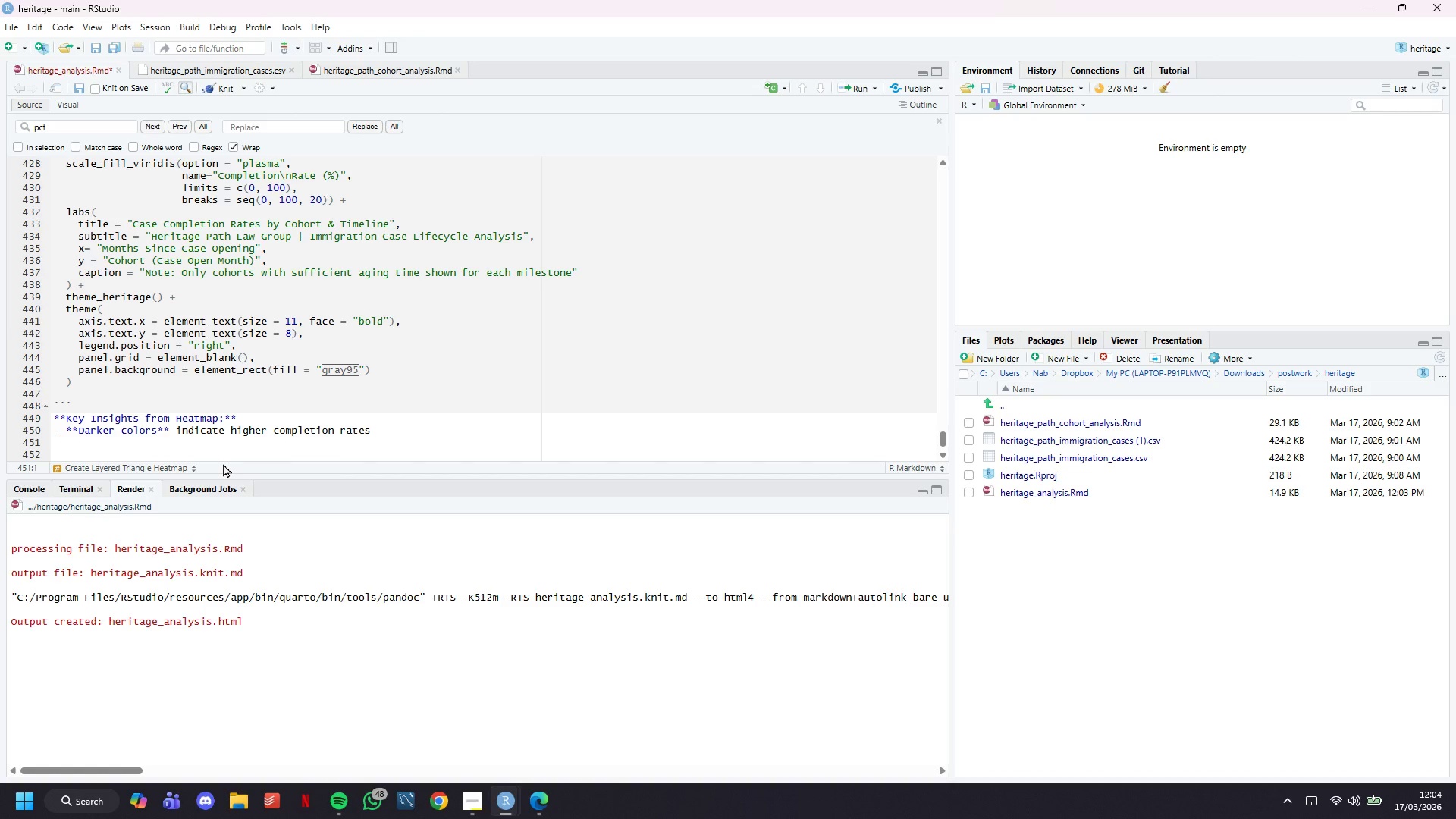 
type(- ****)
 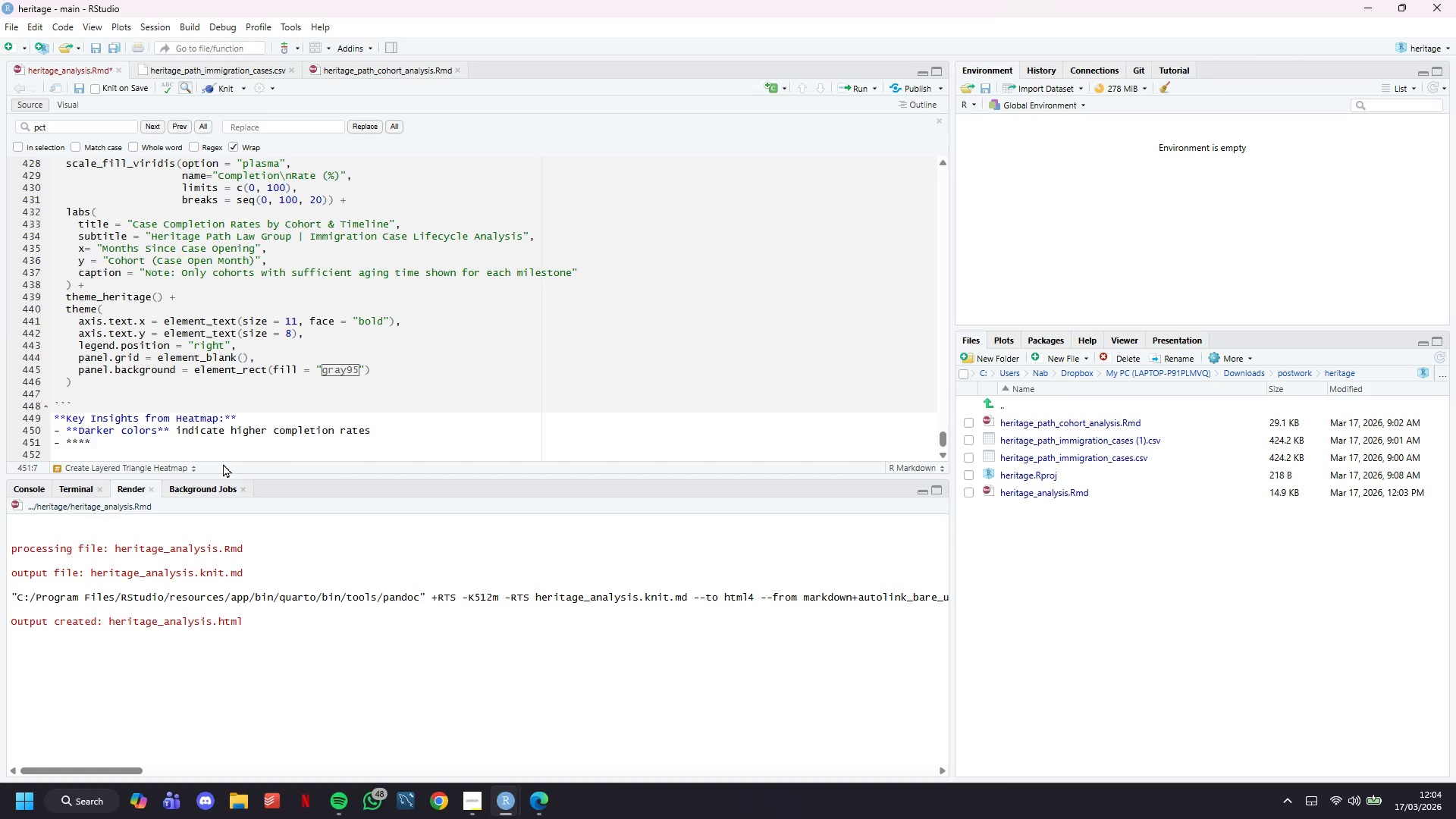 
key(ArrowLeft)
 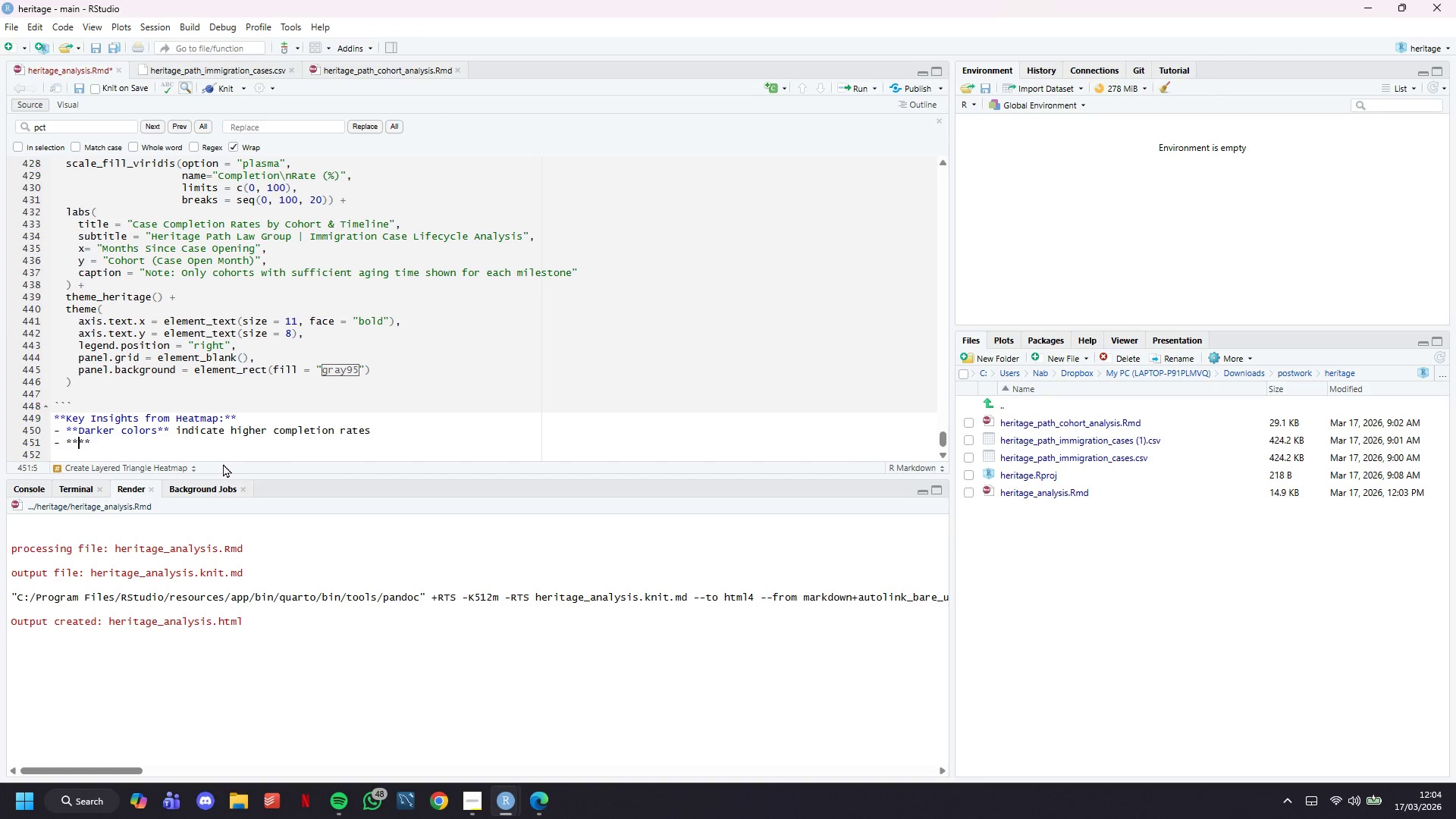 
key(ArrowLeft)
 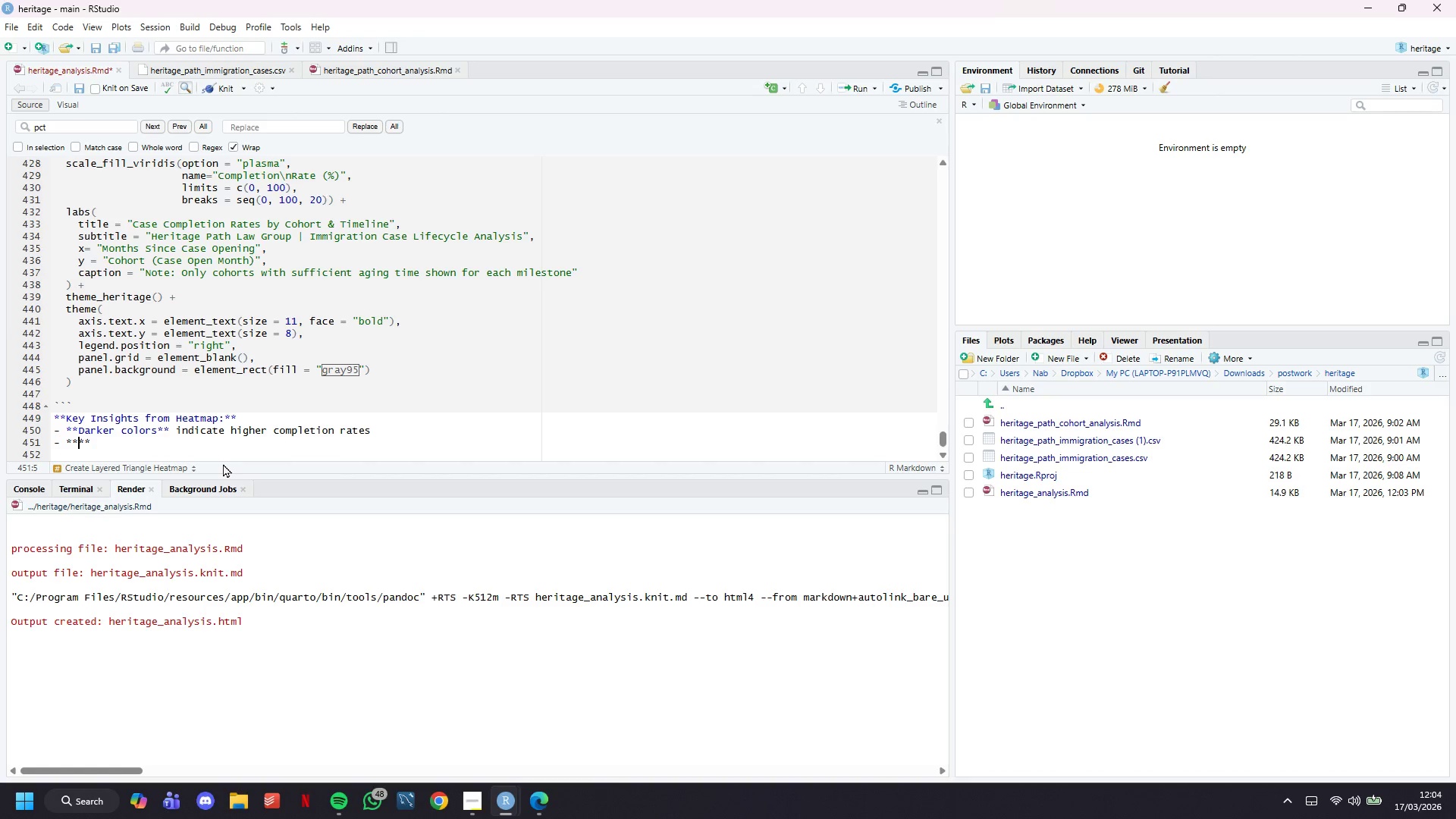 
type(Triangular pattern)
 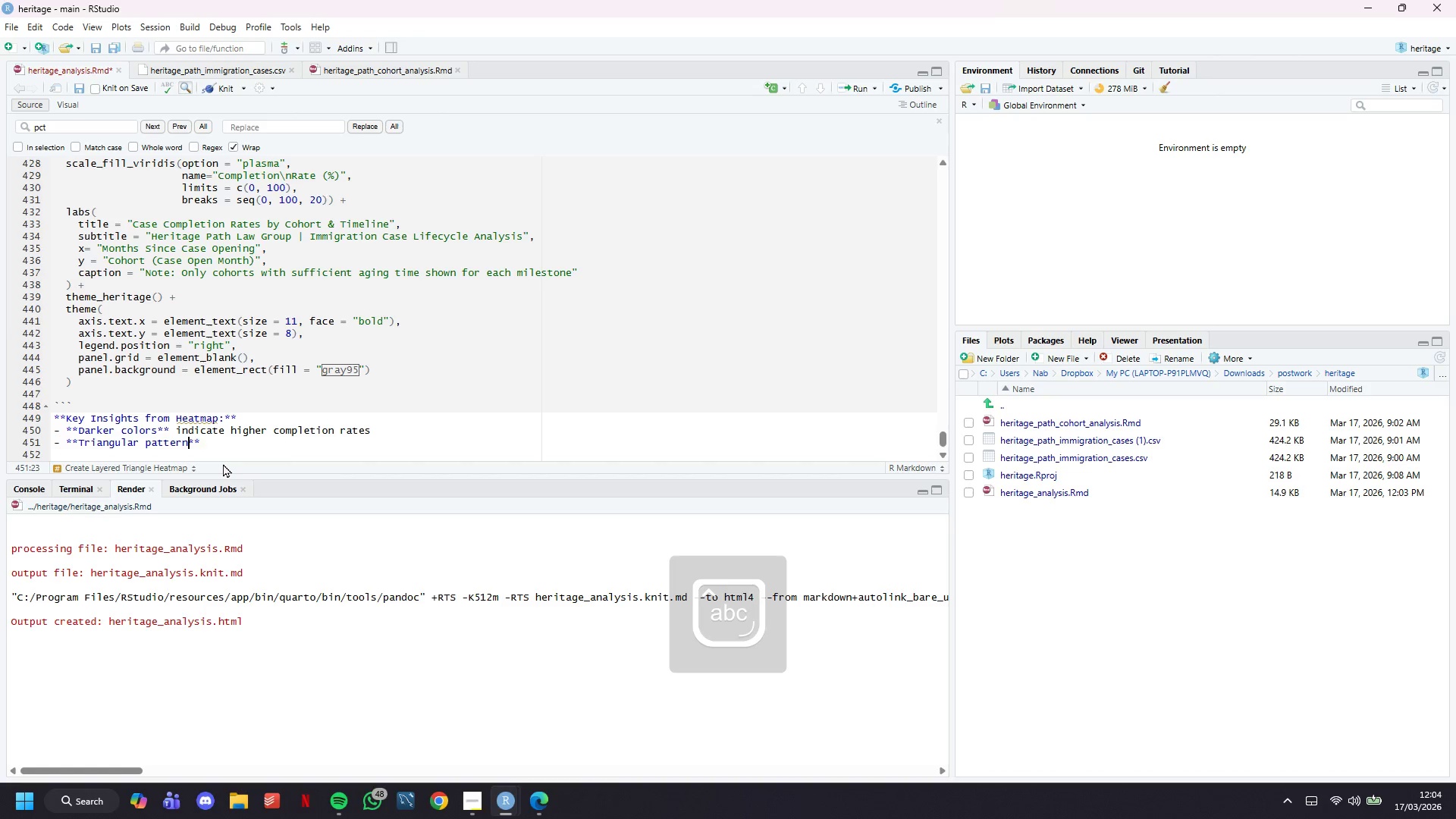 
key(ArrowRight)
 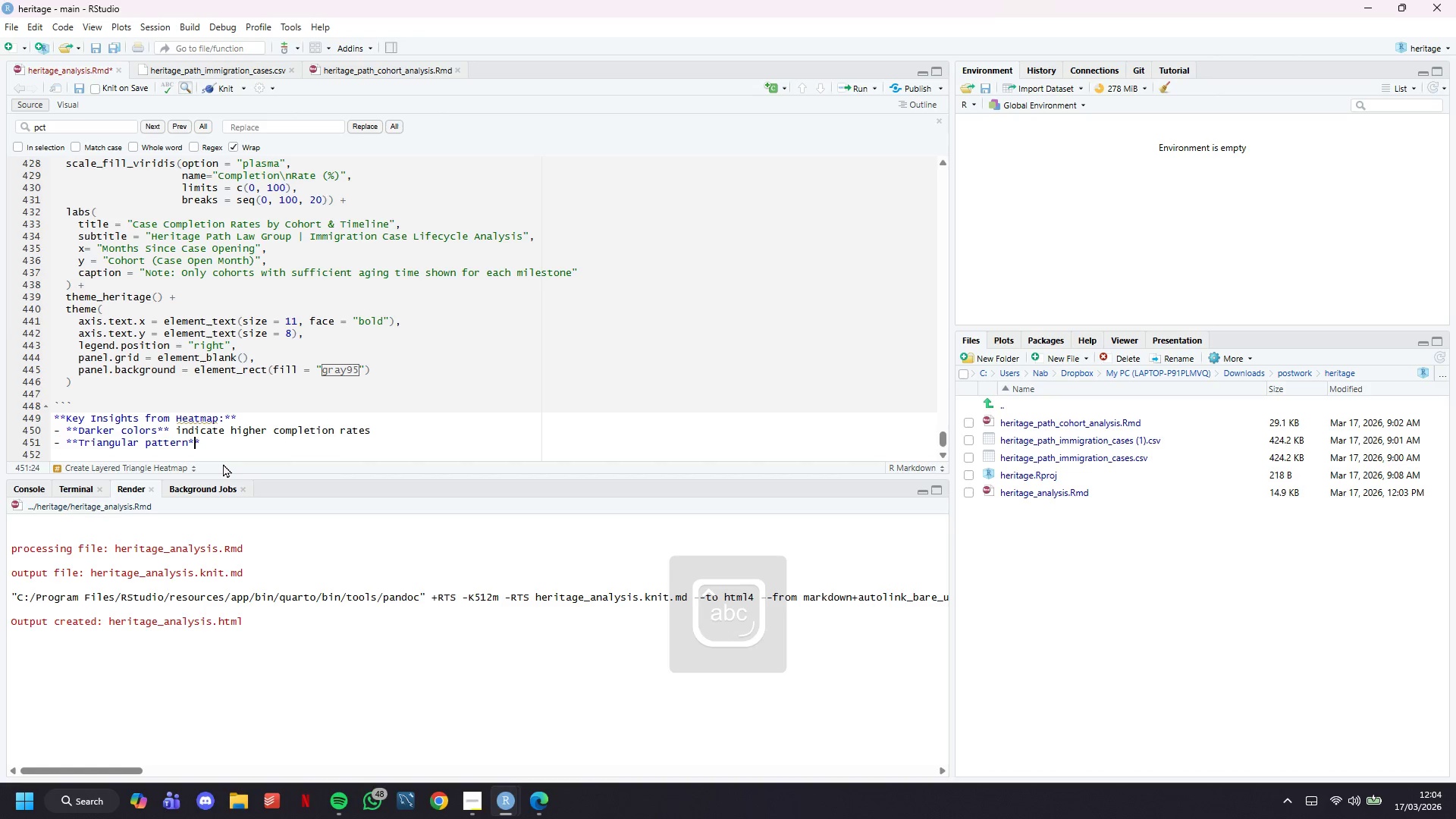 
key(ArrowRight)
 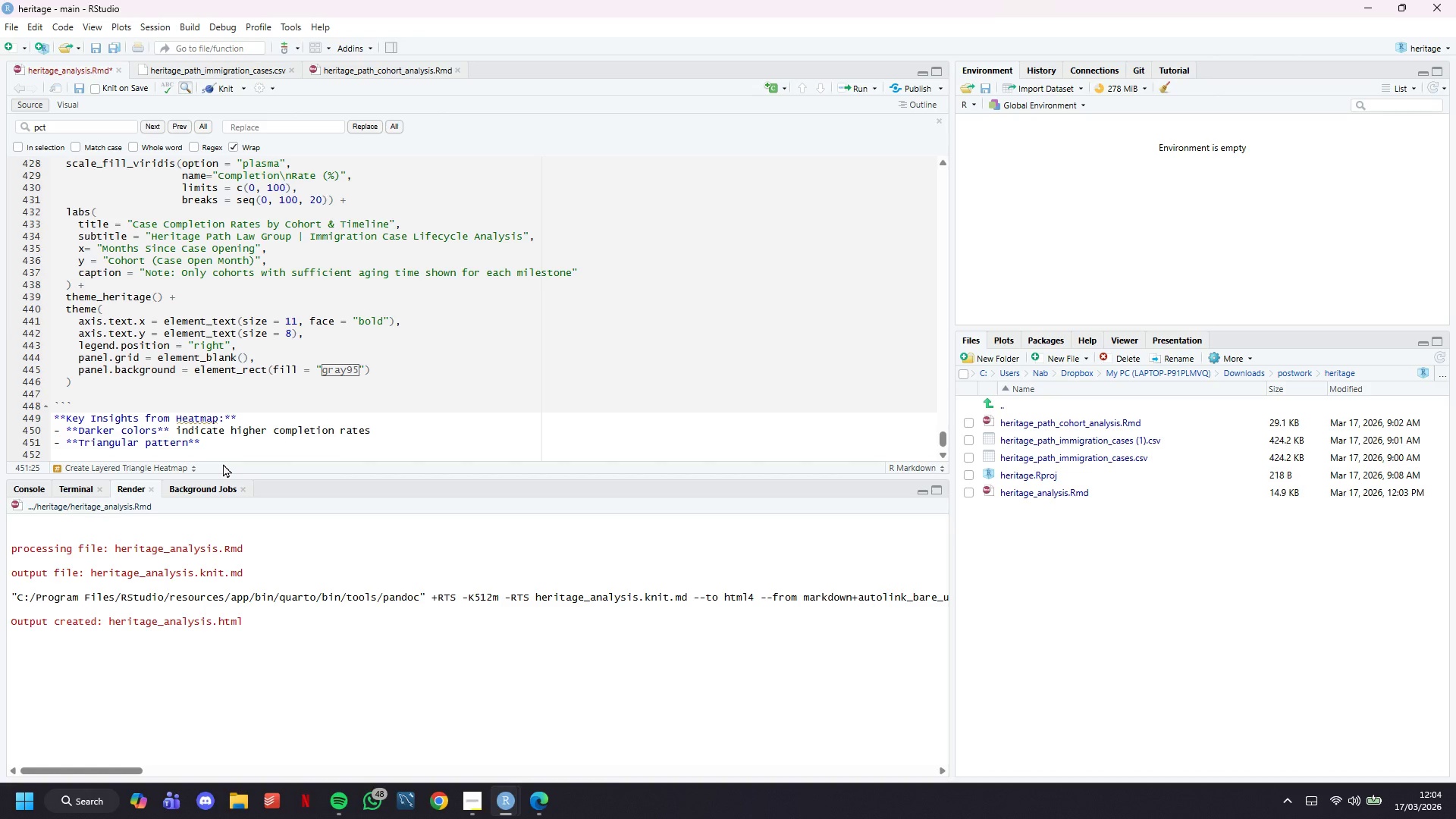 
type( reflects data availabilitu (recent cohorts lack 12-month data)
 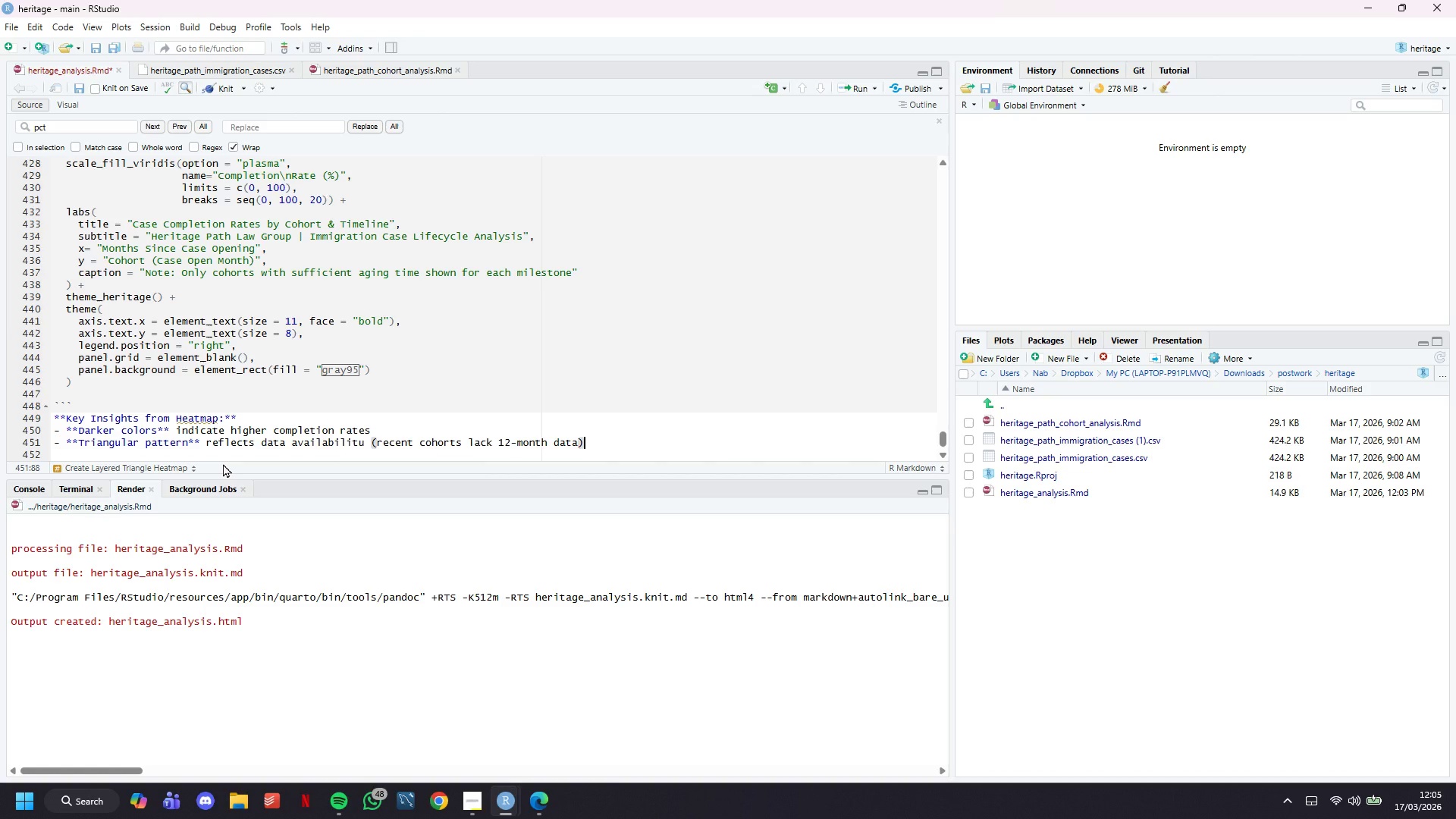 
 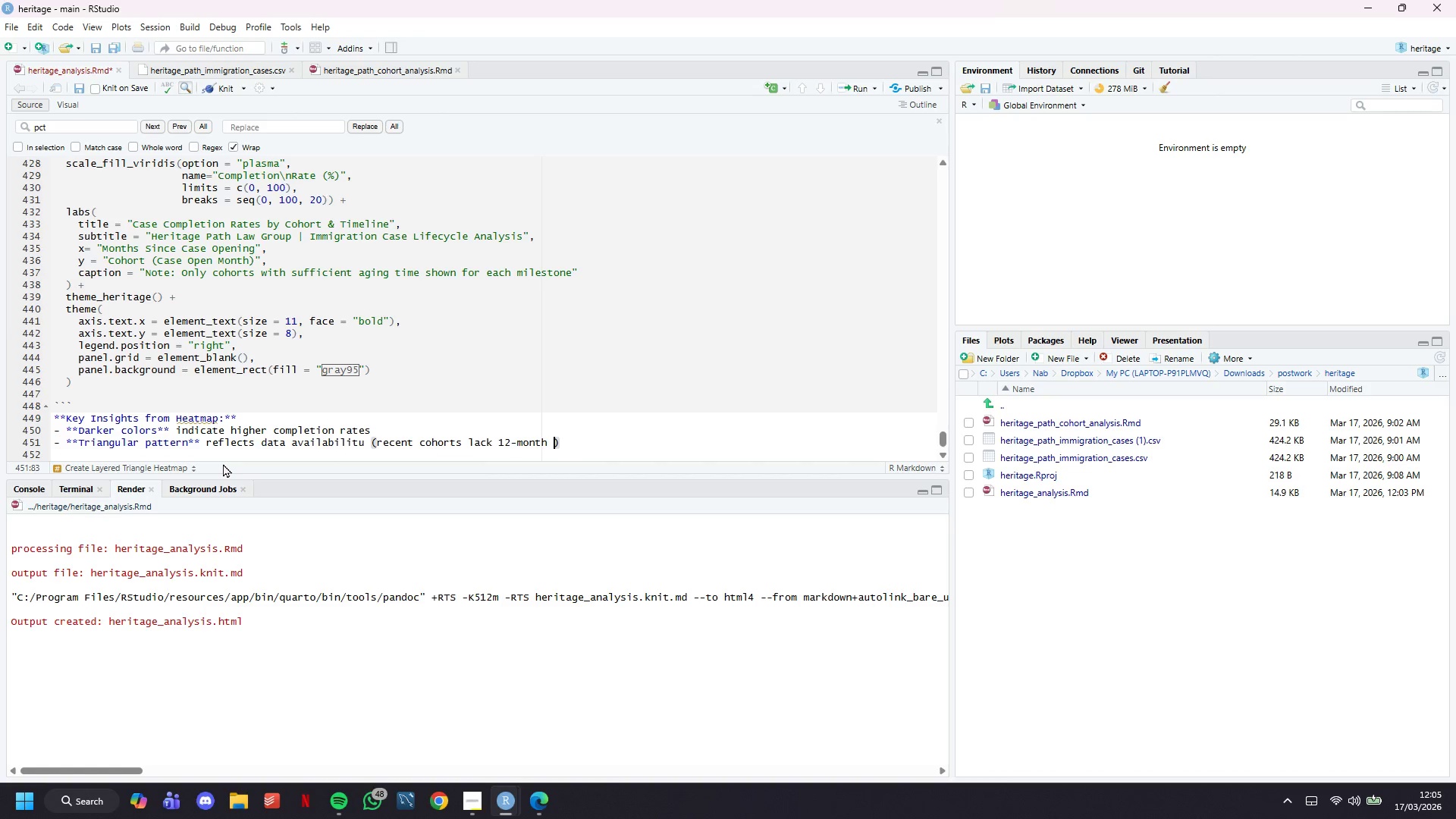 
key(ArrowRight)
 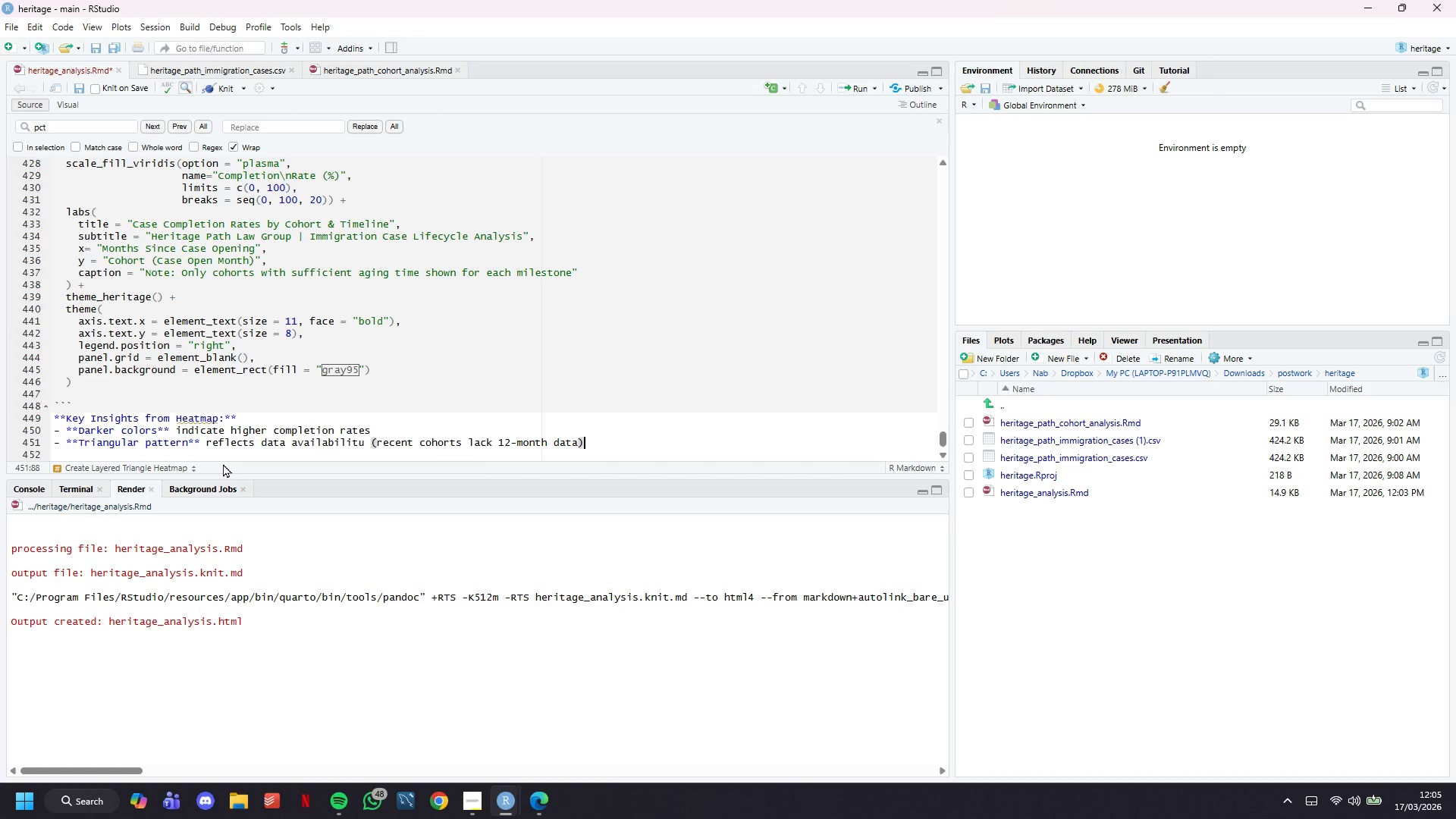 
key(Enter)
 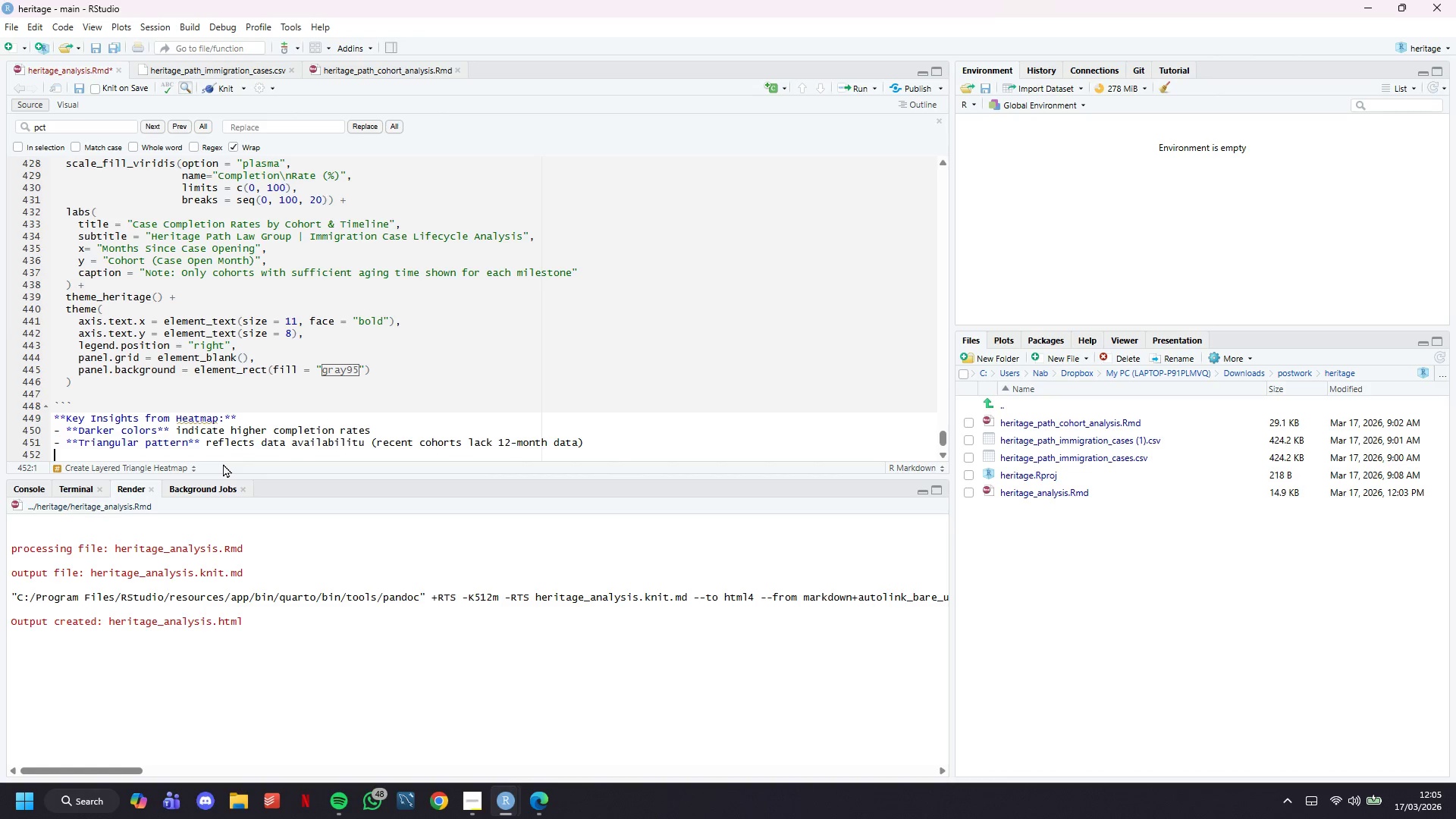 
type(- Visible )
 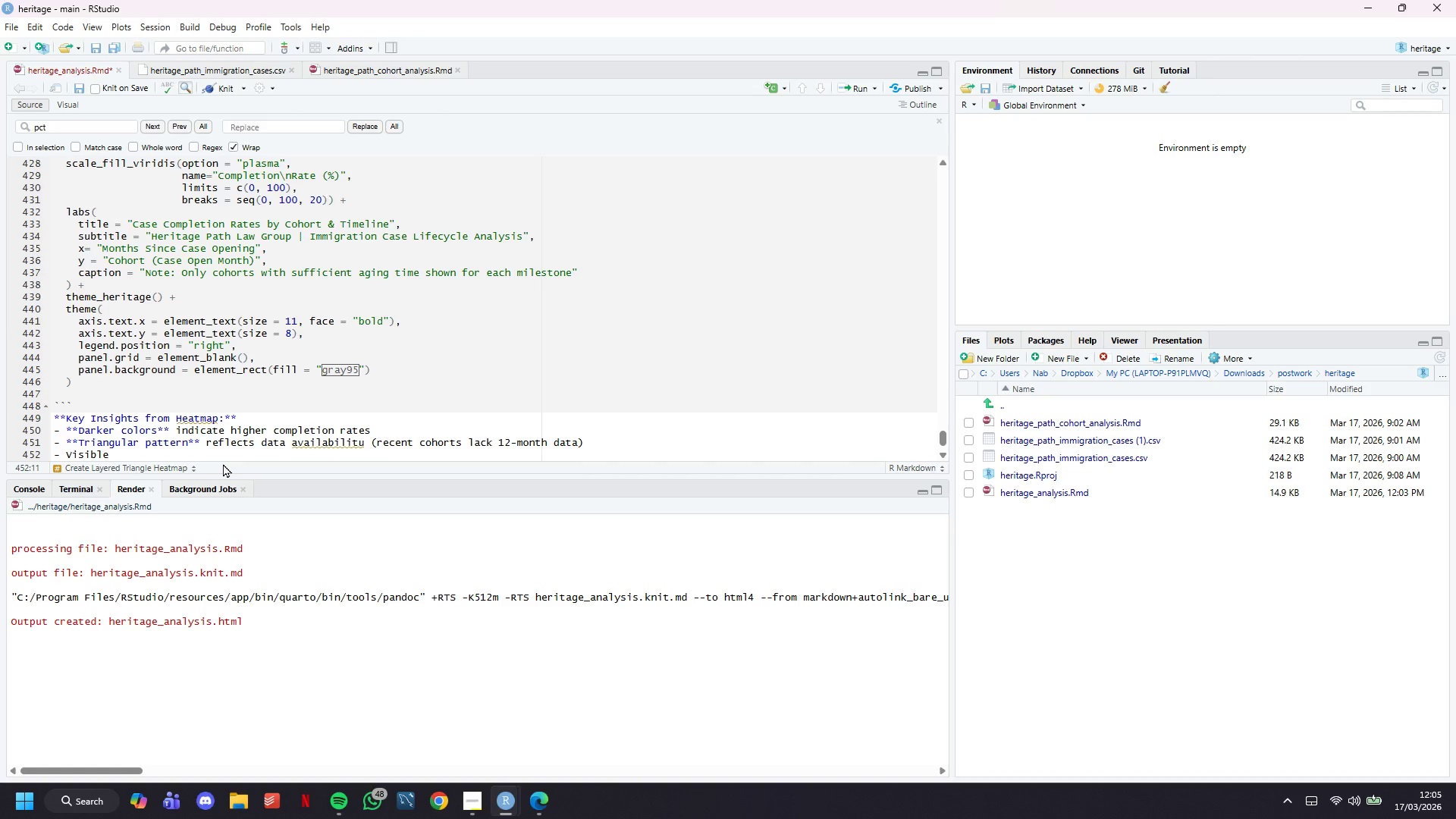 
scroll: coordinate [265, 377], scroll_direction: down, amount: 8.0
 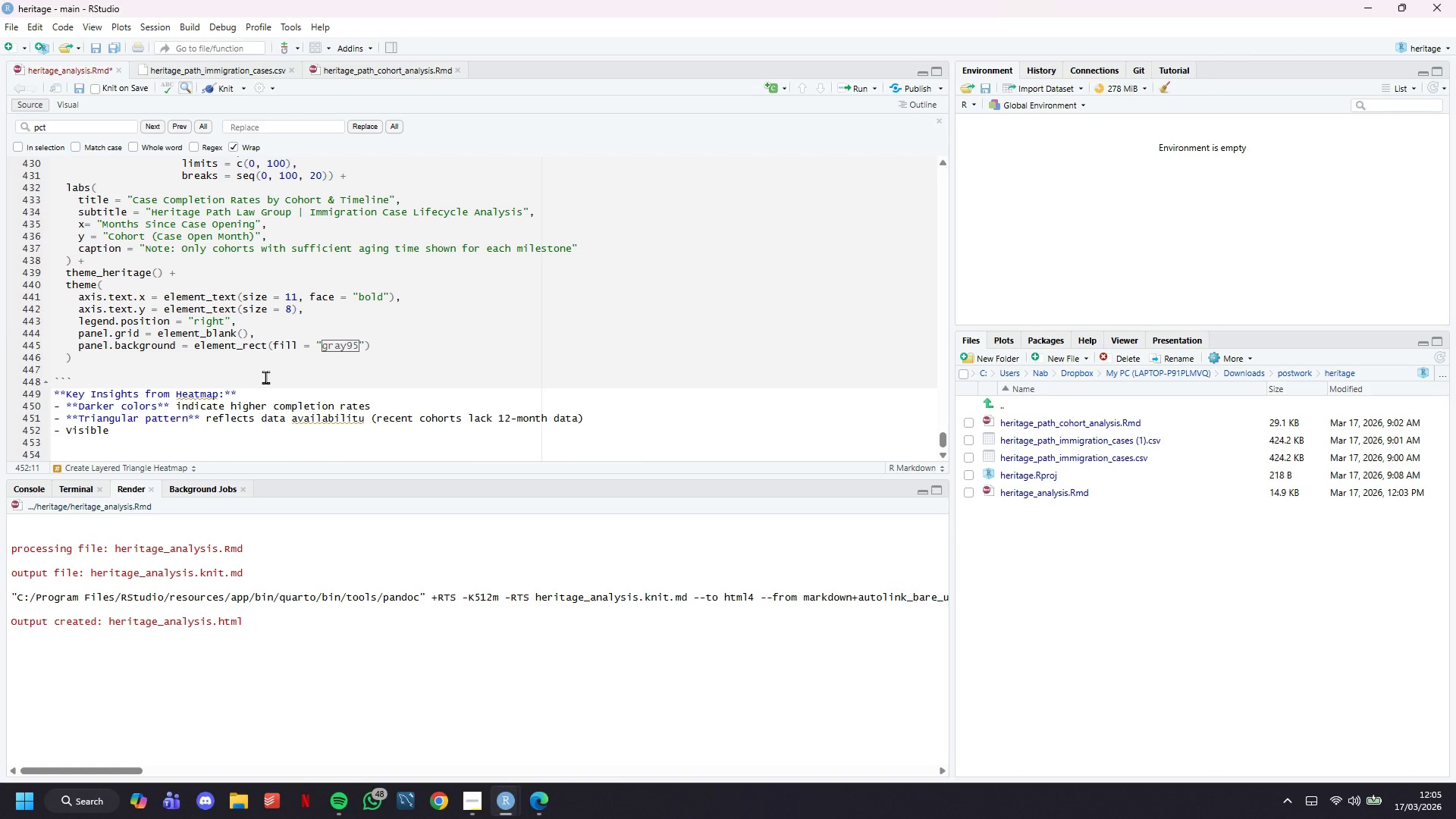 
type(****)
 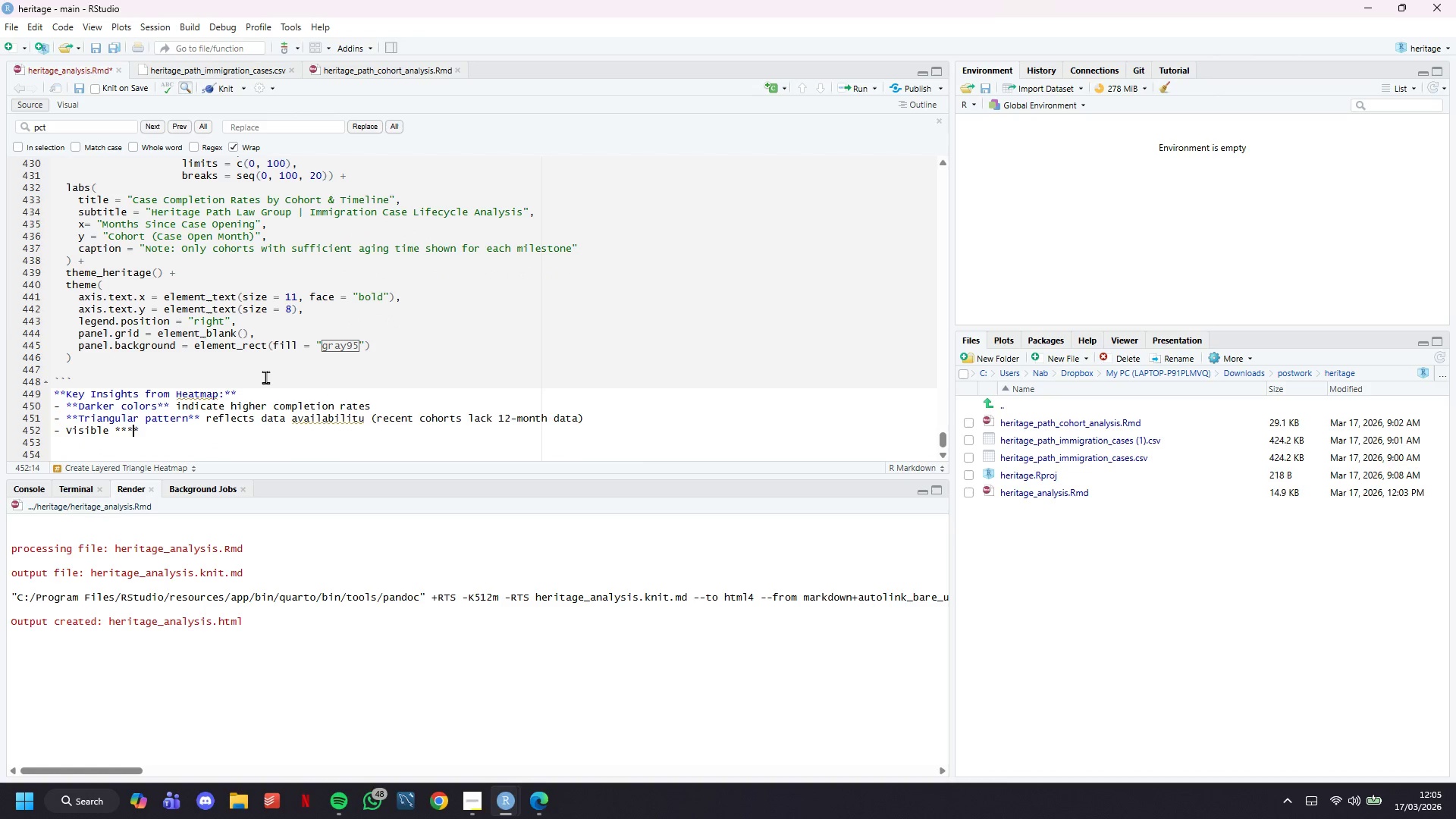 
key(ArrowLeft)
 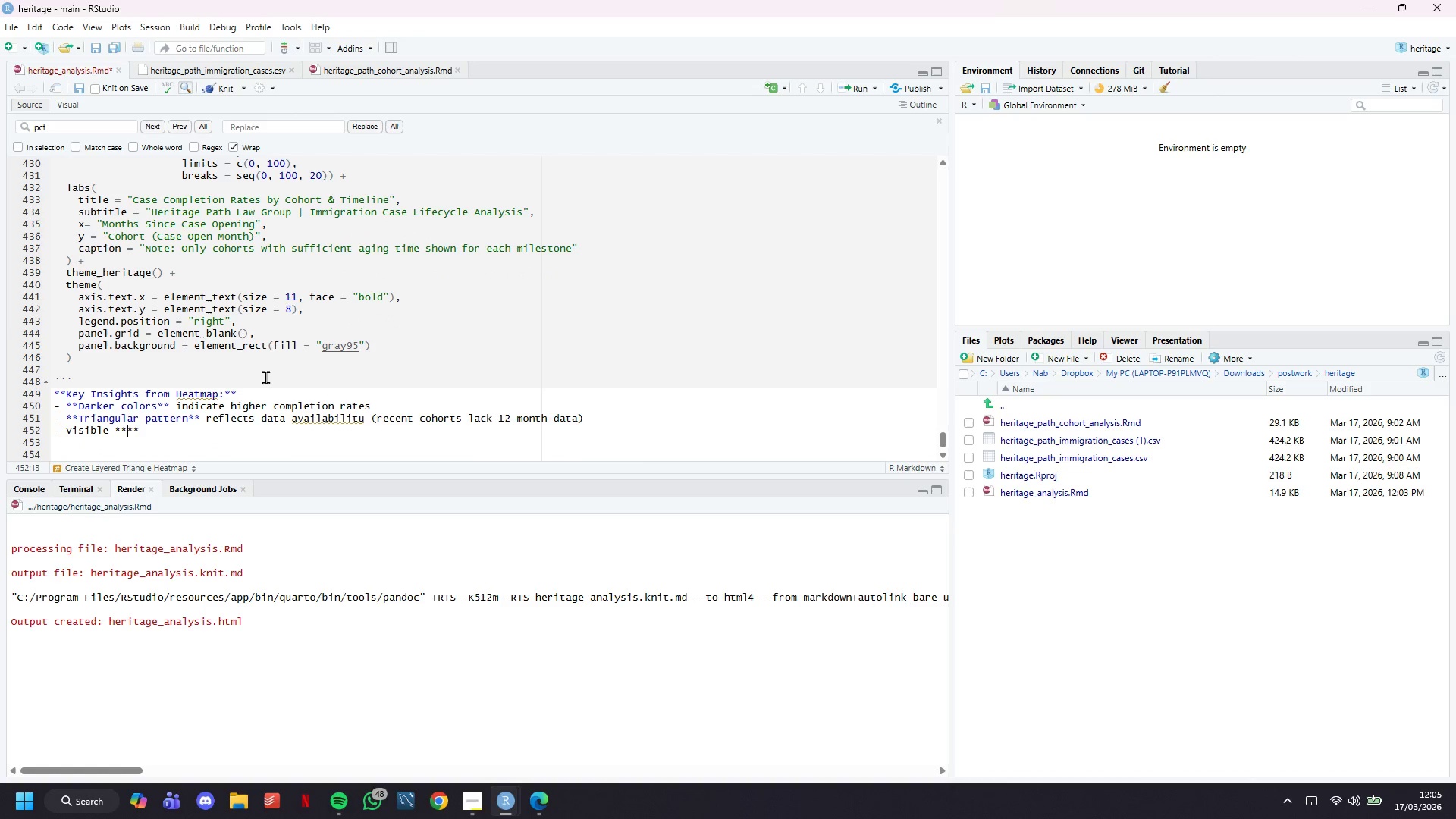 
key(ArrowLeft)
 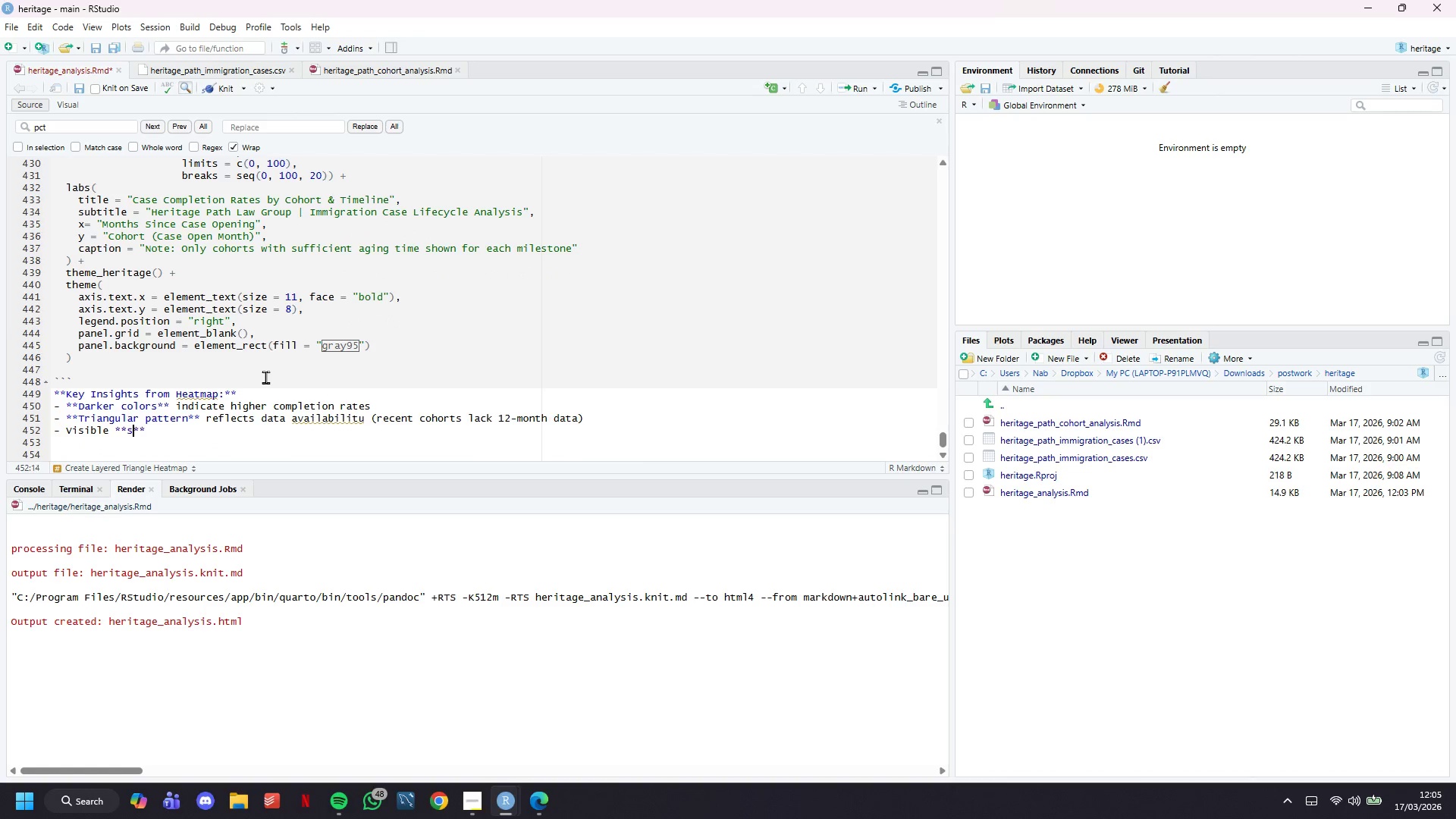 
type(seasonal patterns)
 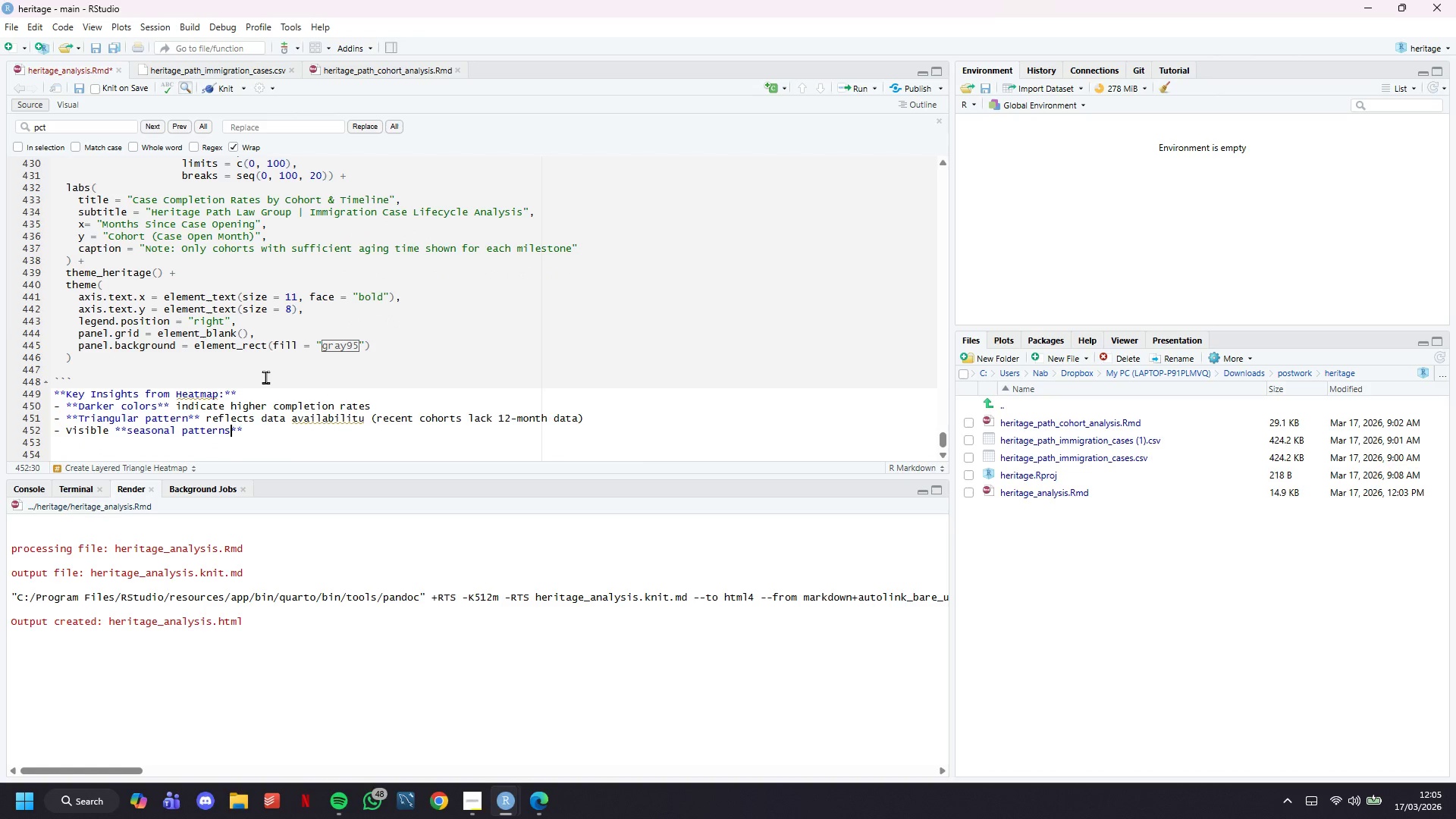 
key(ArrowRight)
 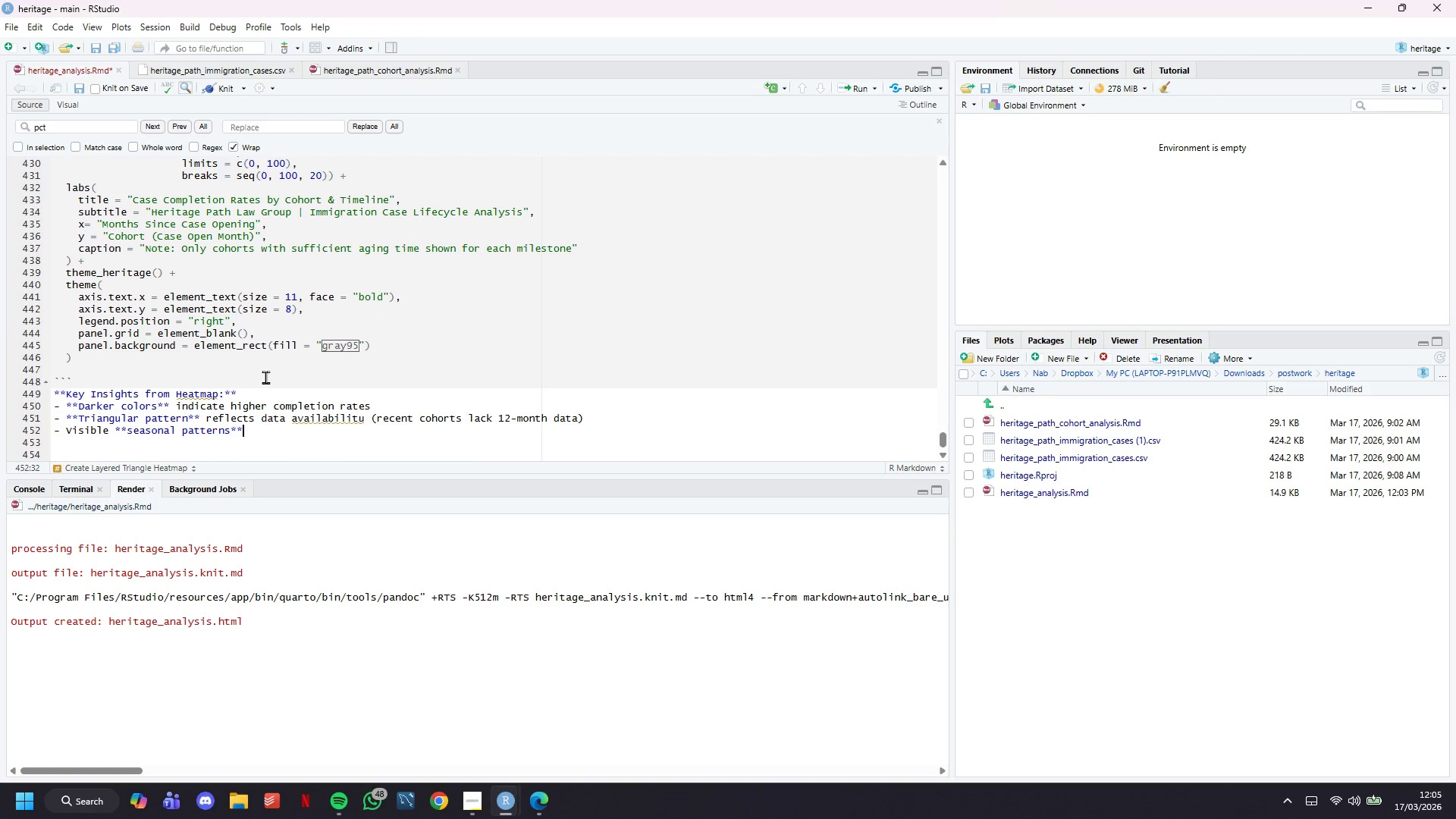 
key(ArrowRight)
 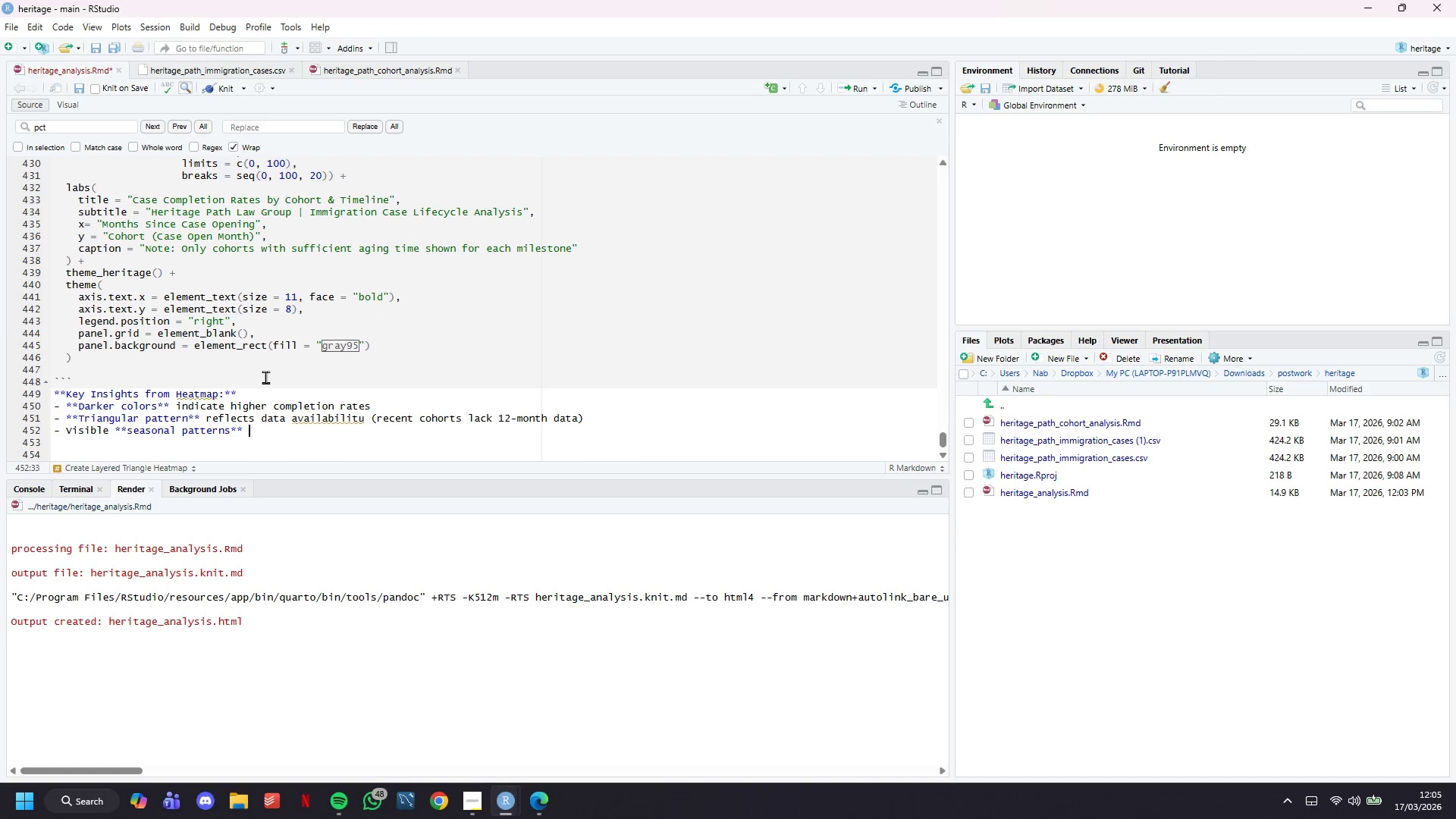 
type( o)
key(Backspace)
type(in completion rates across cohorts)
 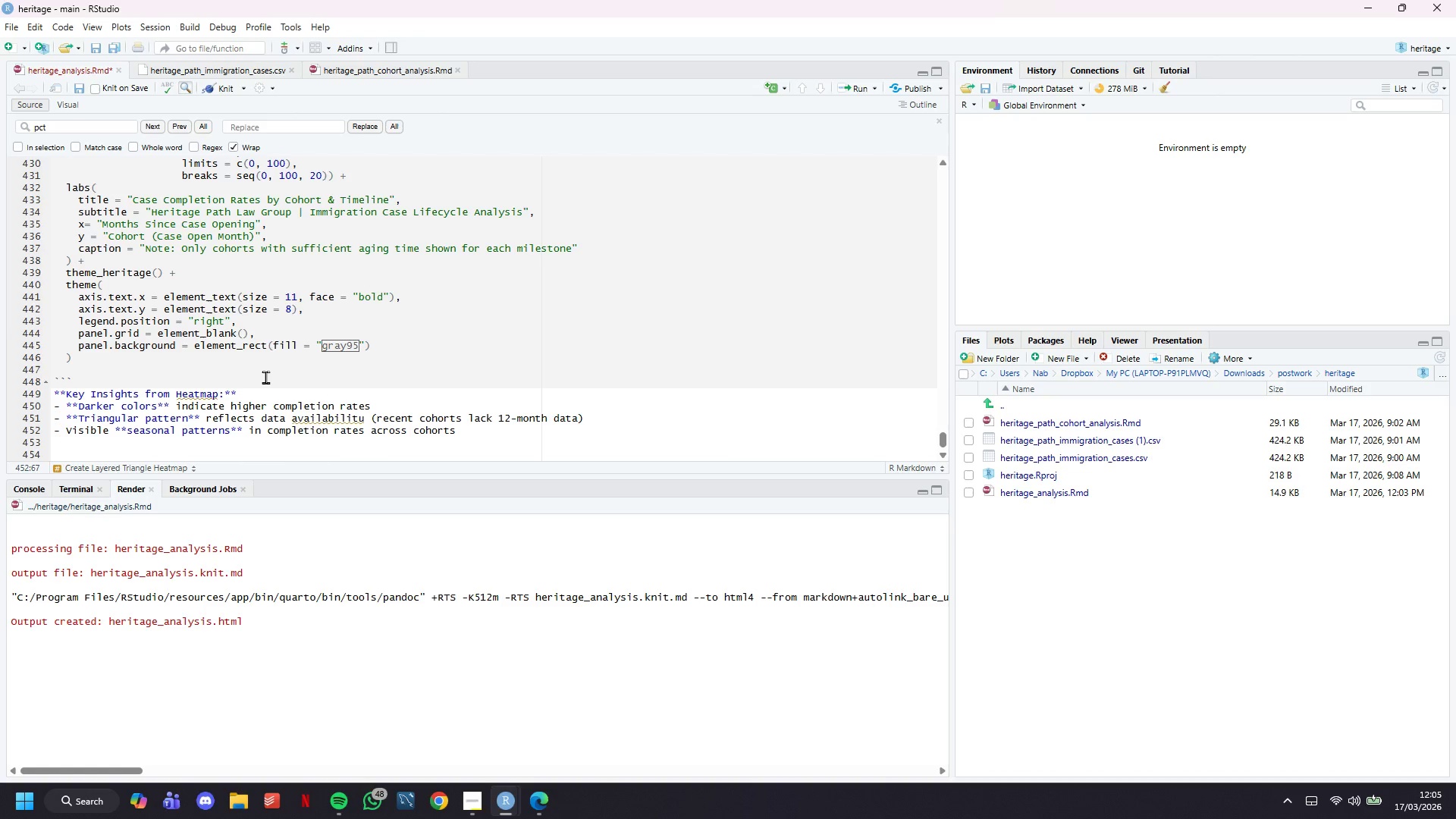 
key(Control+S)
 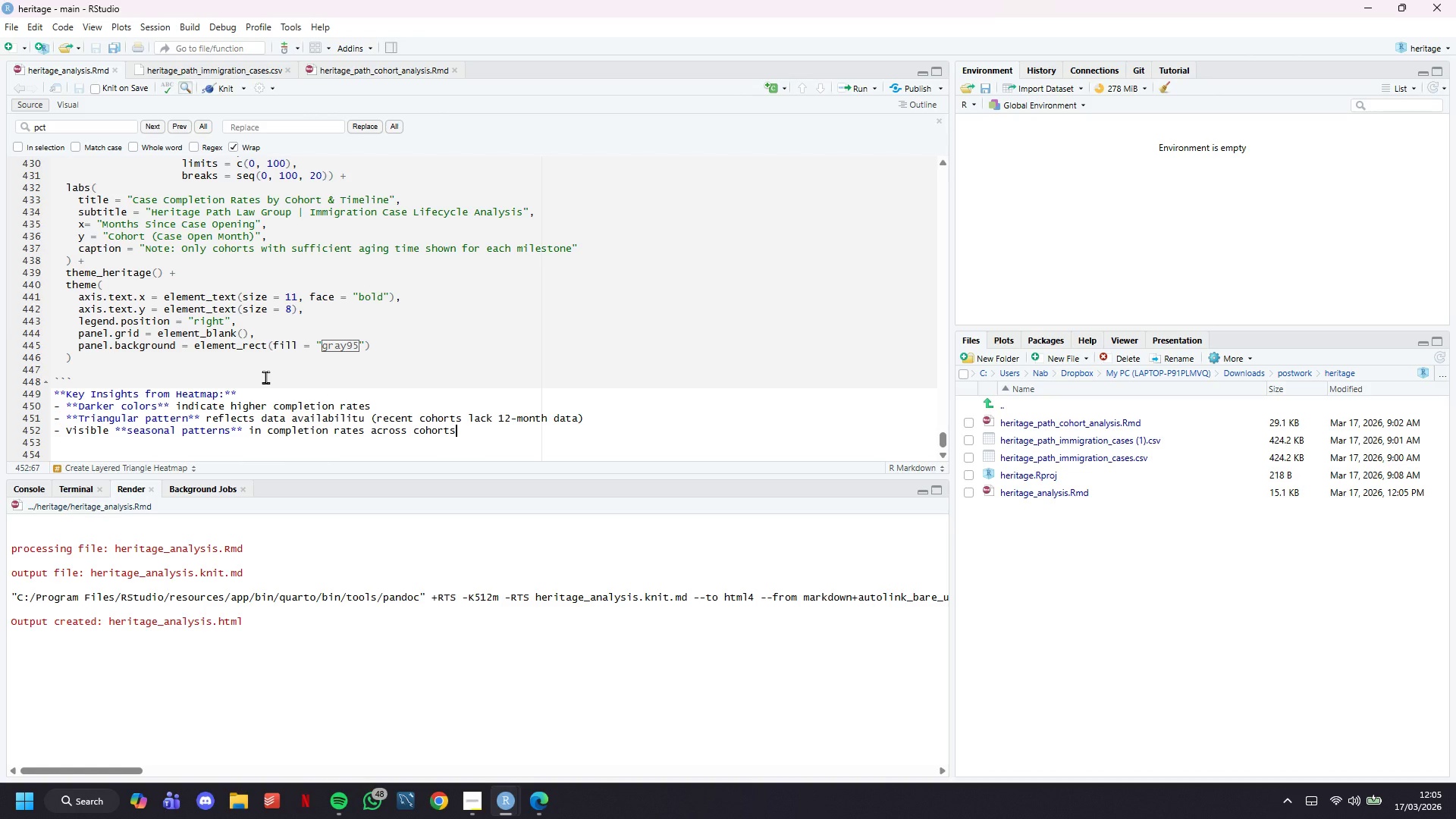 
scroll: coordinate [265, 377], scroll_direction: down, amount: 7.0
 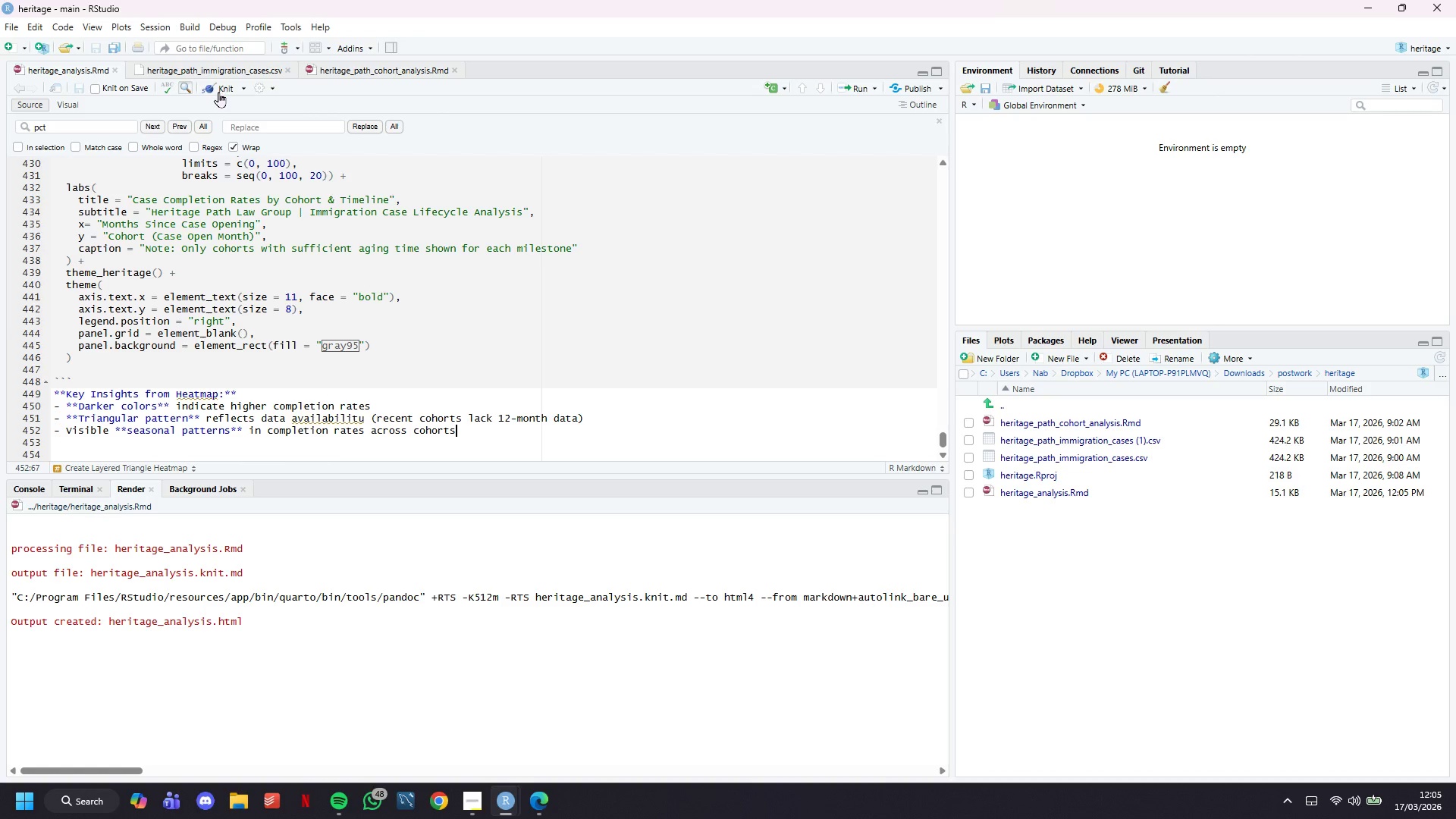 
left_click([219, 95])
 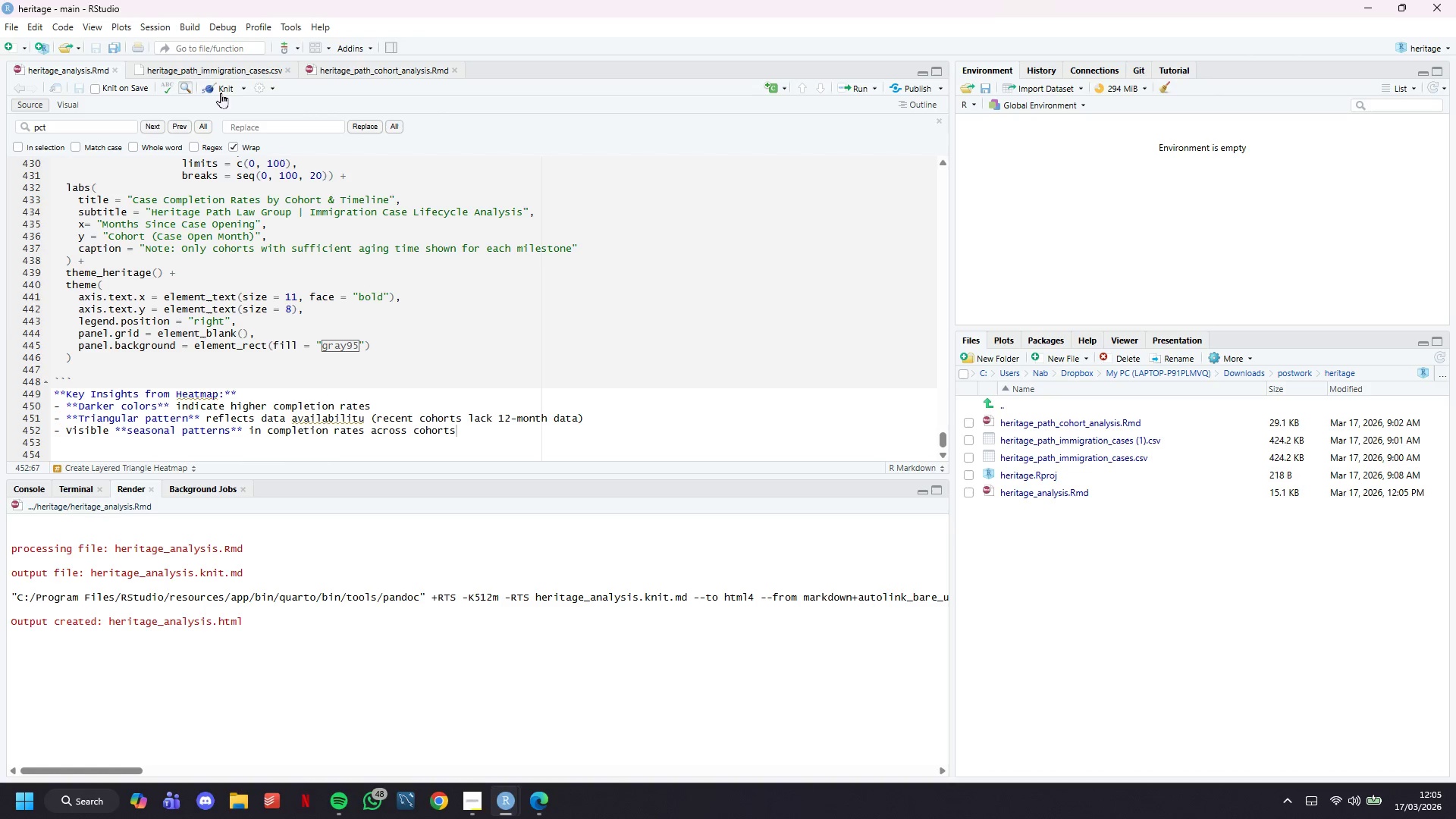 
left_click([221, 93])
 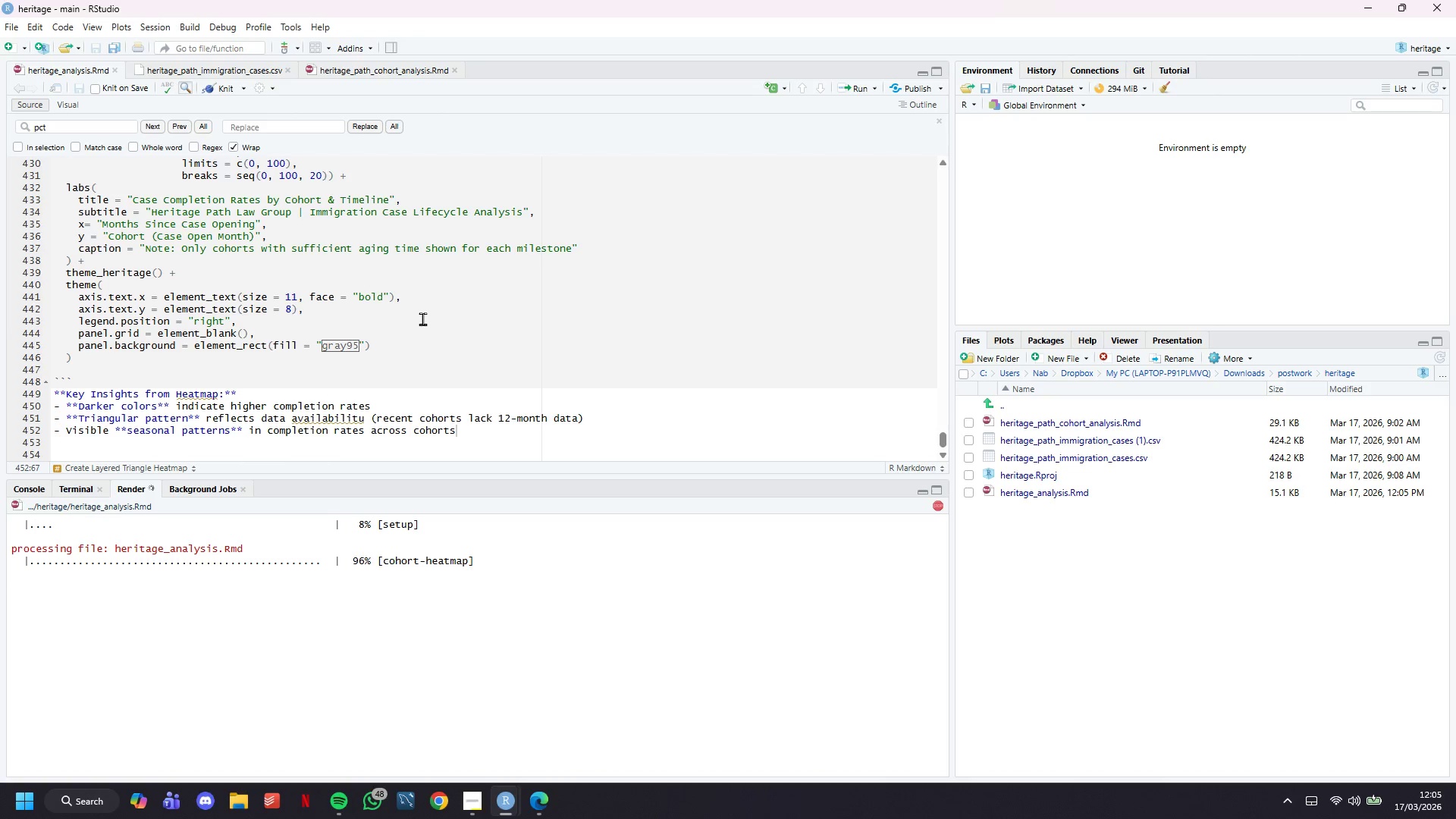 
wait(21.12)
 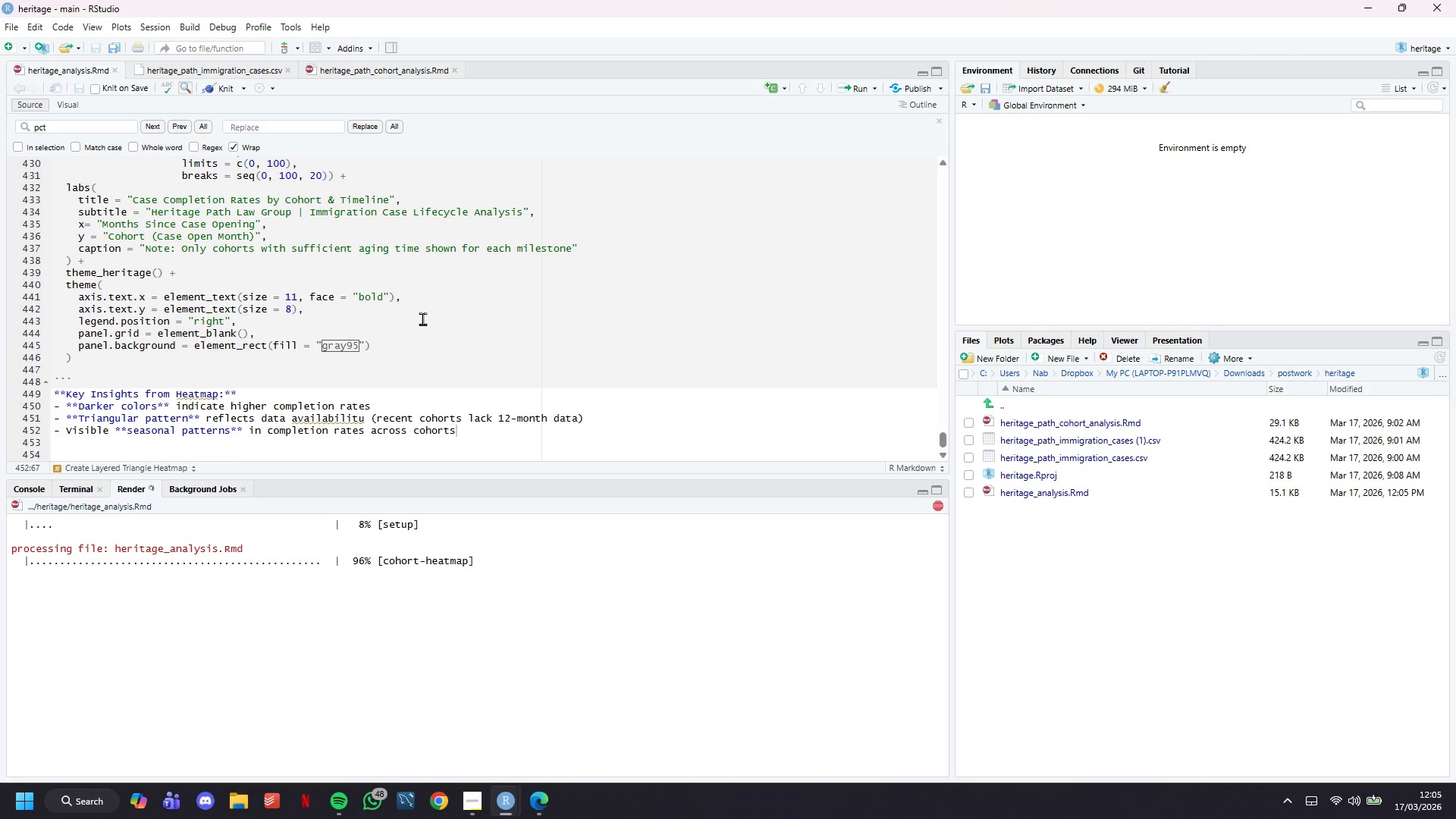 
scroll: coordinate [422, 318], scroll_direction: down, amount: 4.0
 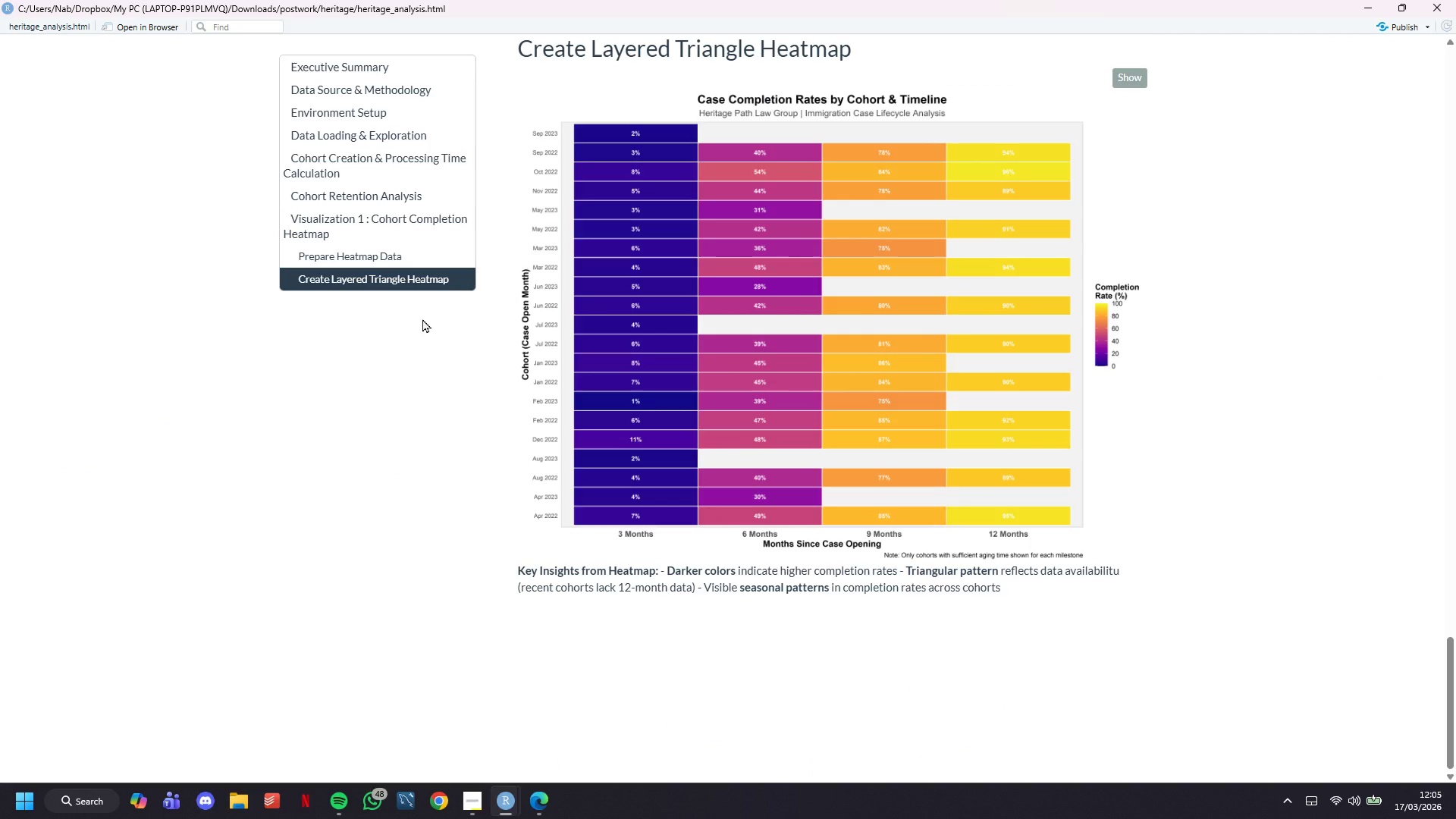 
wait(9.98)
 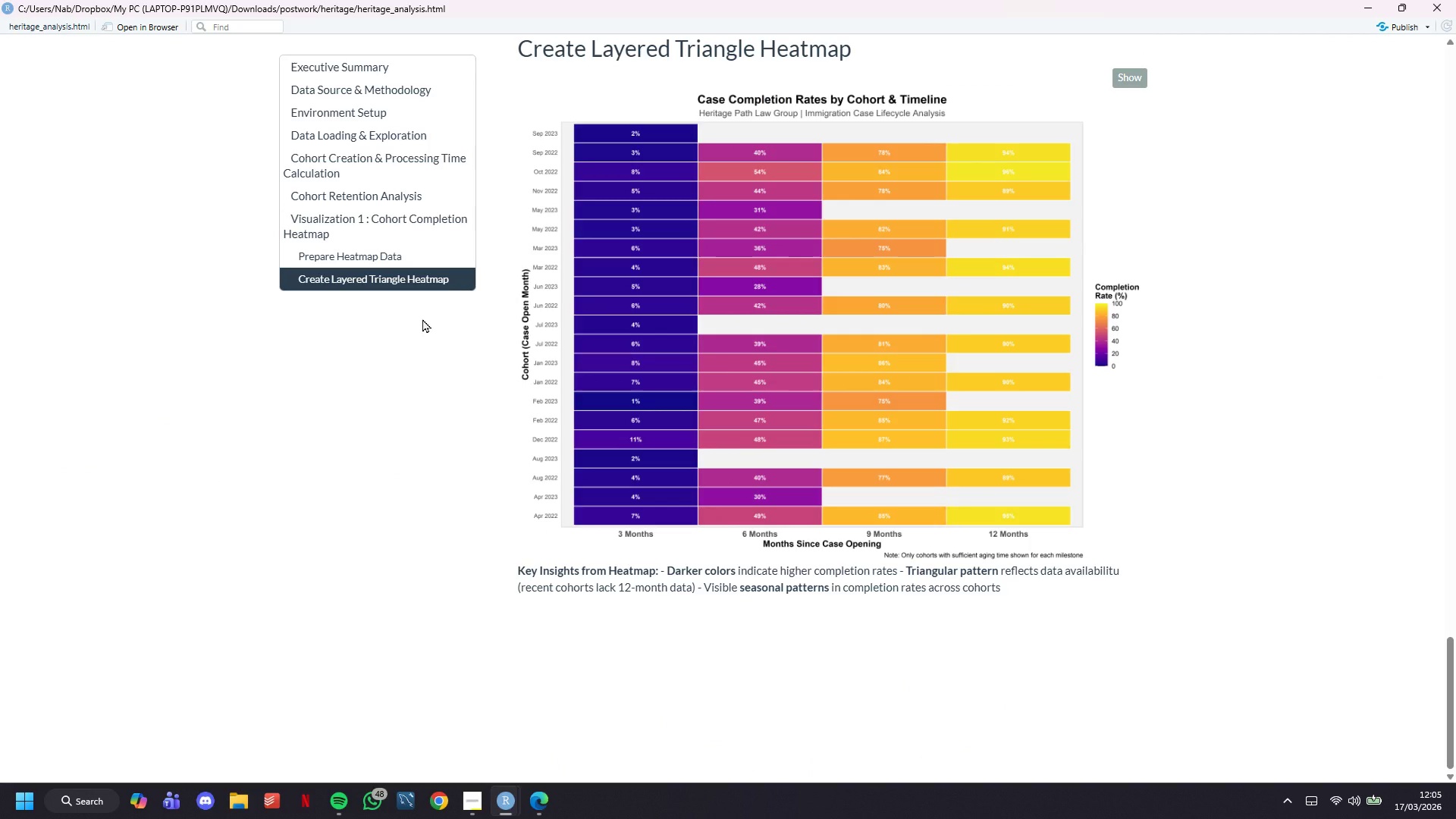 
left_click([552, 809])
 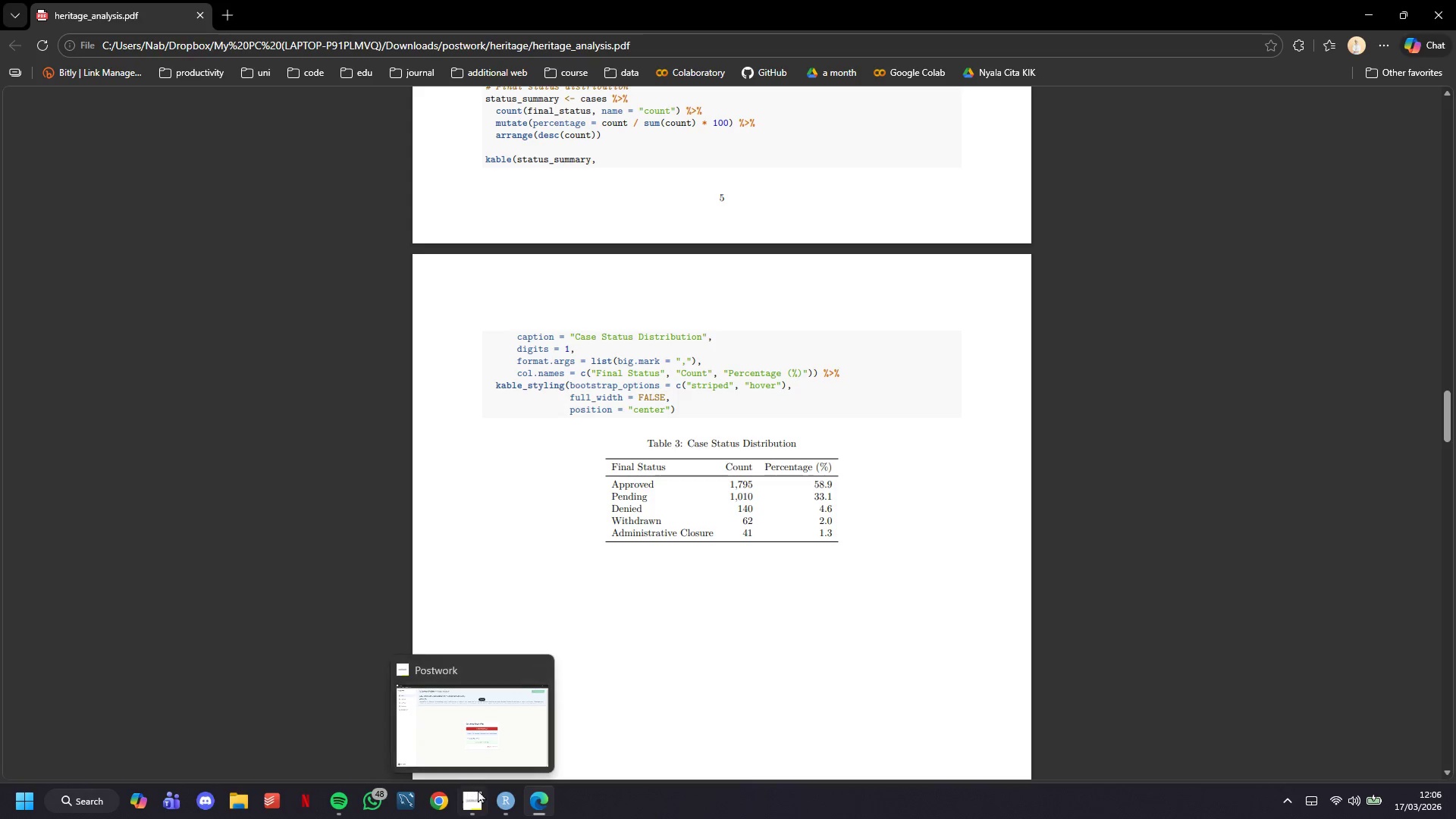 
left_click([475, 720])
 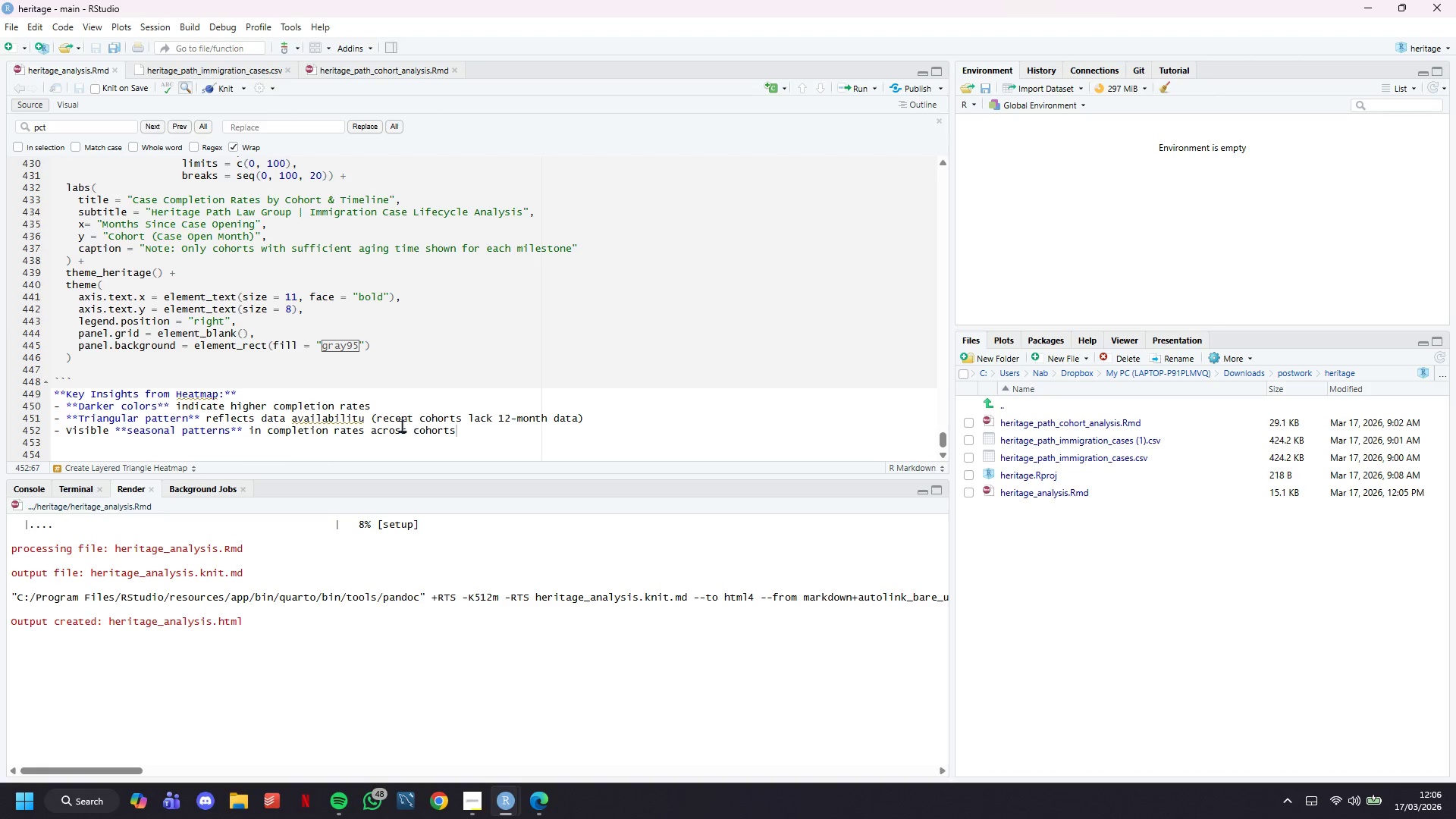 
left_click([400, 404])
 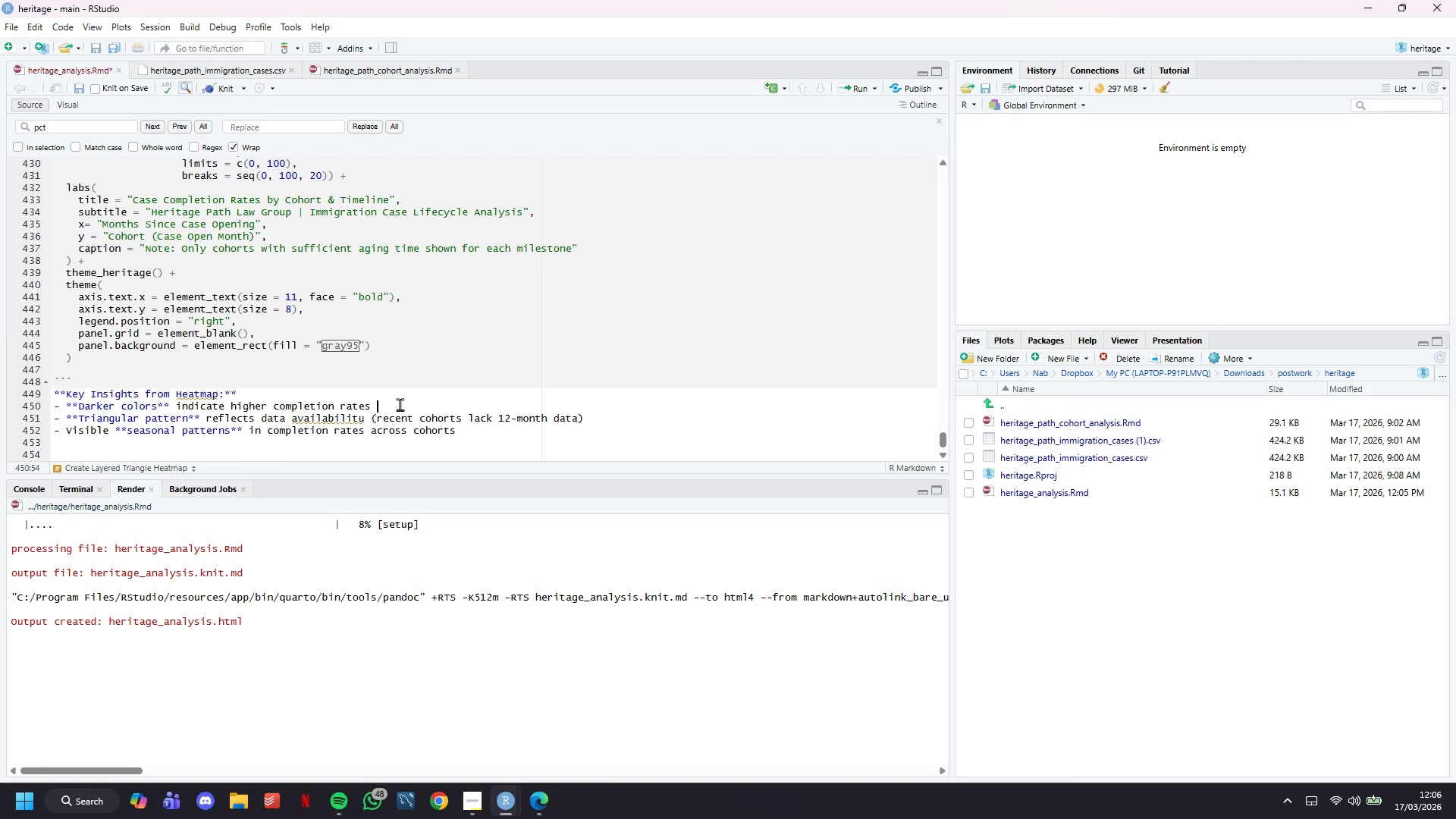 
type( <br>)
 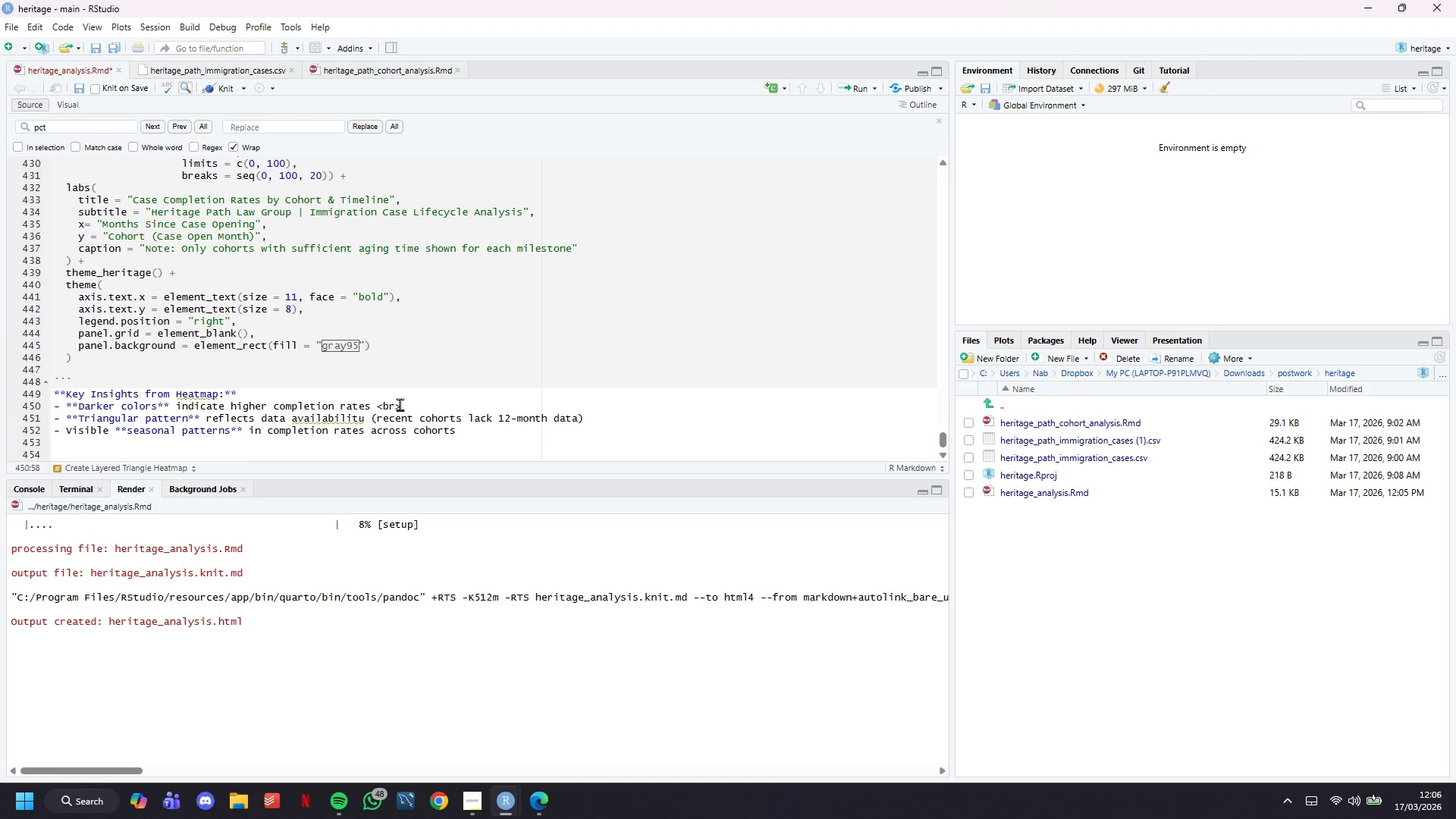 
key(ArrowUp)
 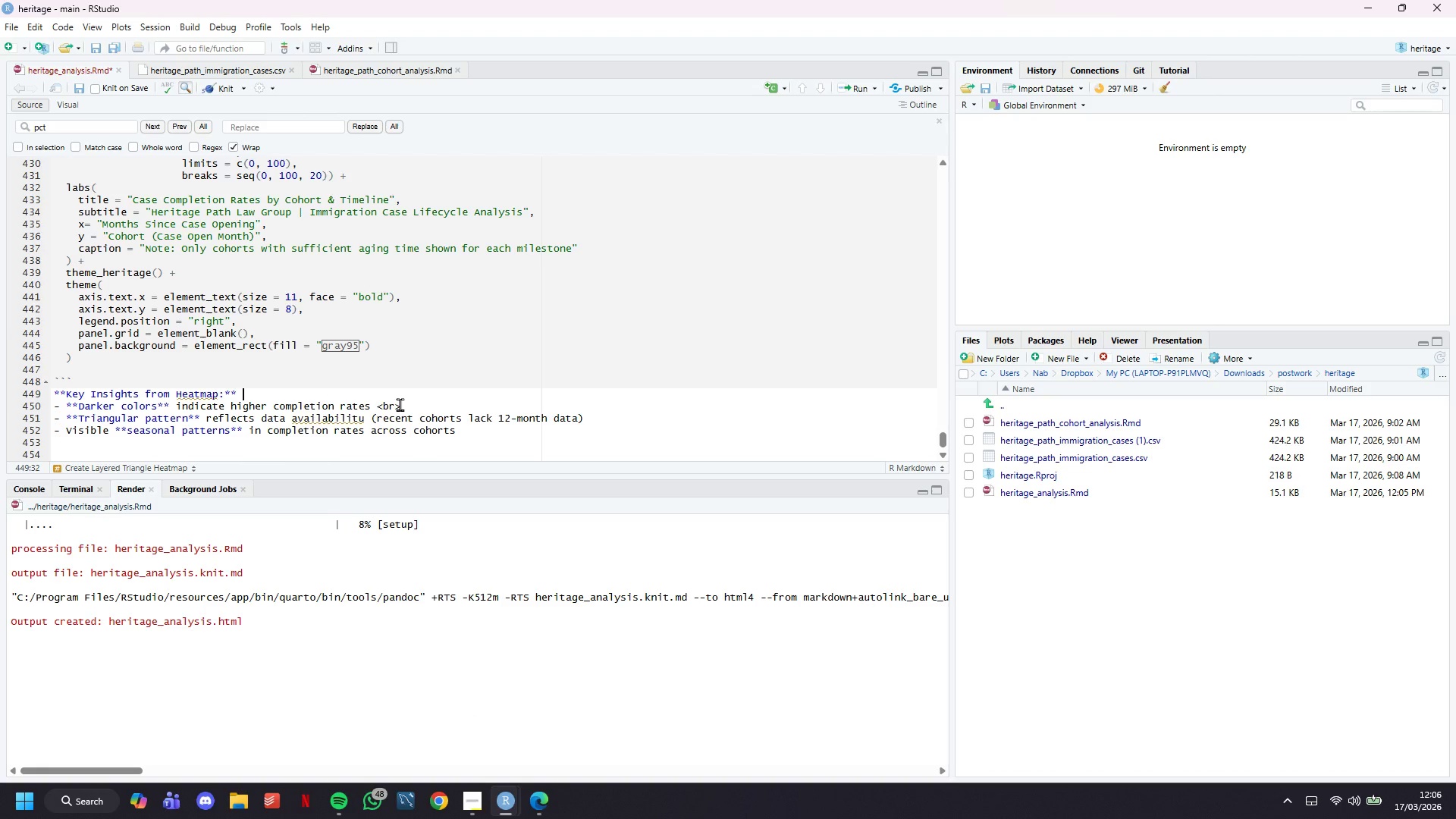 
type( <br>)
 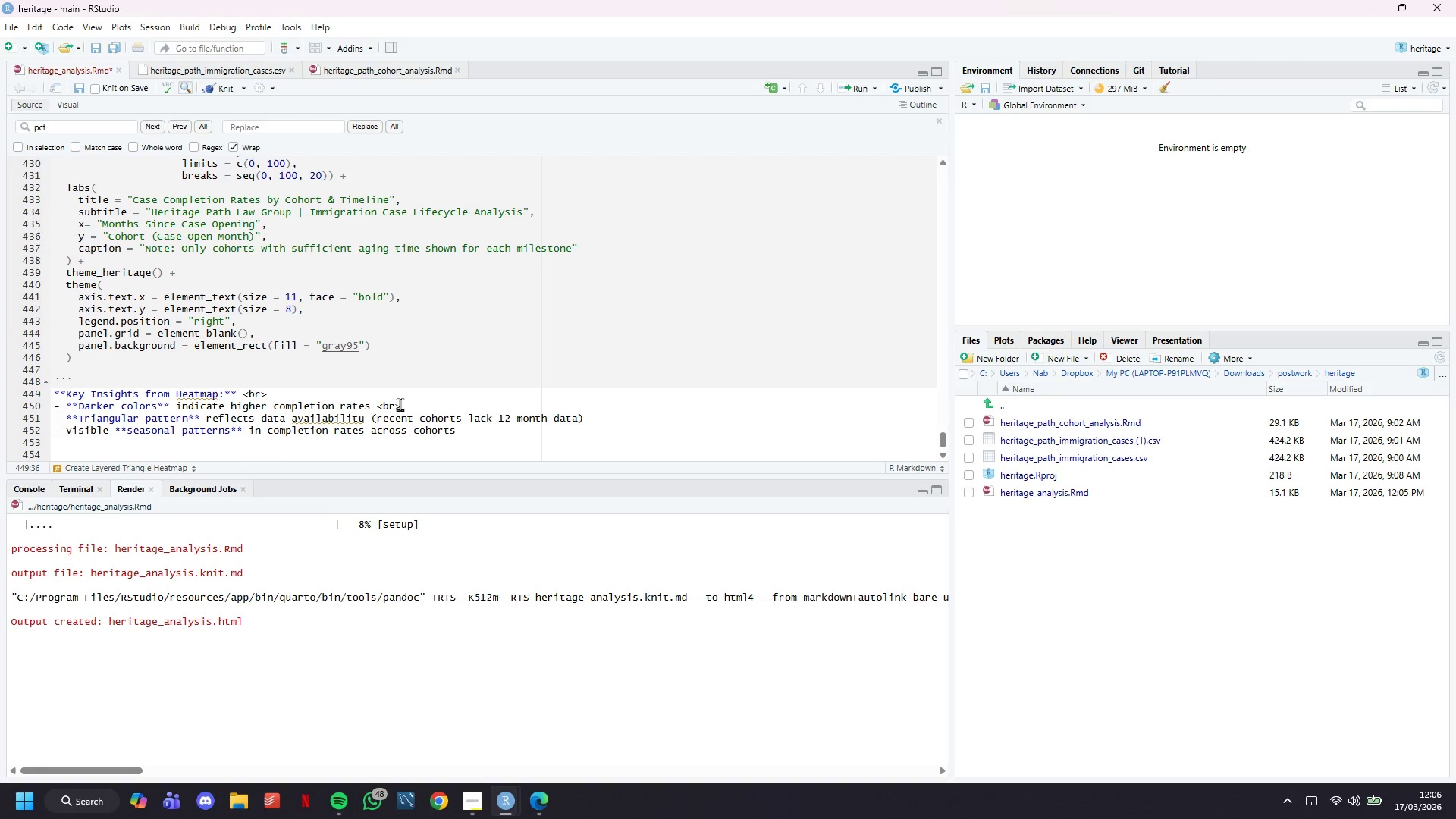 
hold_key(key=ArrowDown, duration=0.36)
 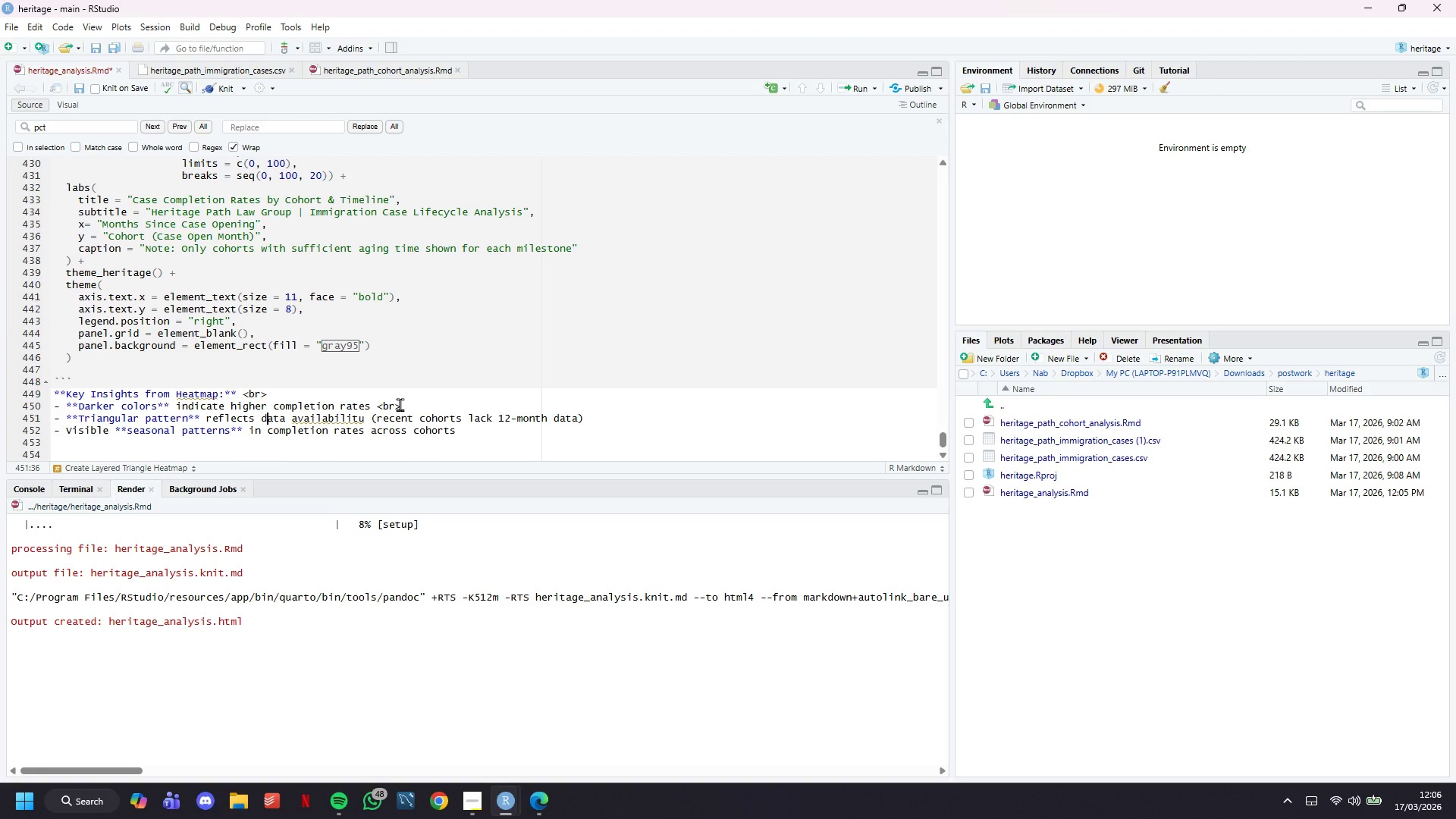 
key(ArrowDown)
 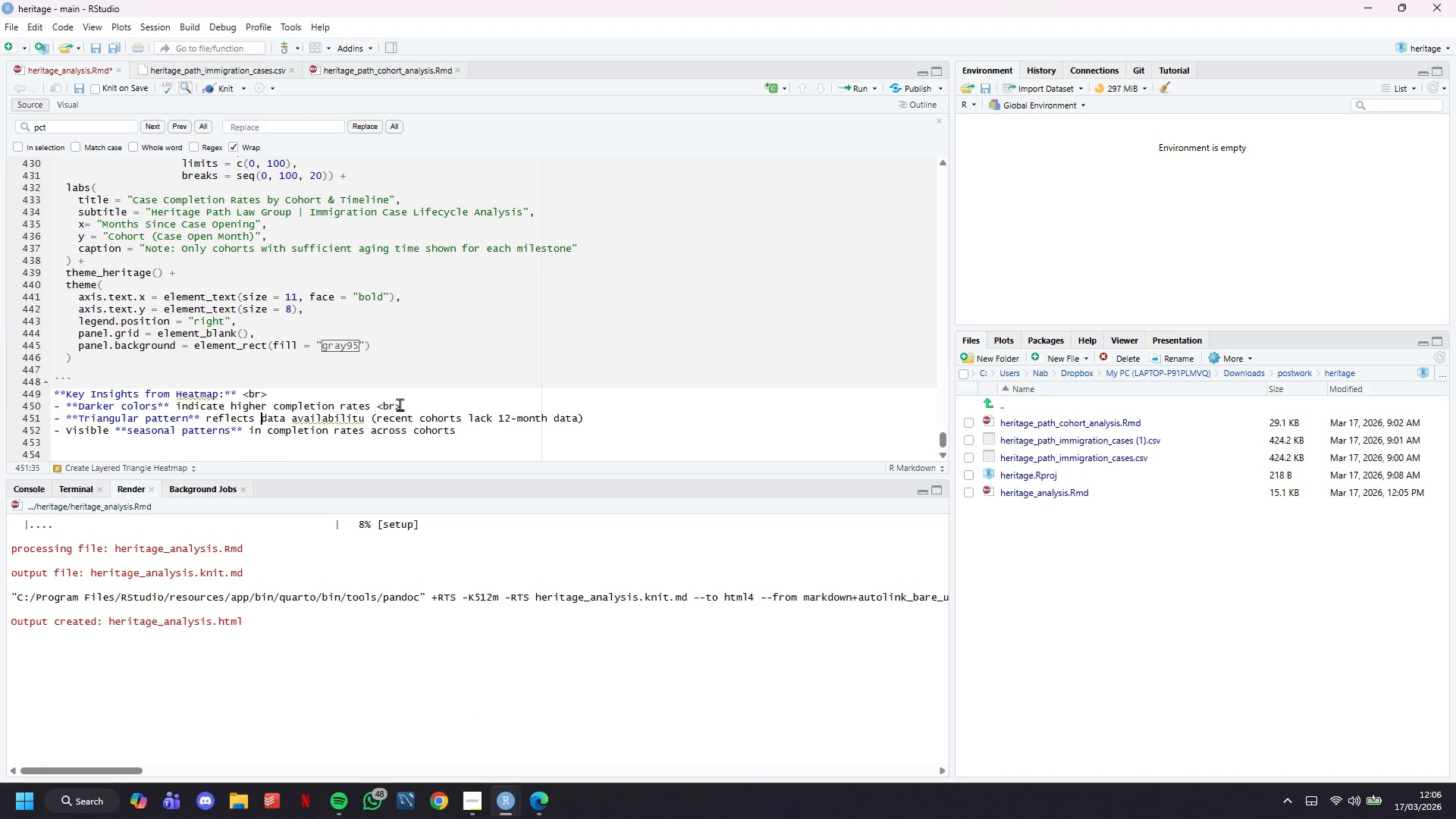 
key(ArrowLeft)
 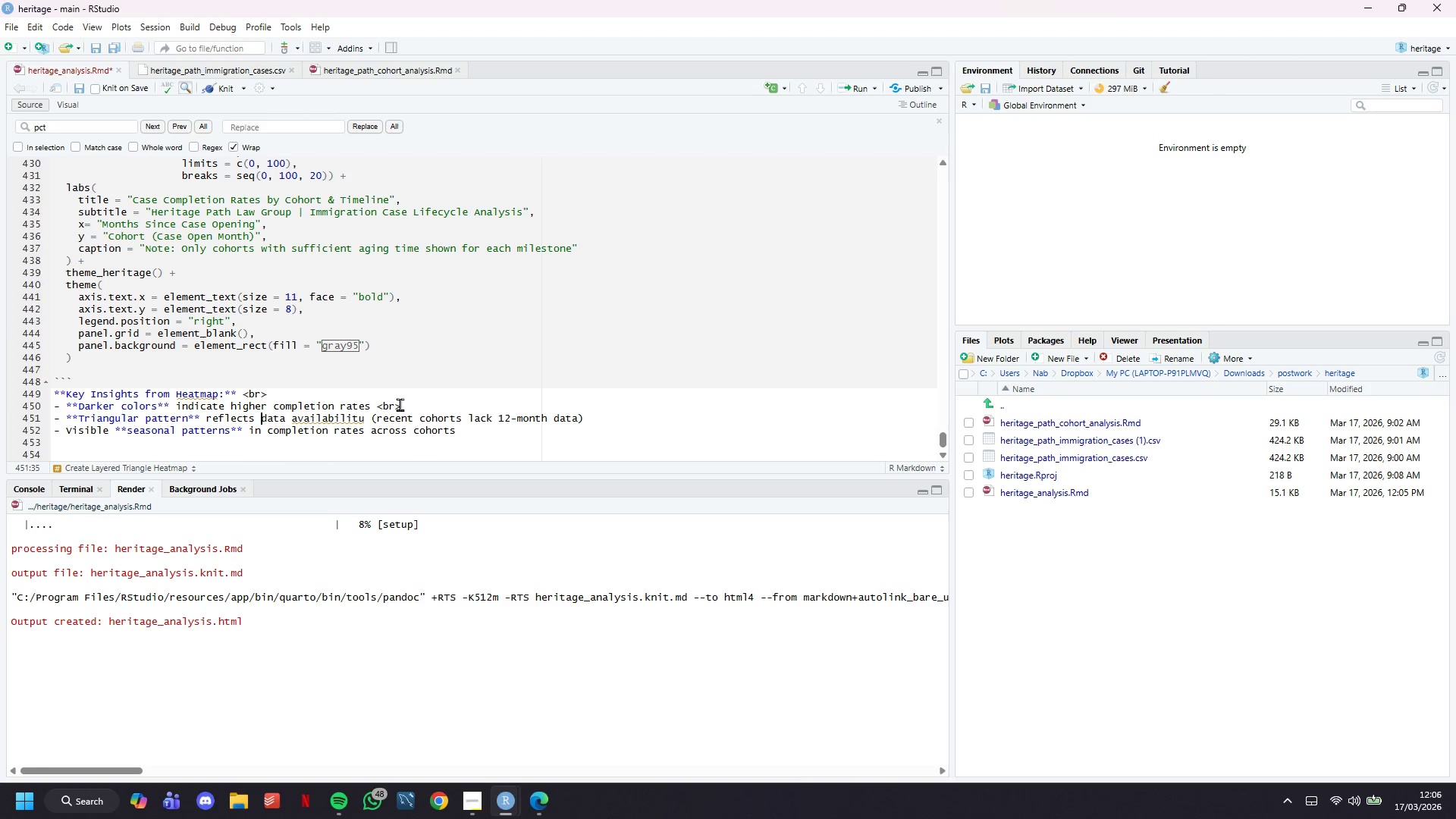 
key(ArrowDown)
 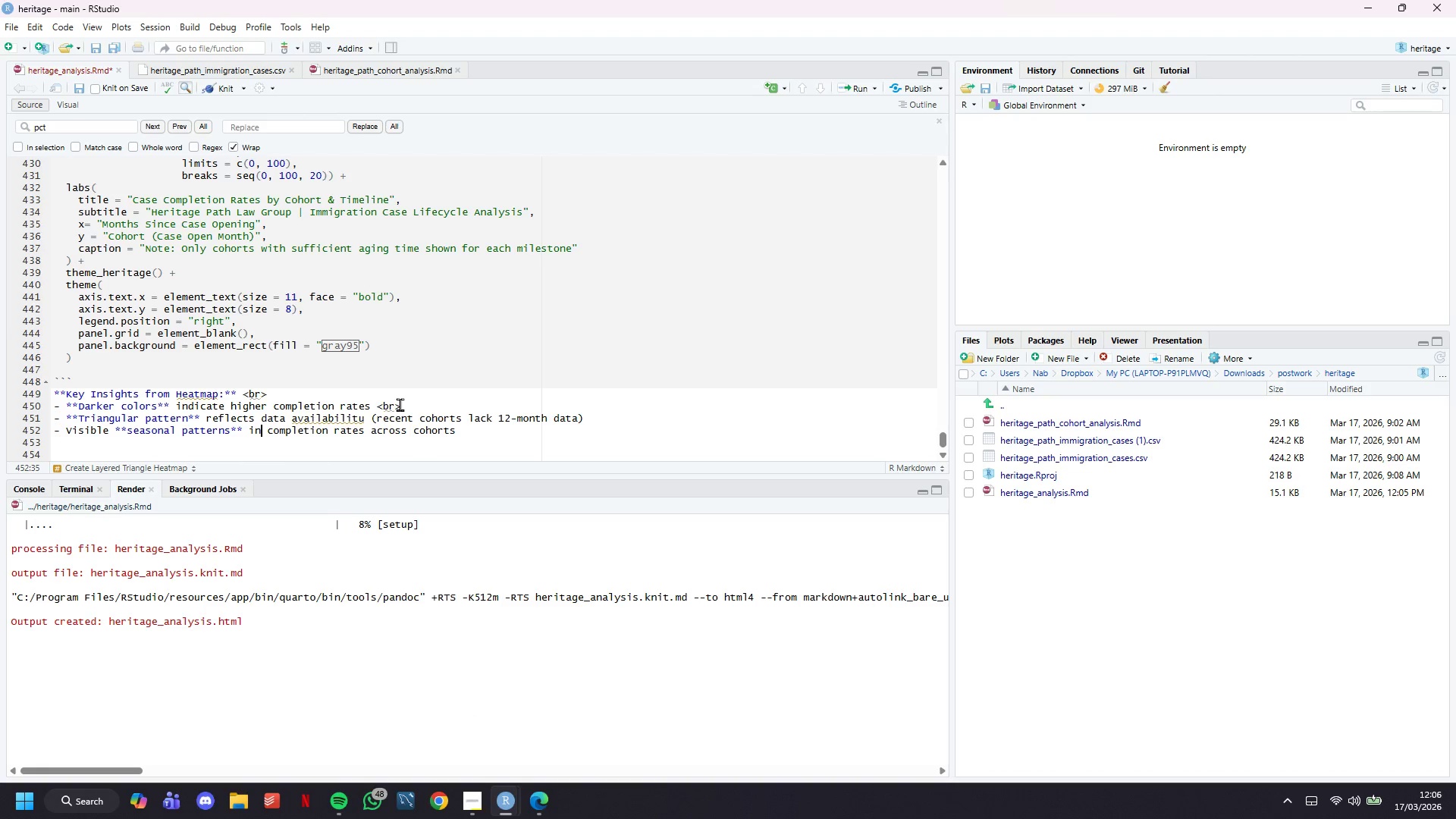 
hold_key(key=ArrowLeft, duration=1.42)
 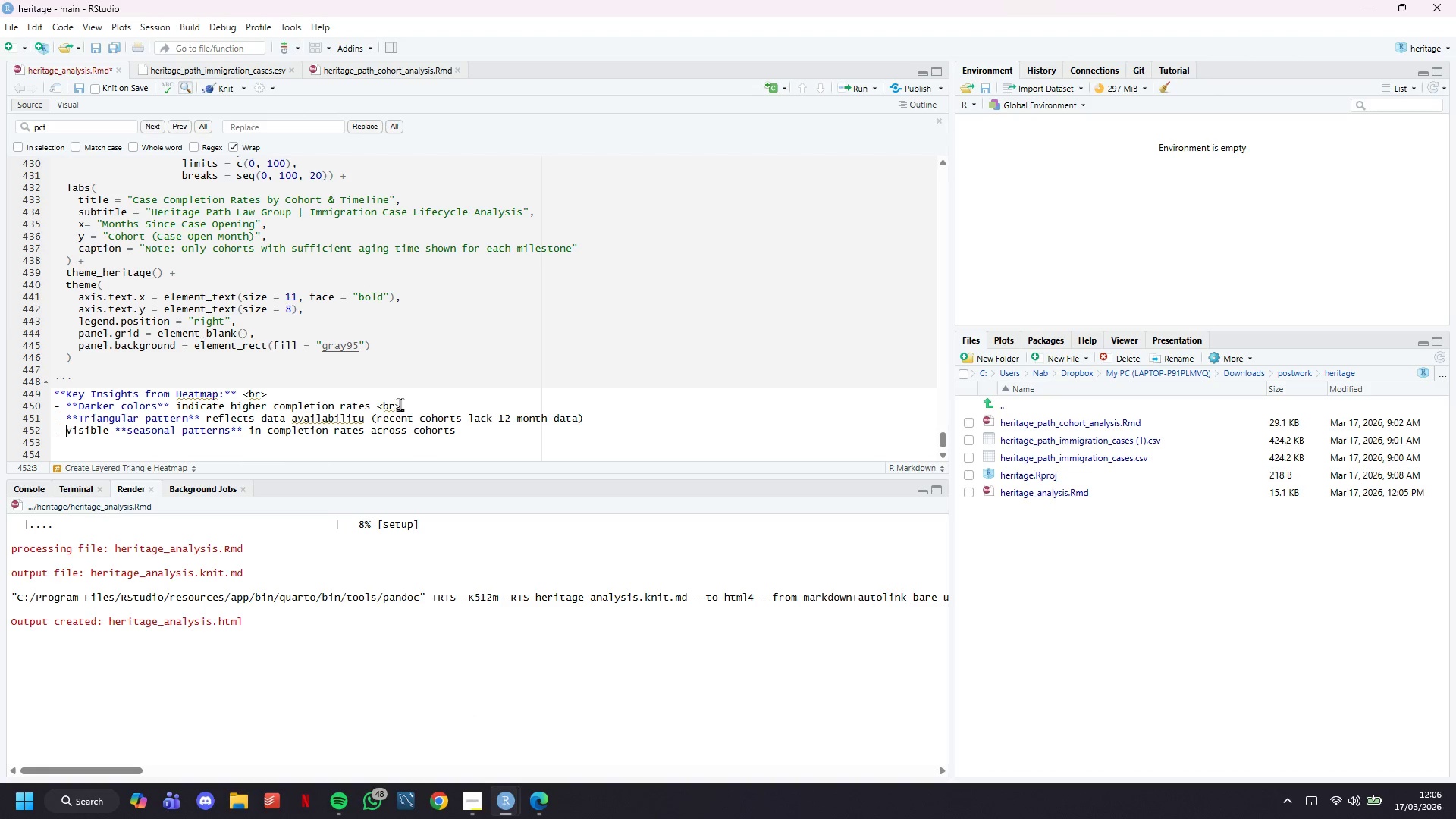 
key(ArrowLeft)
 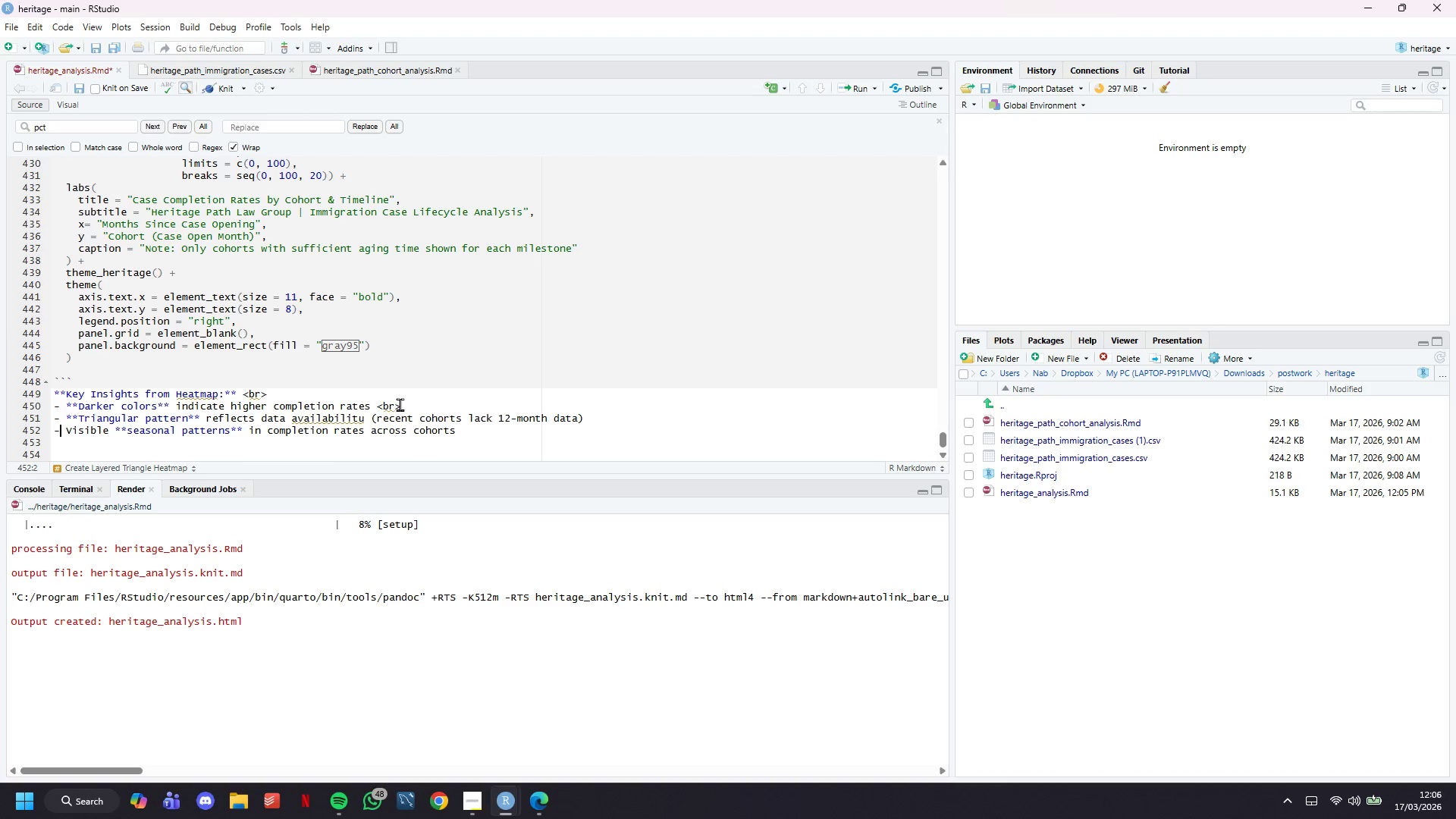 
key(ArrowLeft)
 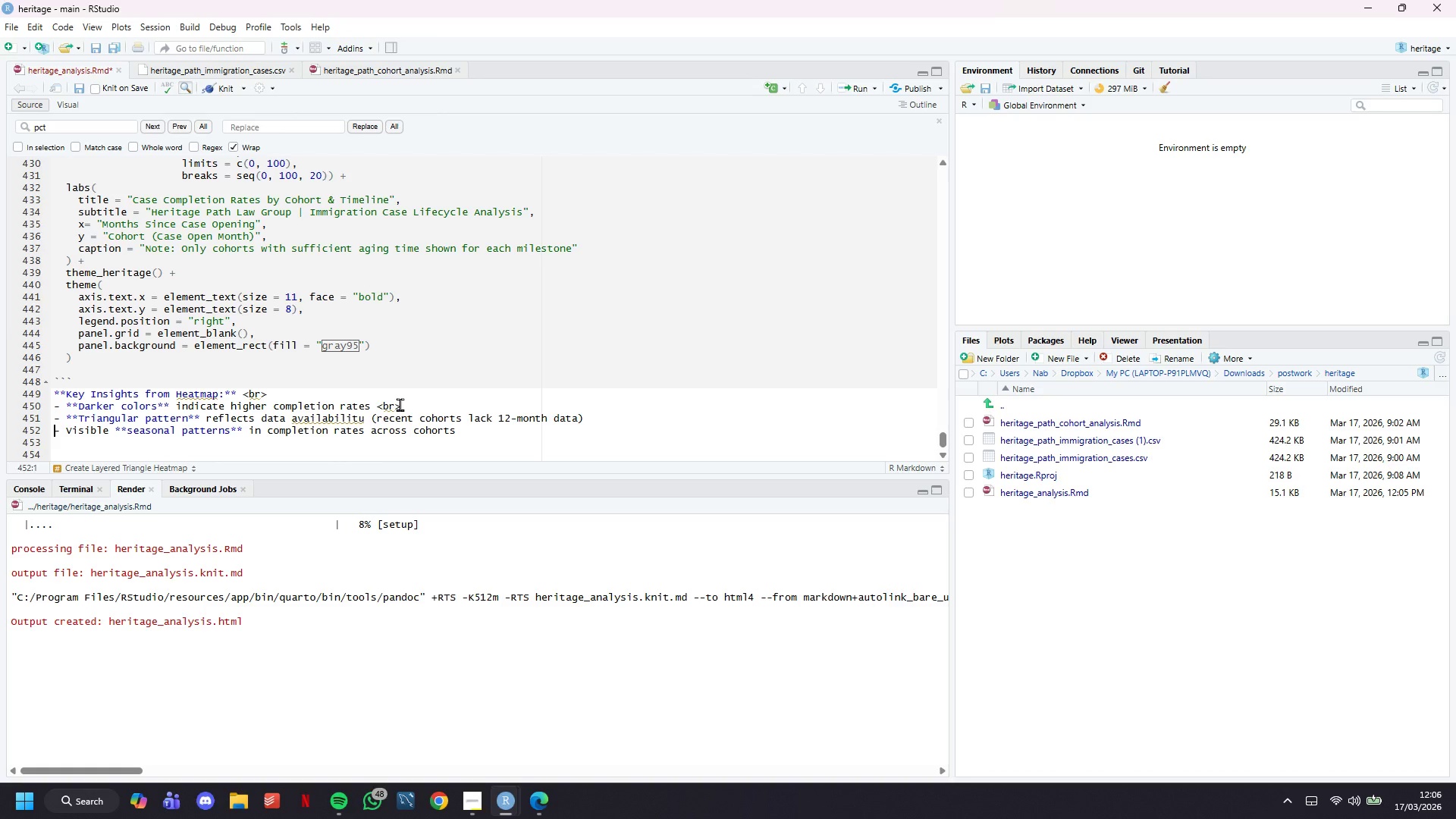 
key(ArrowLeft)
 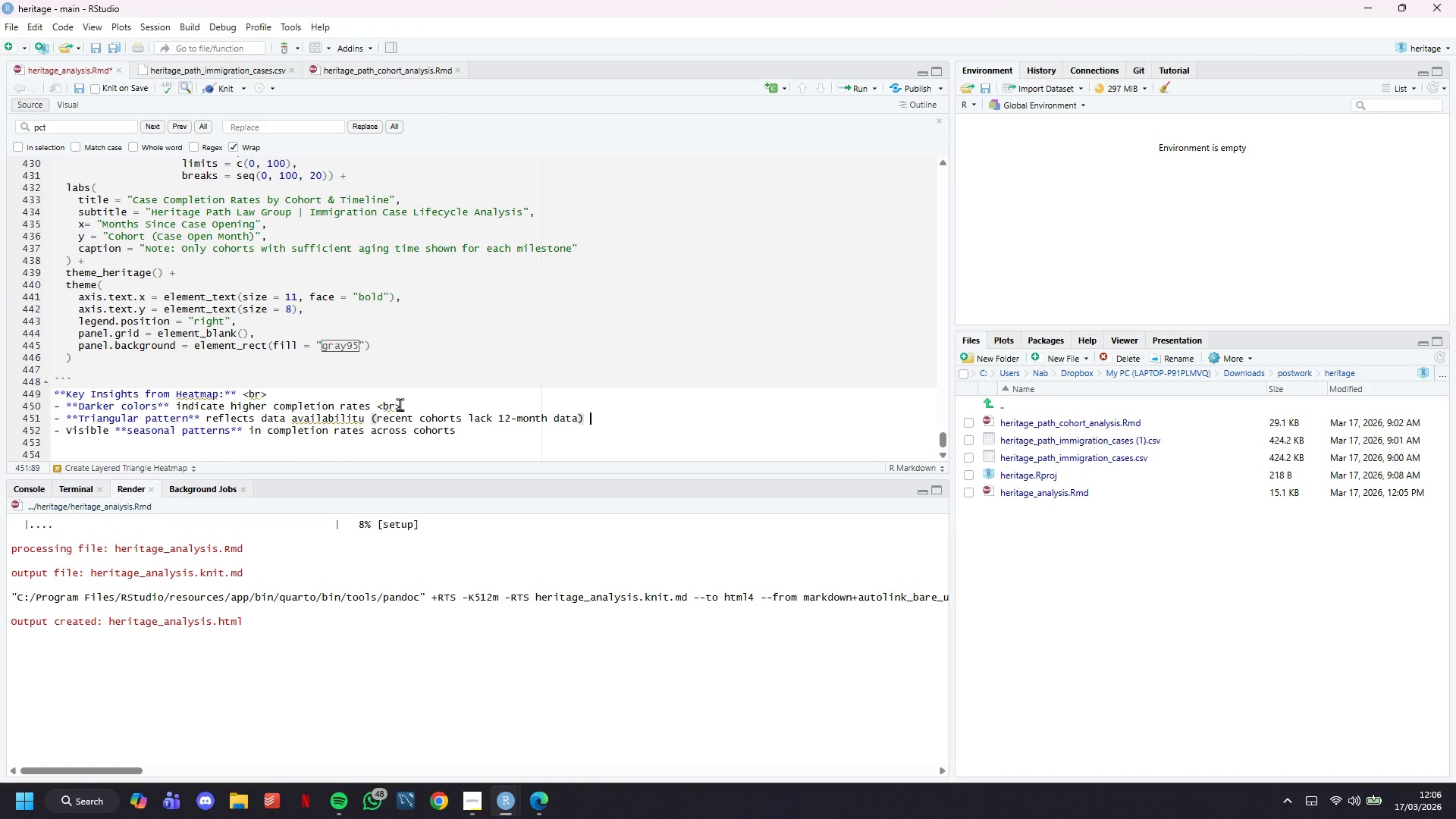 
type( <br>)
 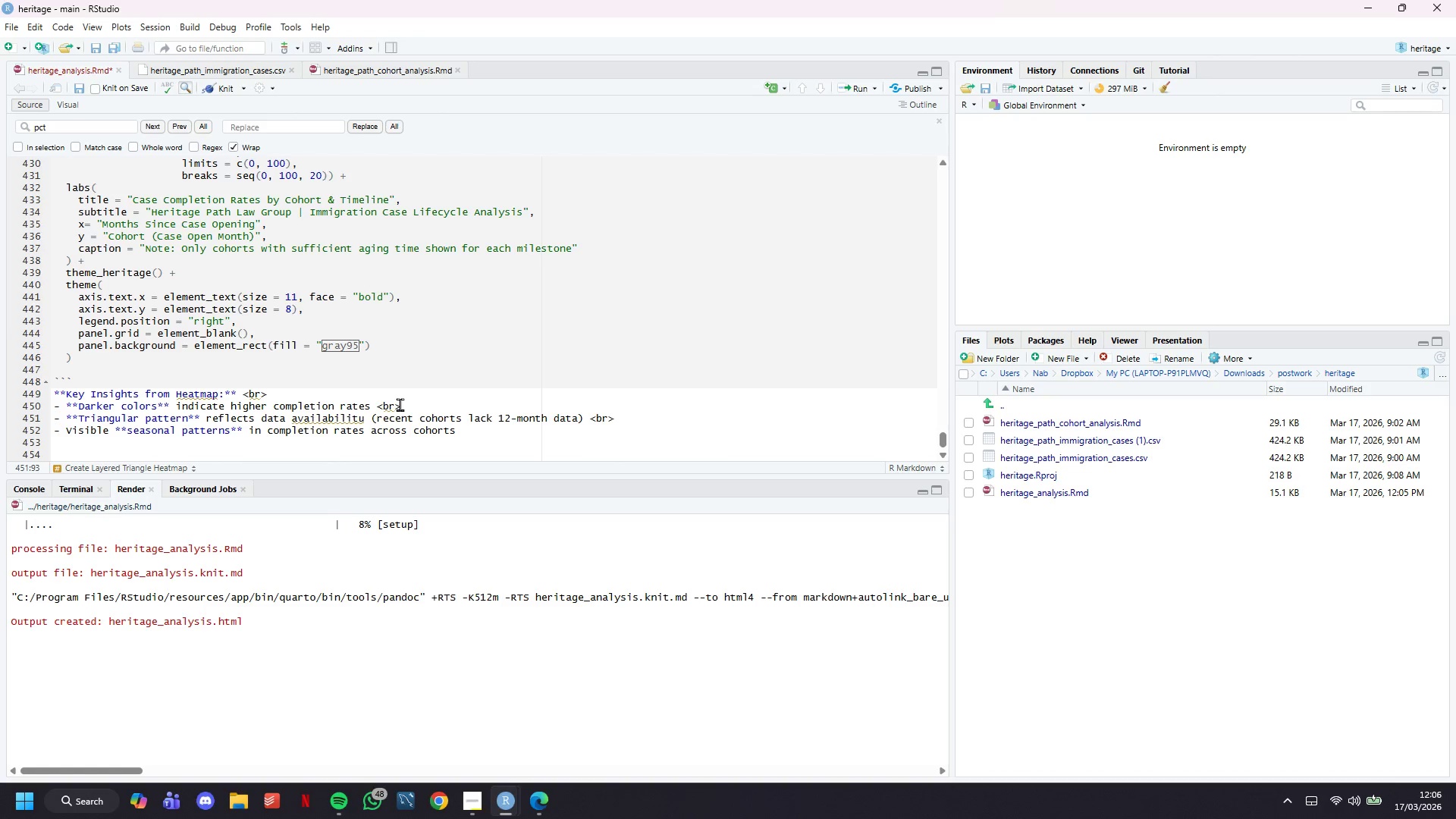 
key(Control+S)
 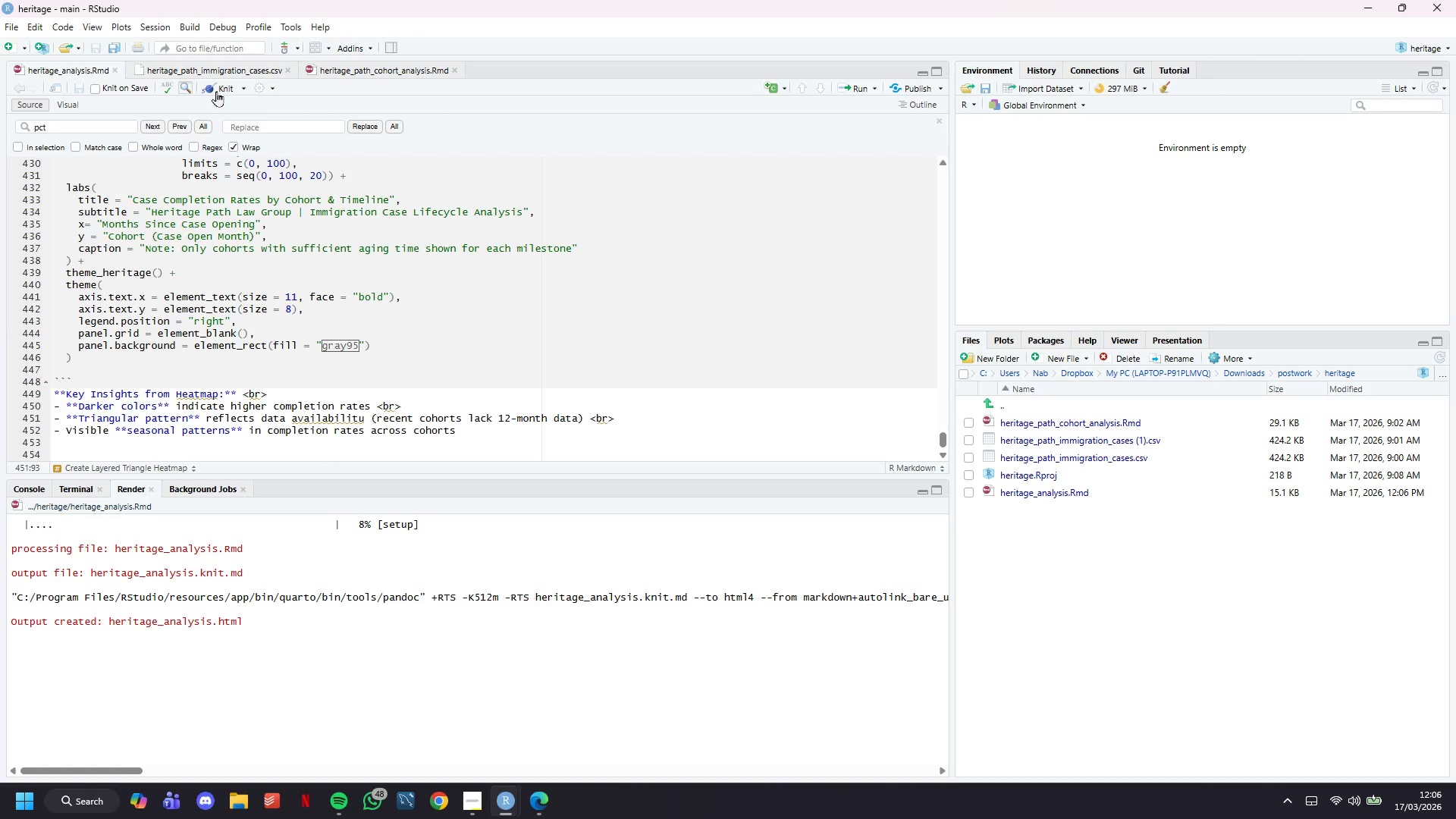 
left_click([215, 88])
 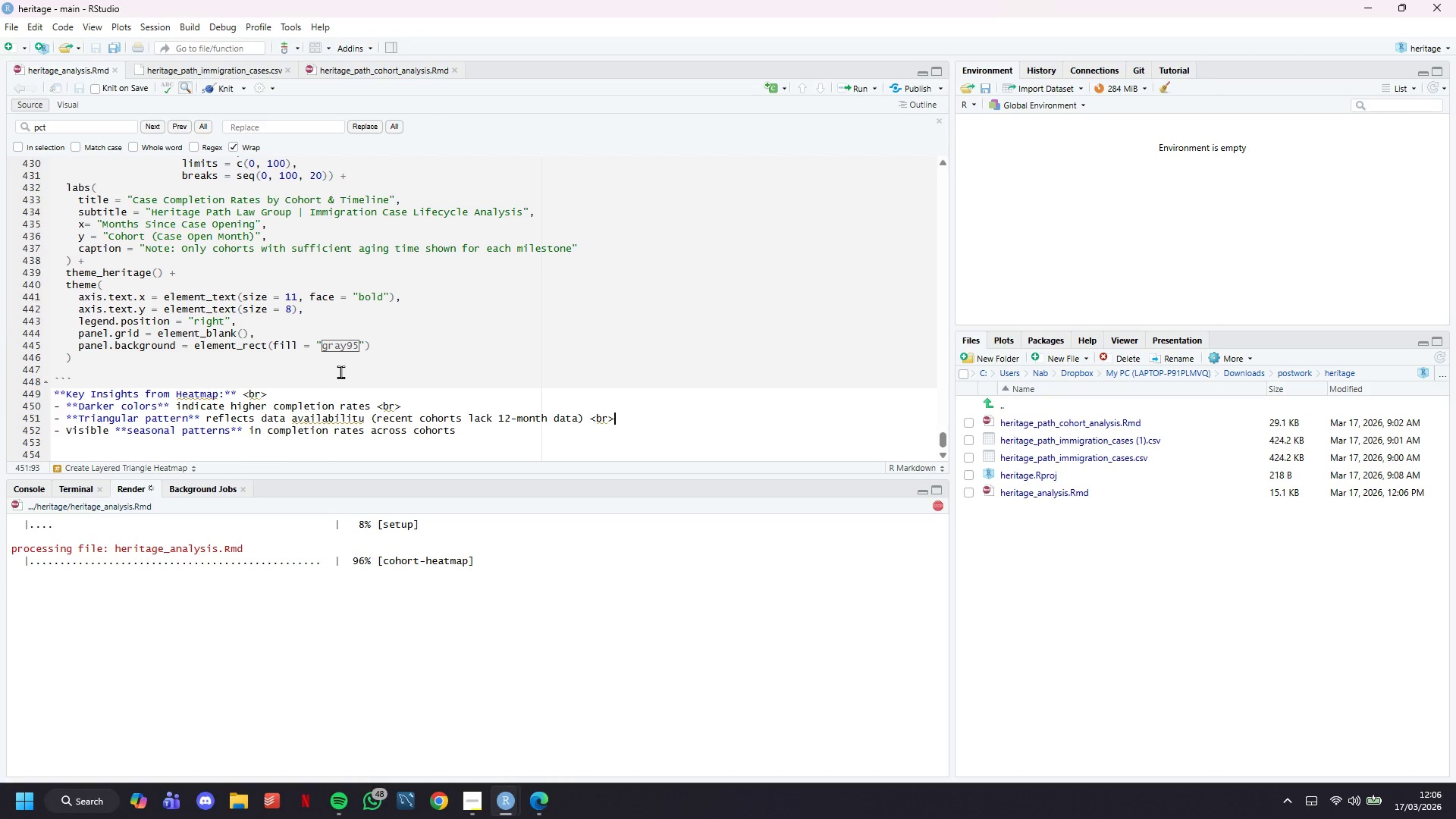 
wait(18.14)
 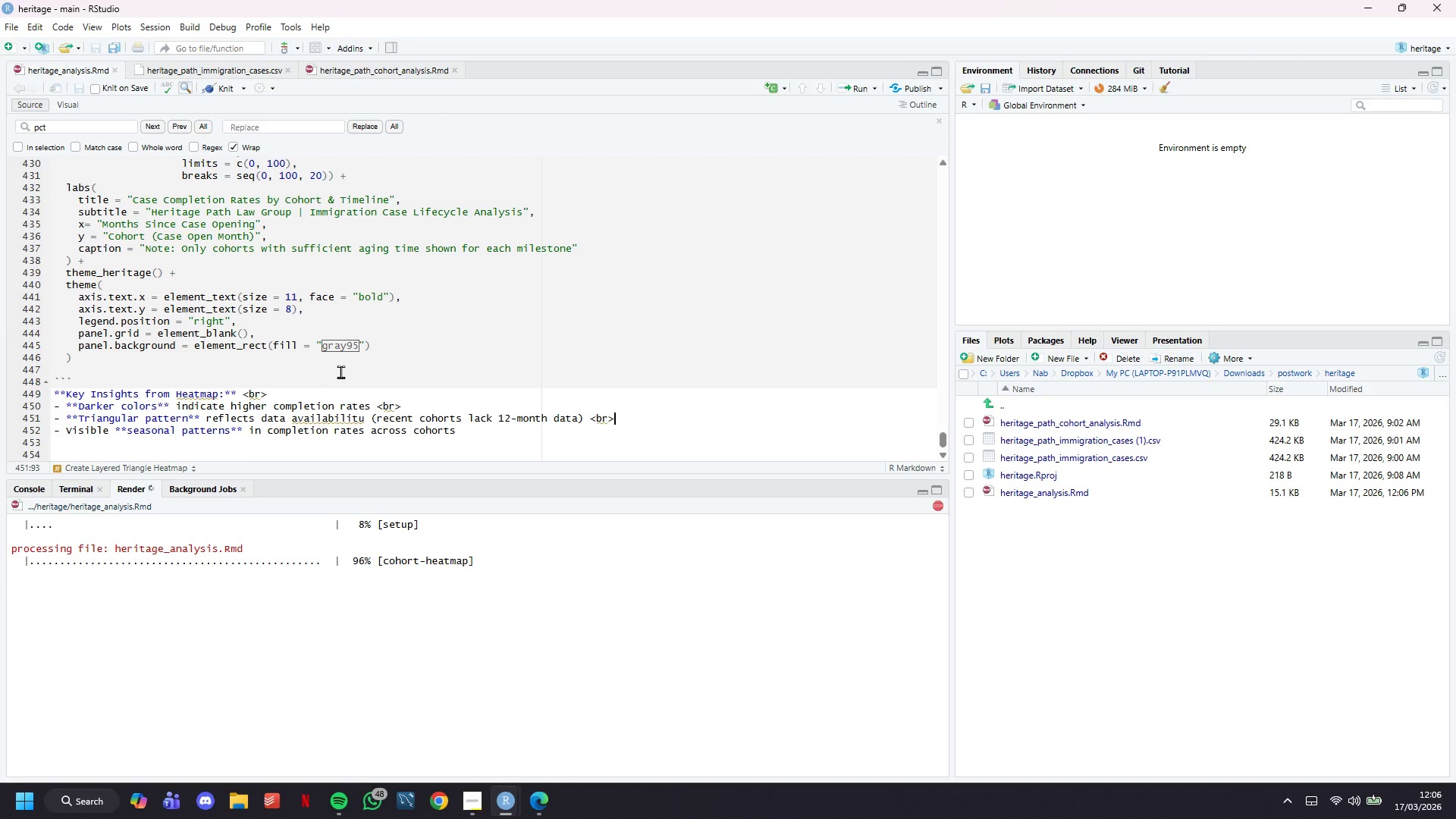 
scroll: coordinate [733, 570], scroll_direction: down, amount: 5.0
 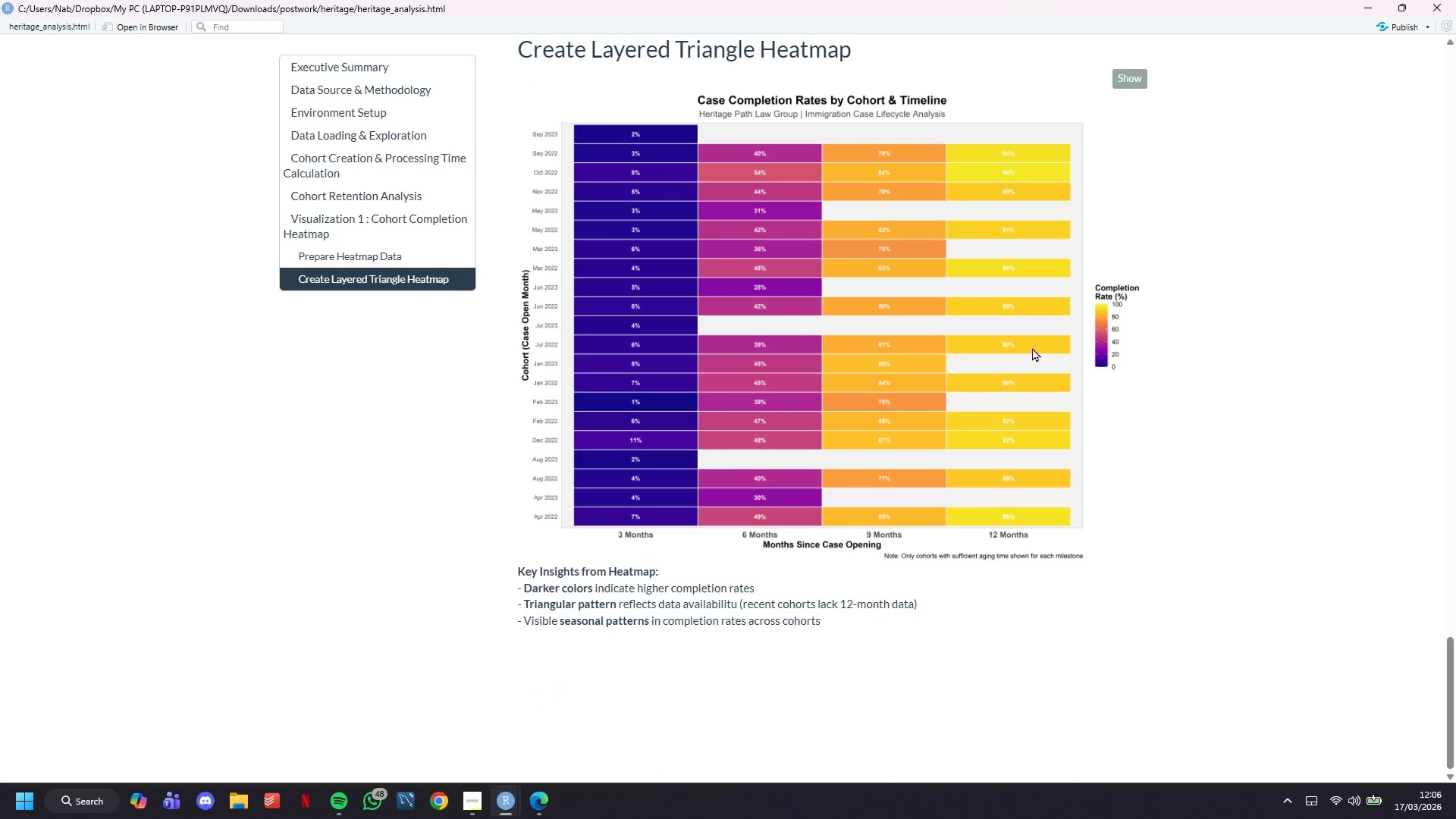 
wait(8.42)
 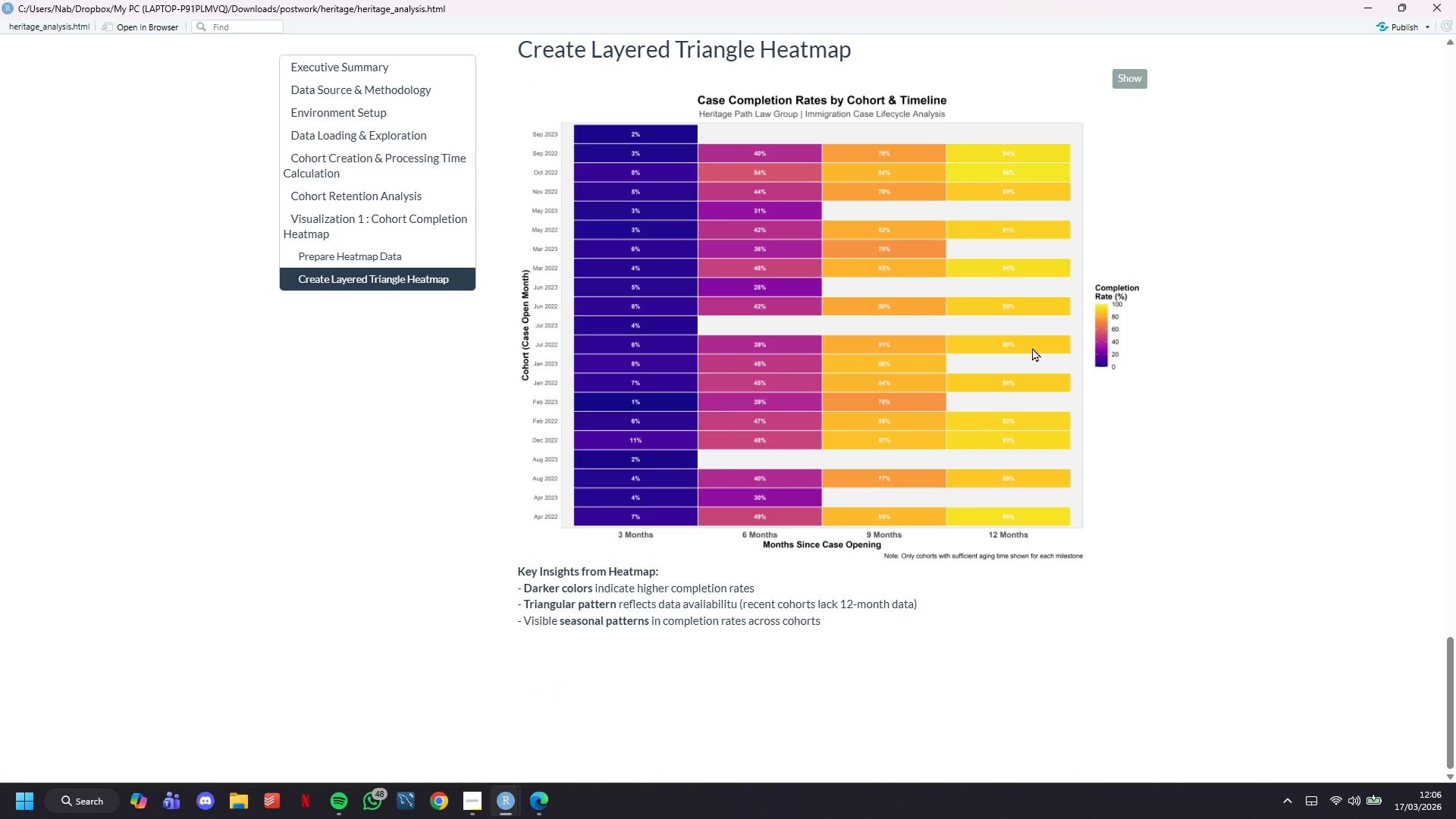 
left_click_drag(start_coordinate=[1385, 0], to_coordinate=[1361, 2])
 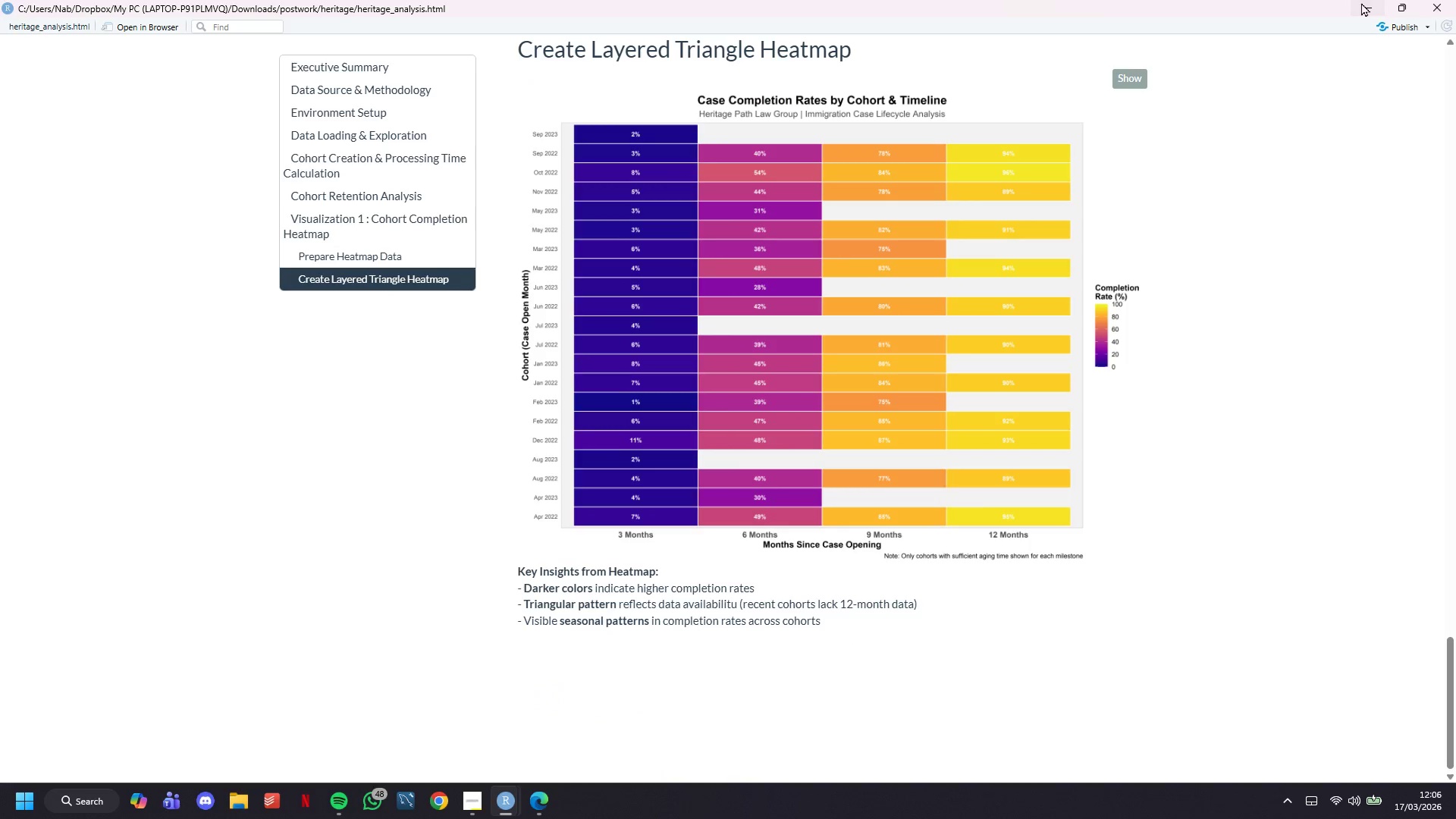 
left_click([1361, 2])
 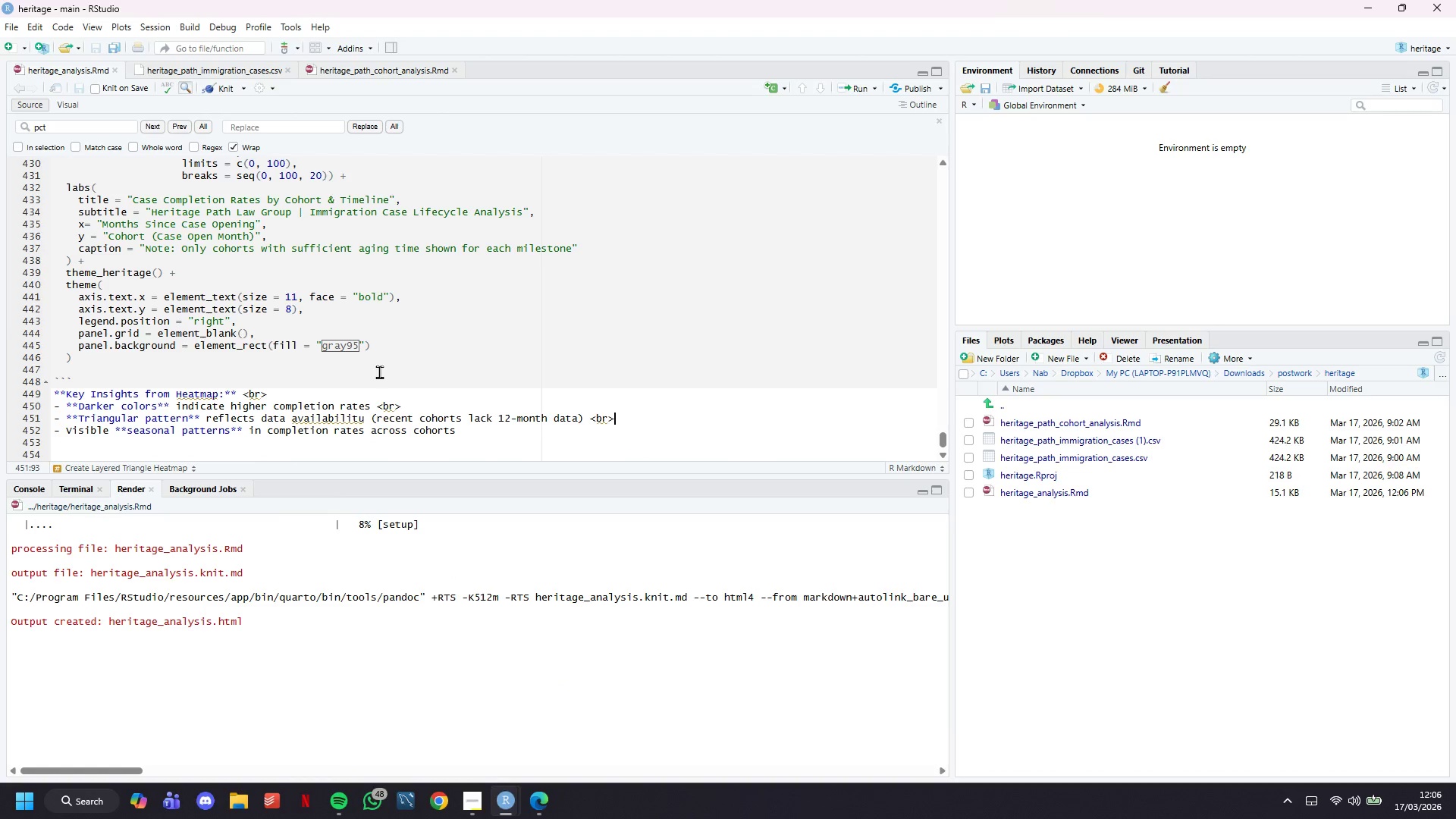 
scroll: coordinate [379, 372], scroll_direction: down, amount: 5.0
 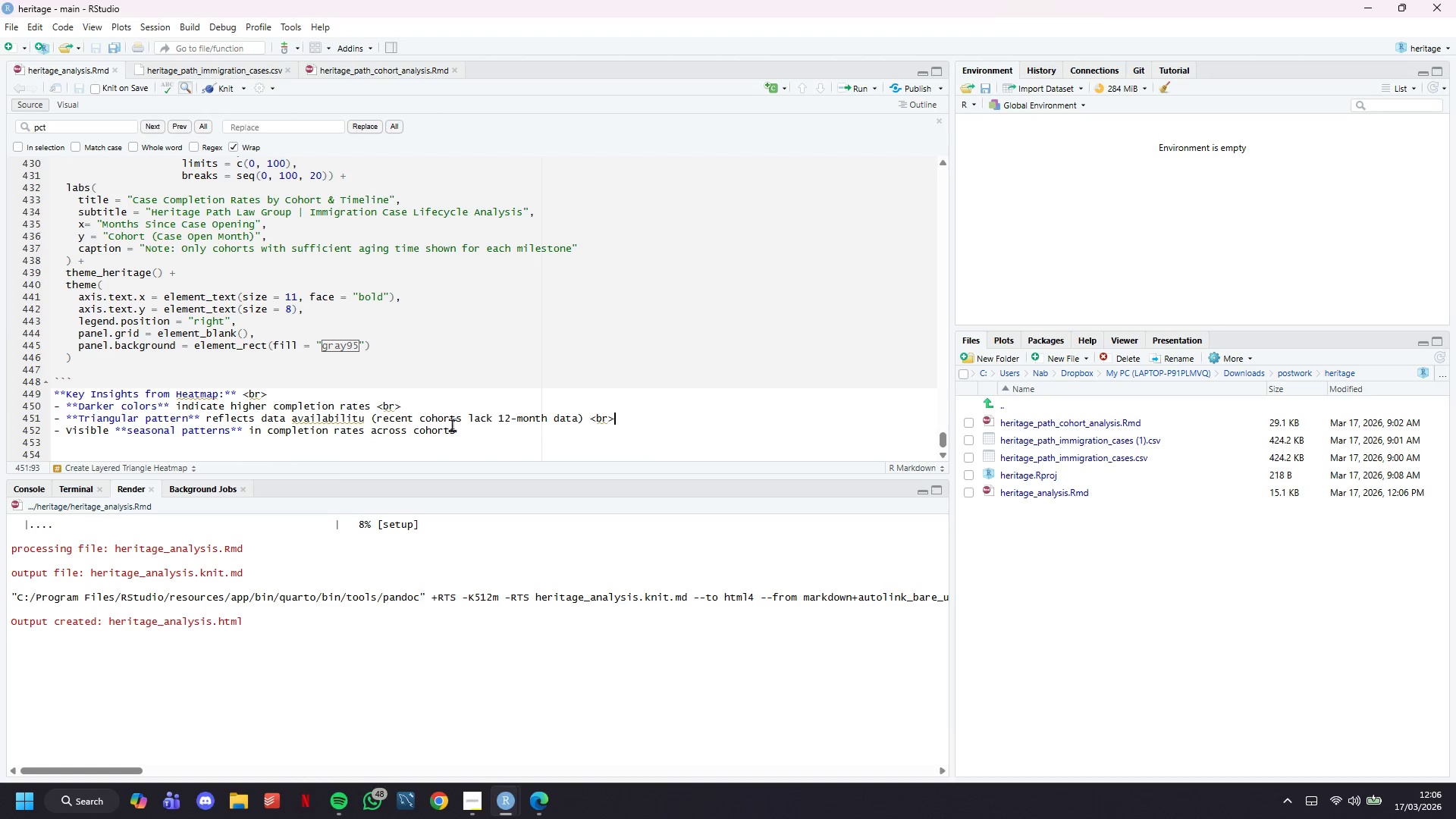 
left_click([488, 441])
 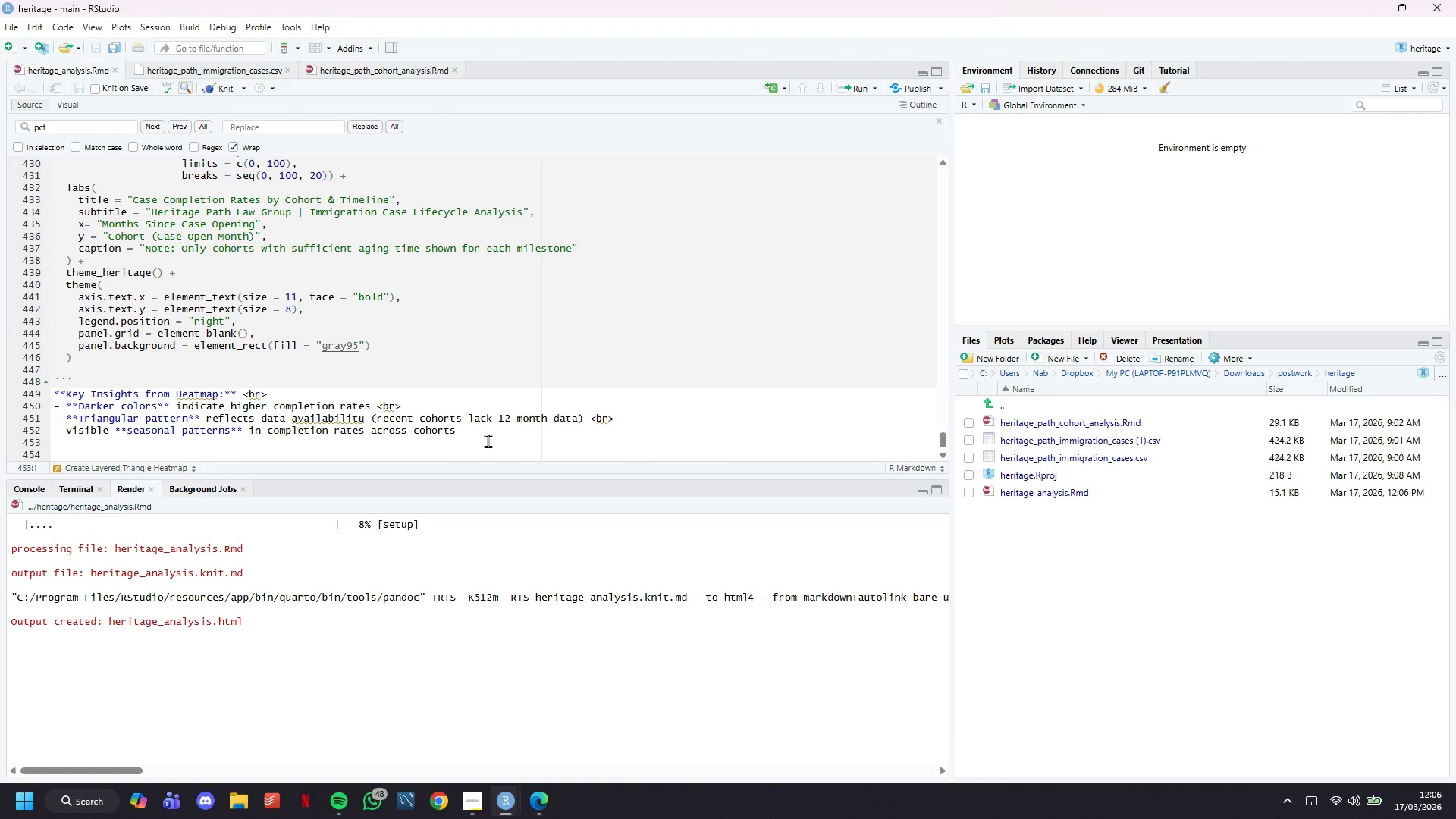 
key(Enter)
 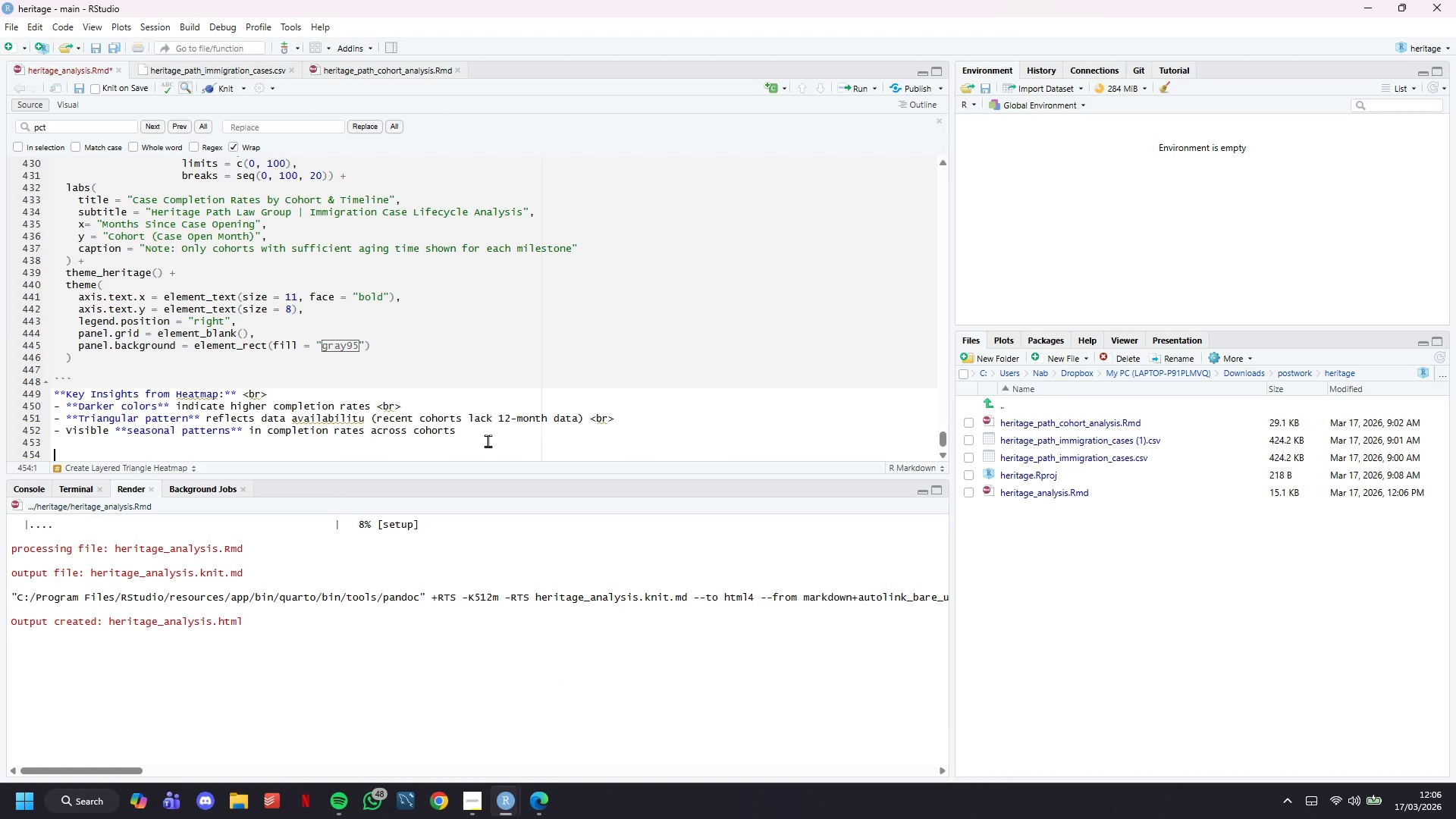 
type(\newpage)
 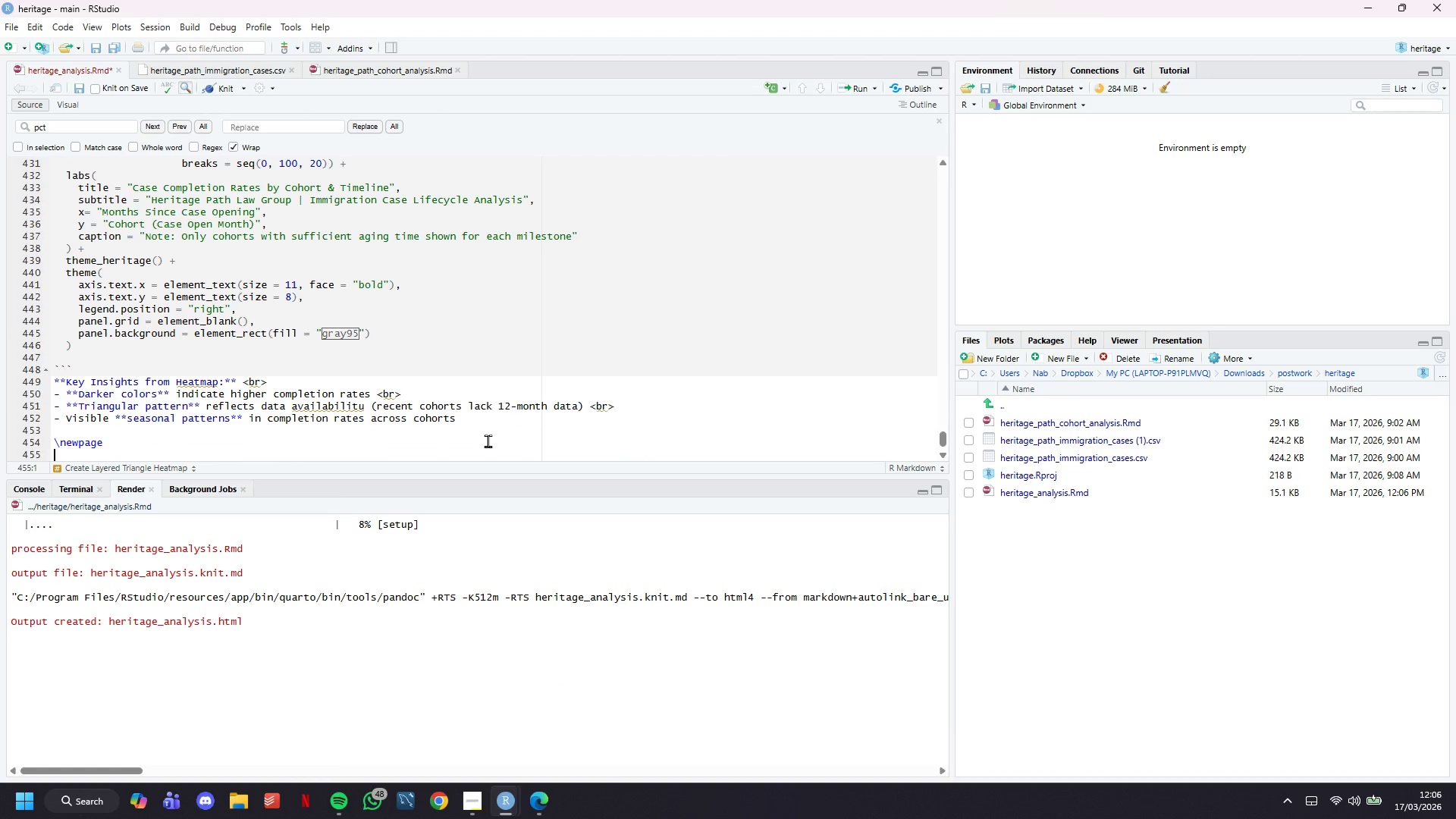 
key(Enter)
 